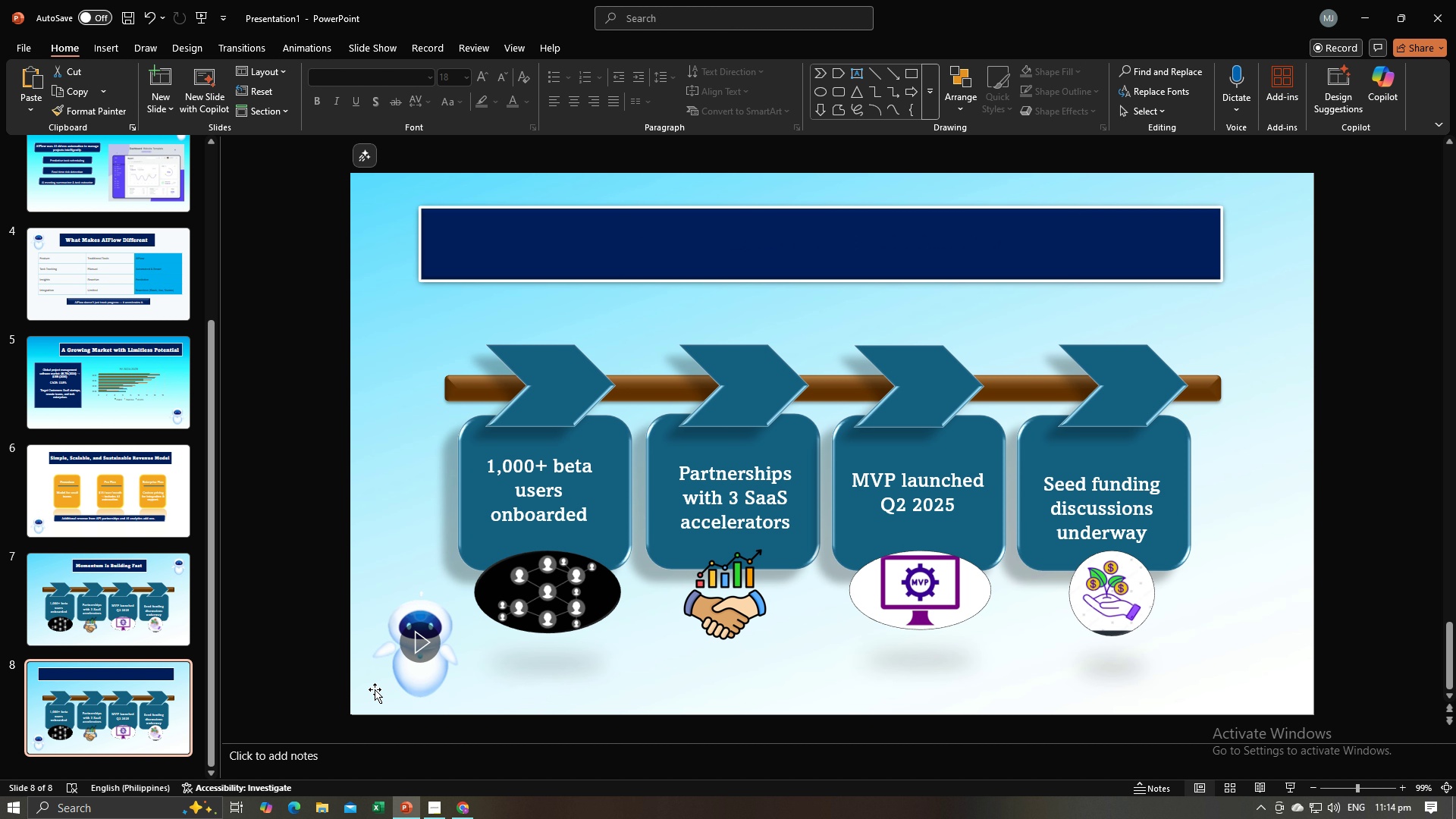 
left_click([380, 689])
 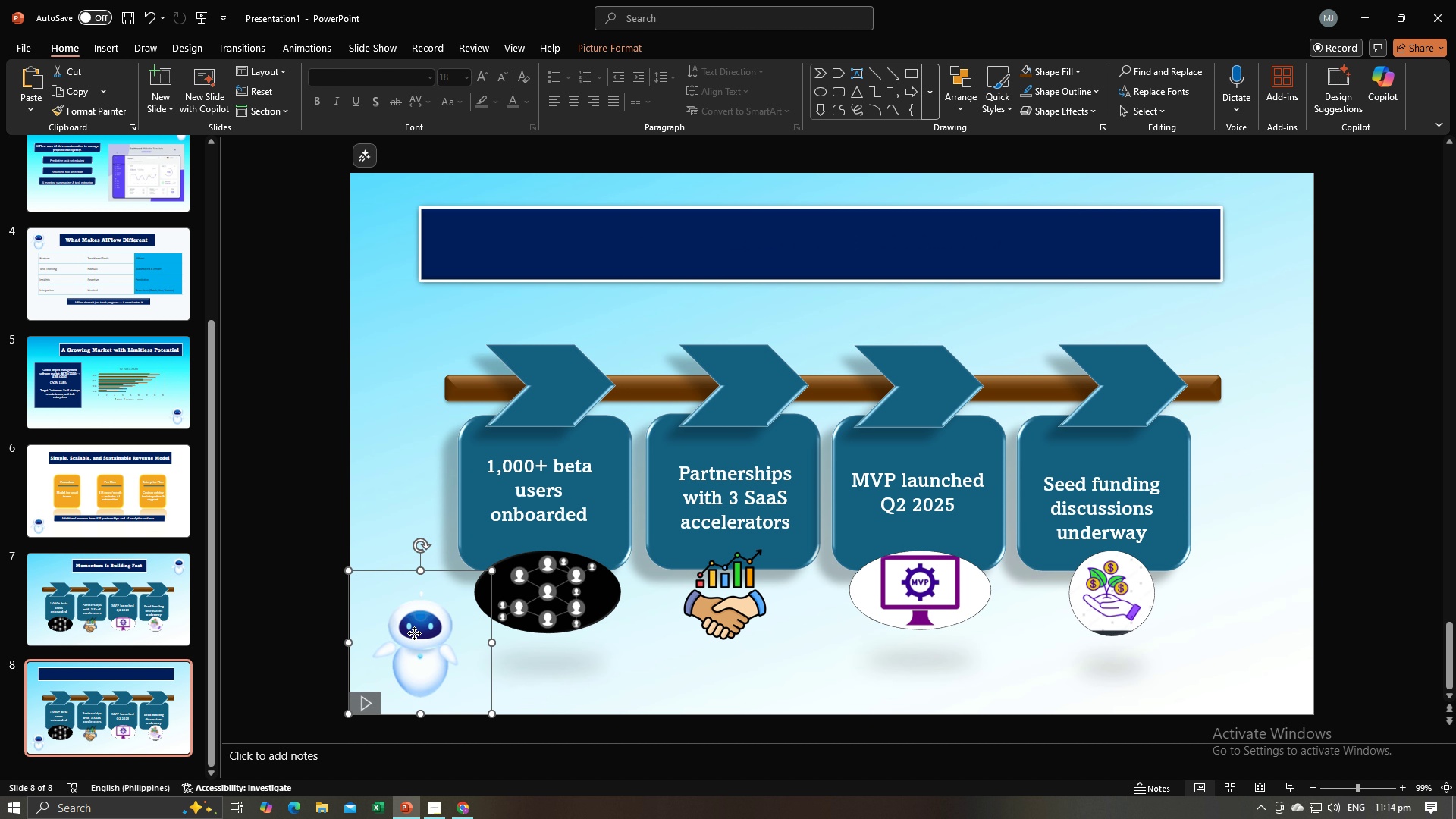 
left_click_drag(start_coordinate=[413, 685], to_coordinate=[395, 276])
 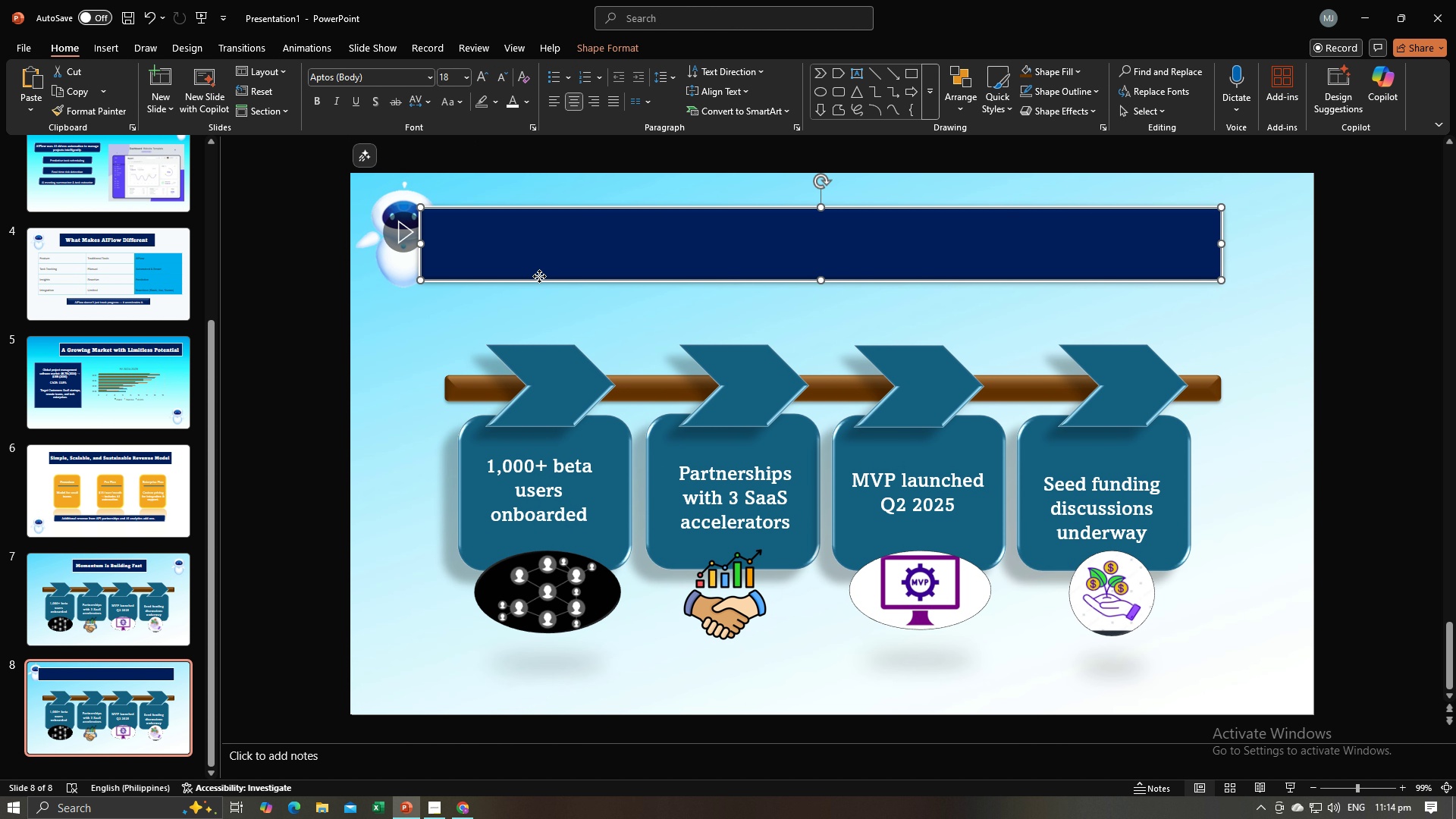 
left_click([539, 276])
 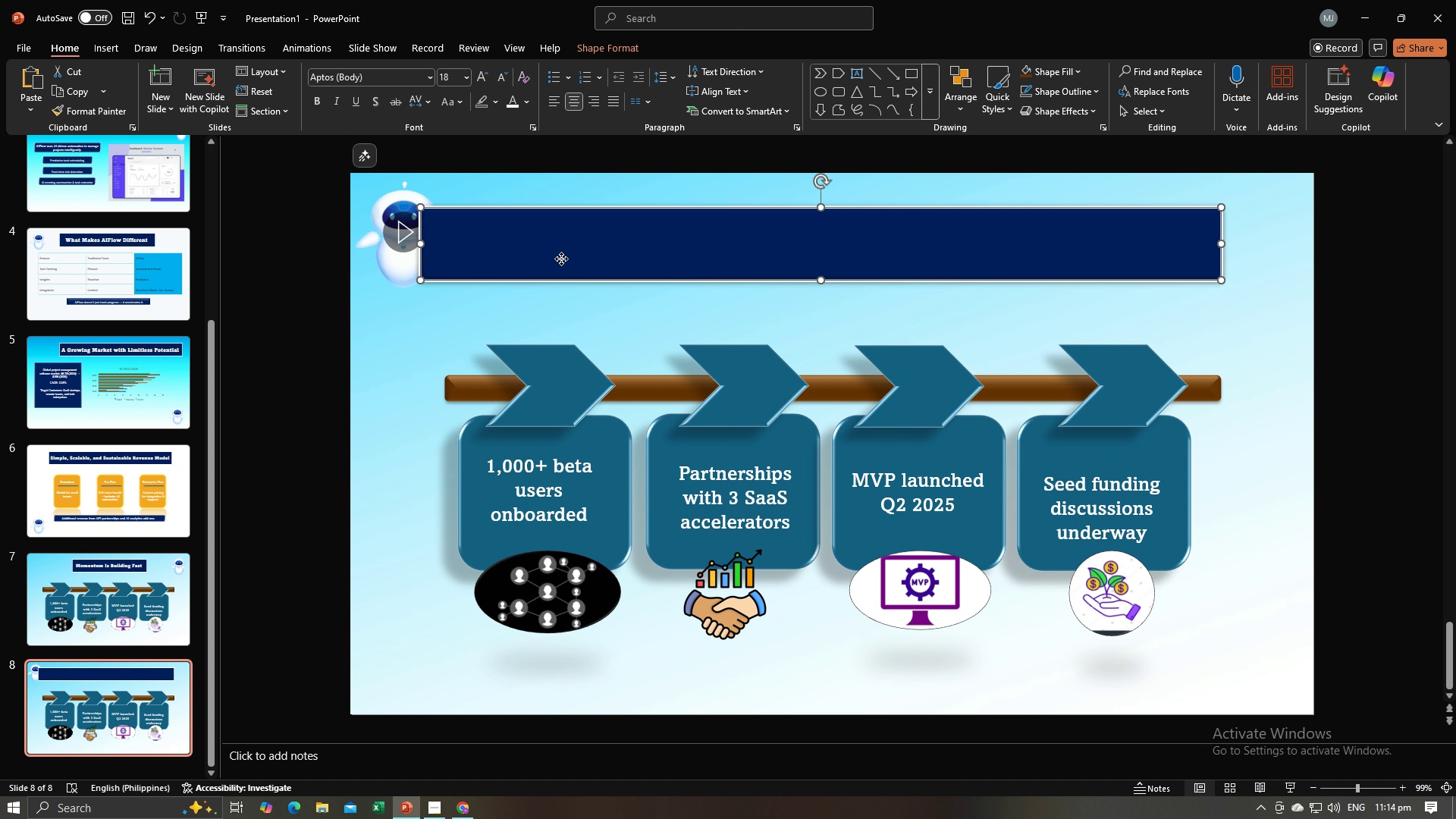 
left_click_drag(start_coordinate=[560, 259], to_coordinate=[620, 265])
 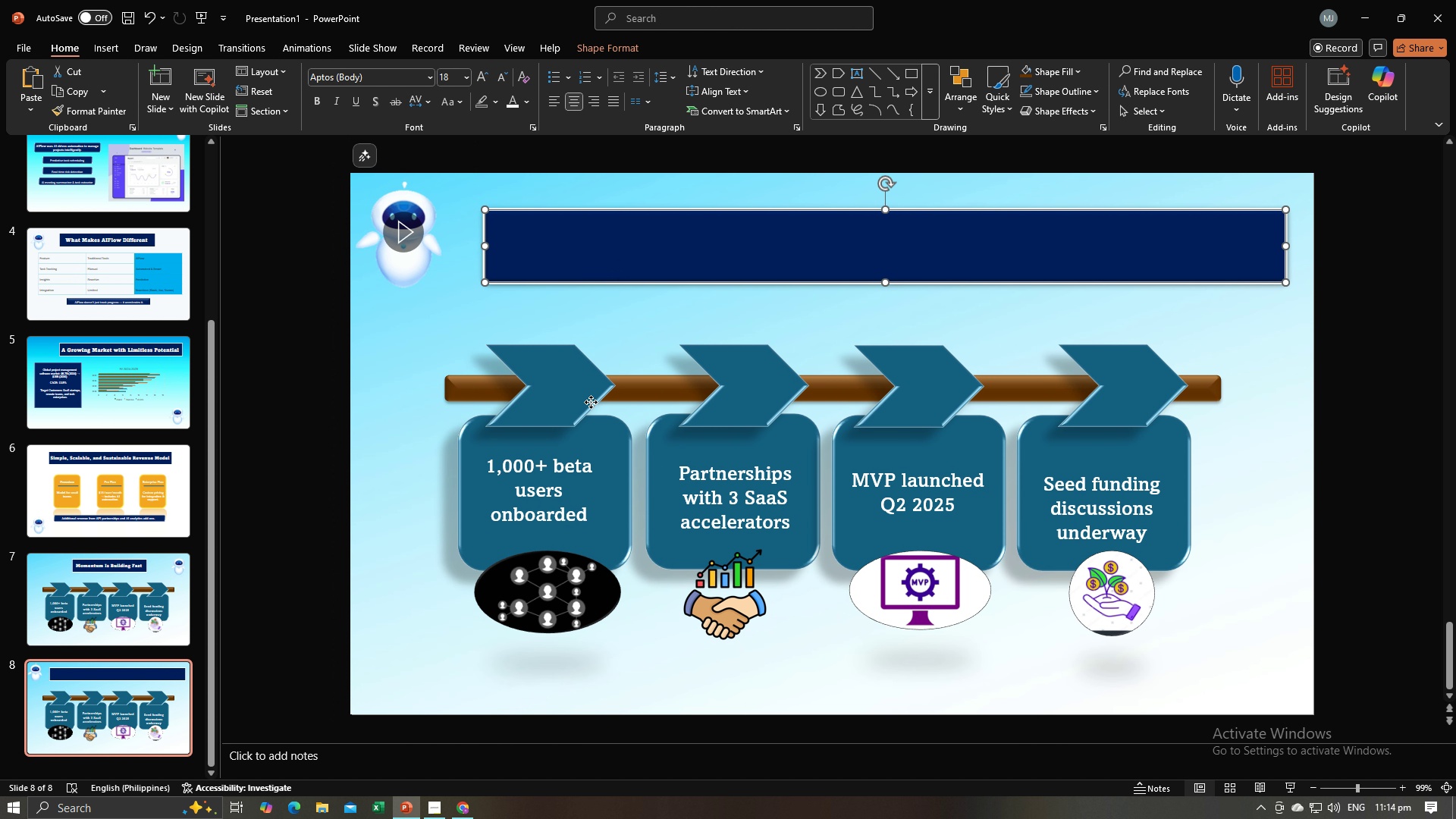 
left_click([591, 402])
 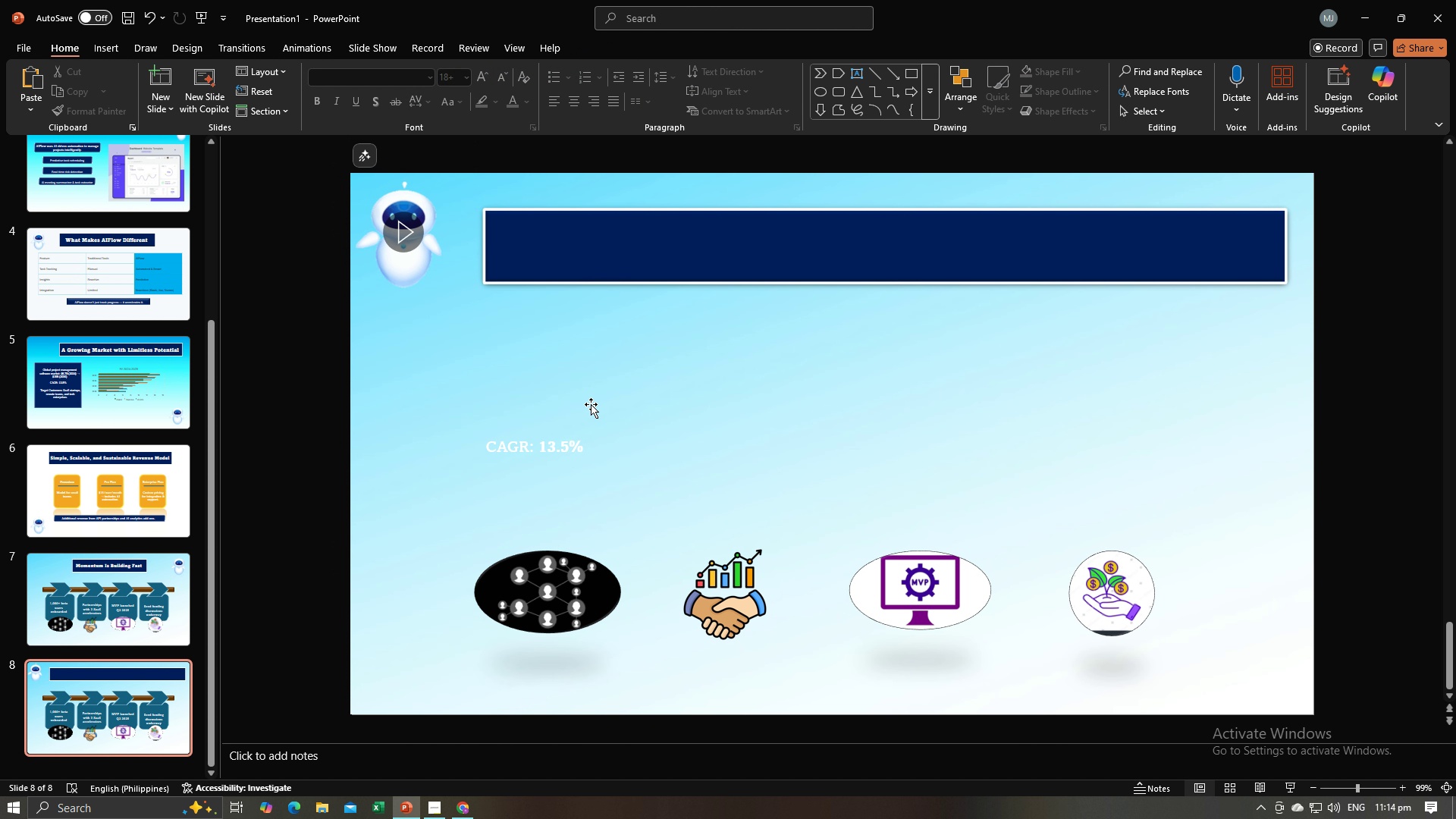 
key(Backspace)
 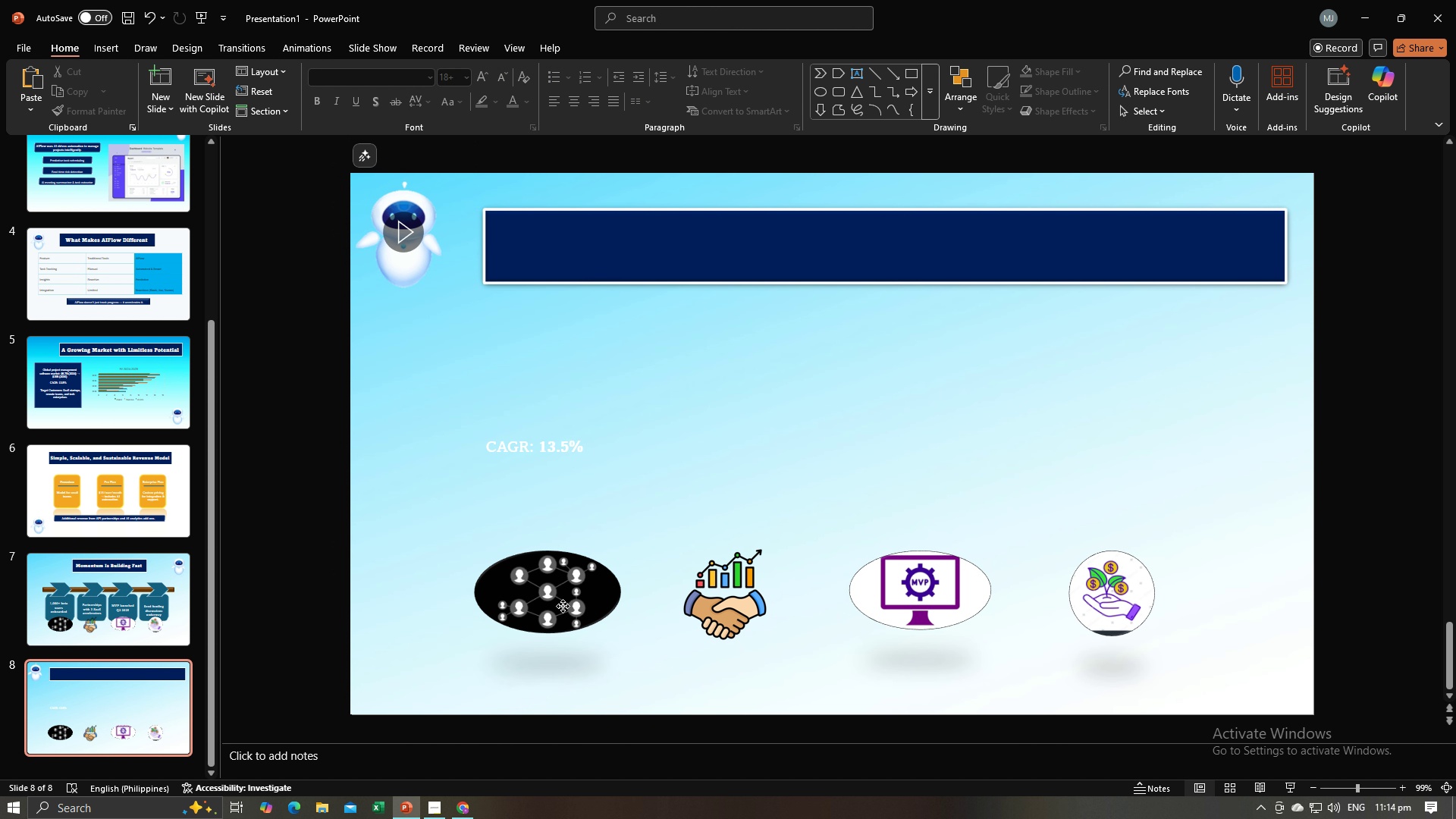 
left_click([563, 606])
 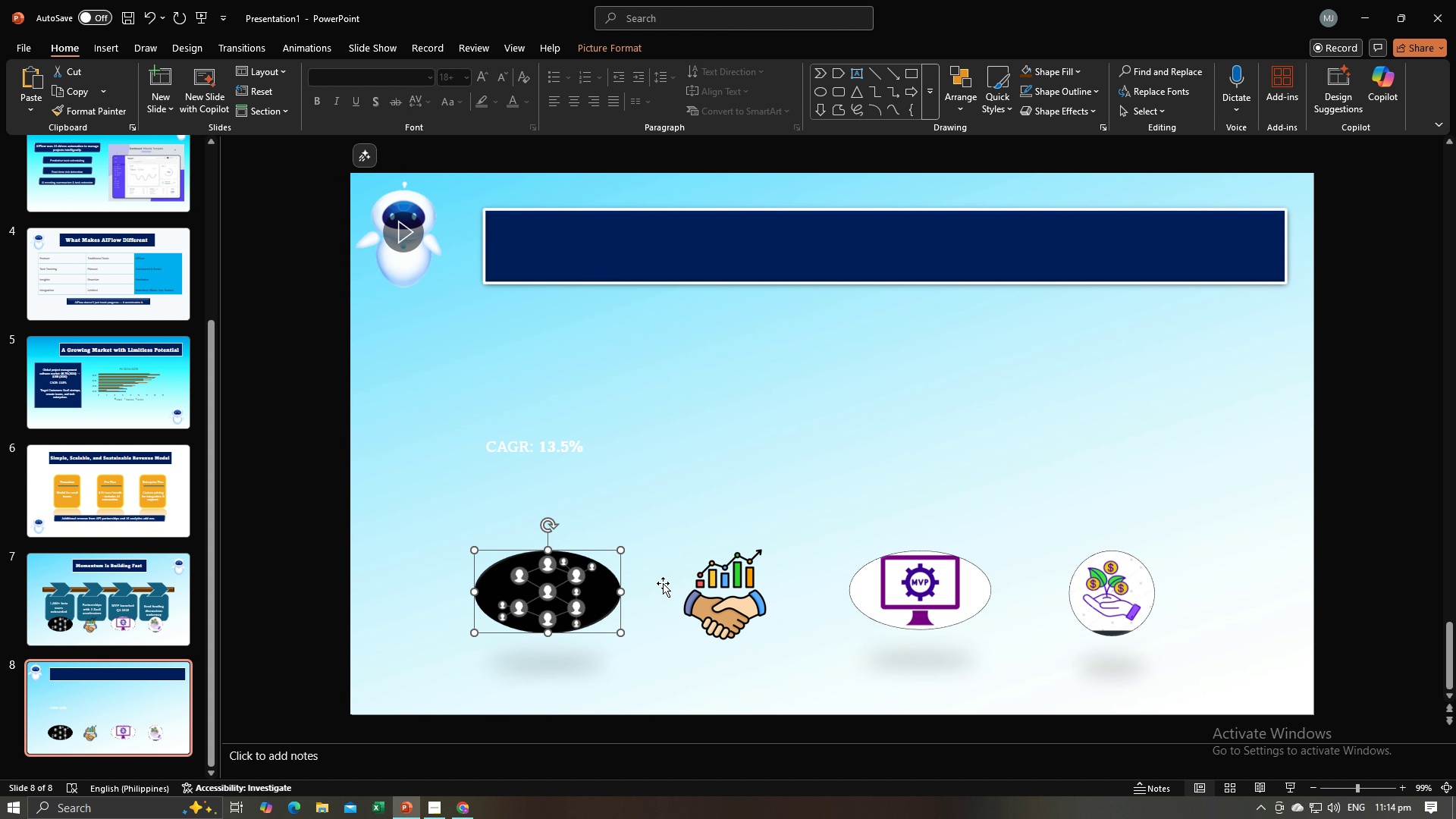 
key(Backspace)
 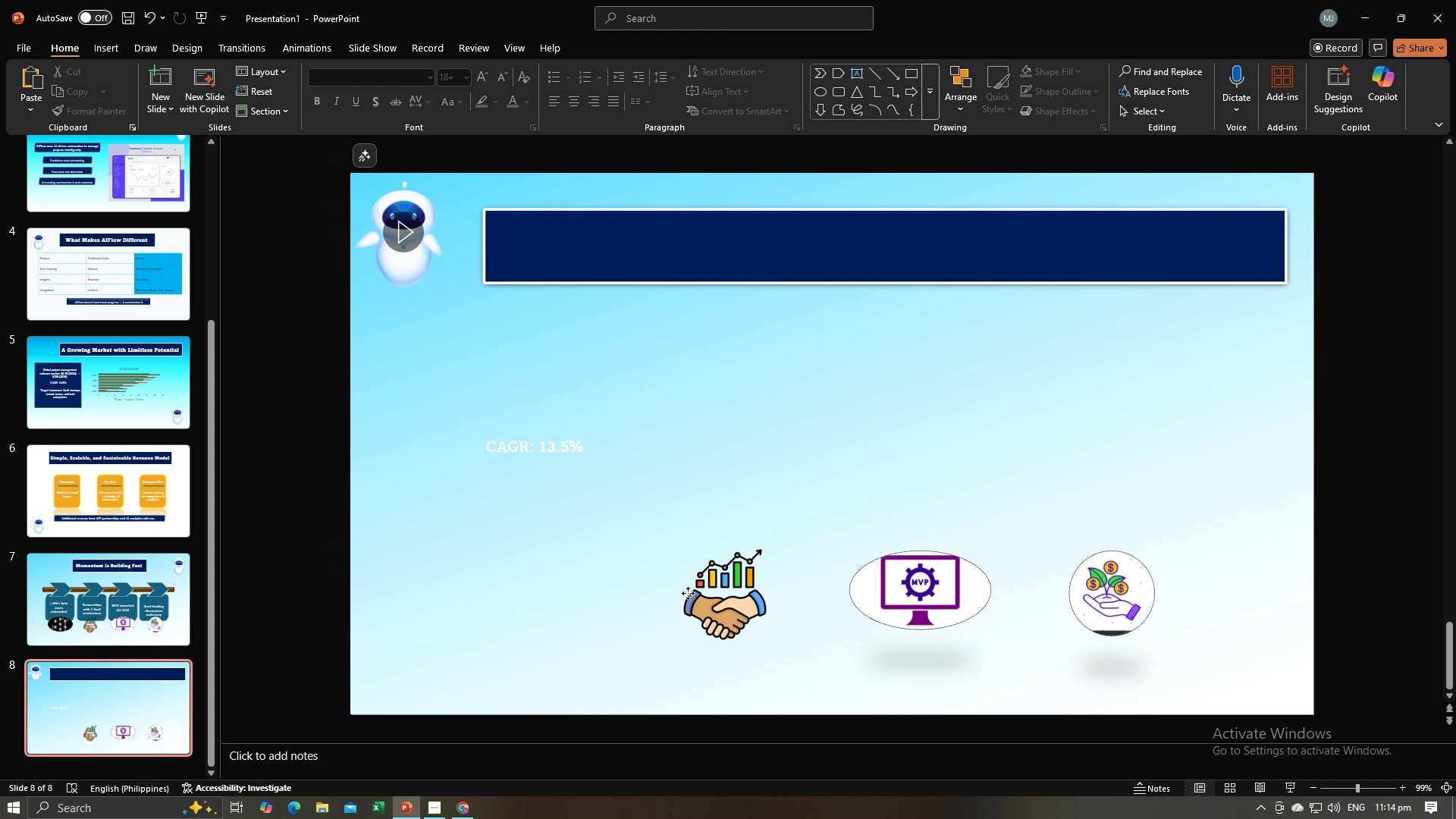 
left_click([688, 593])
 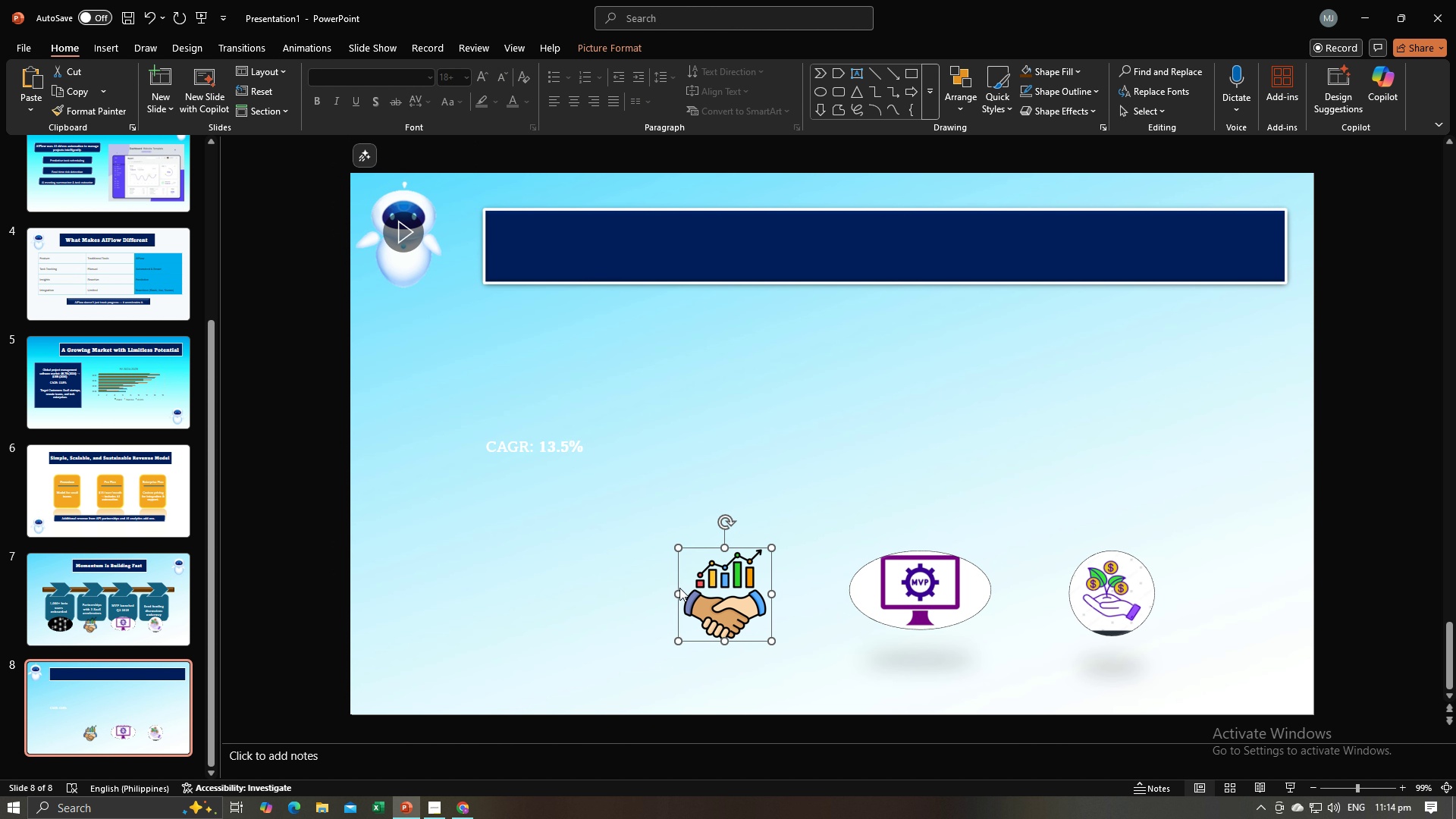 
key(Backspace)
 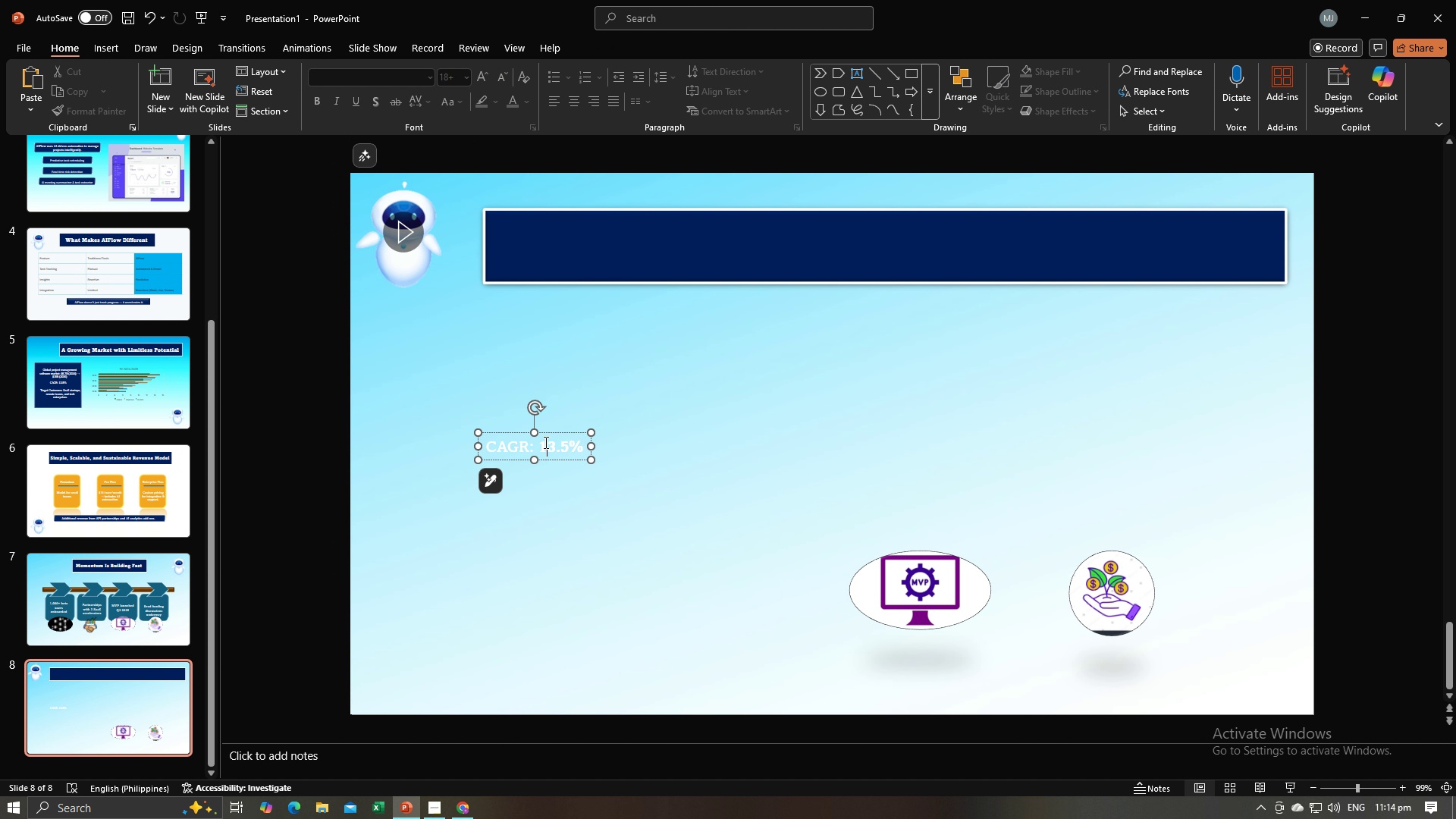 
left_click([544, 442])
 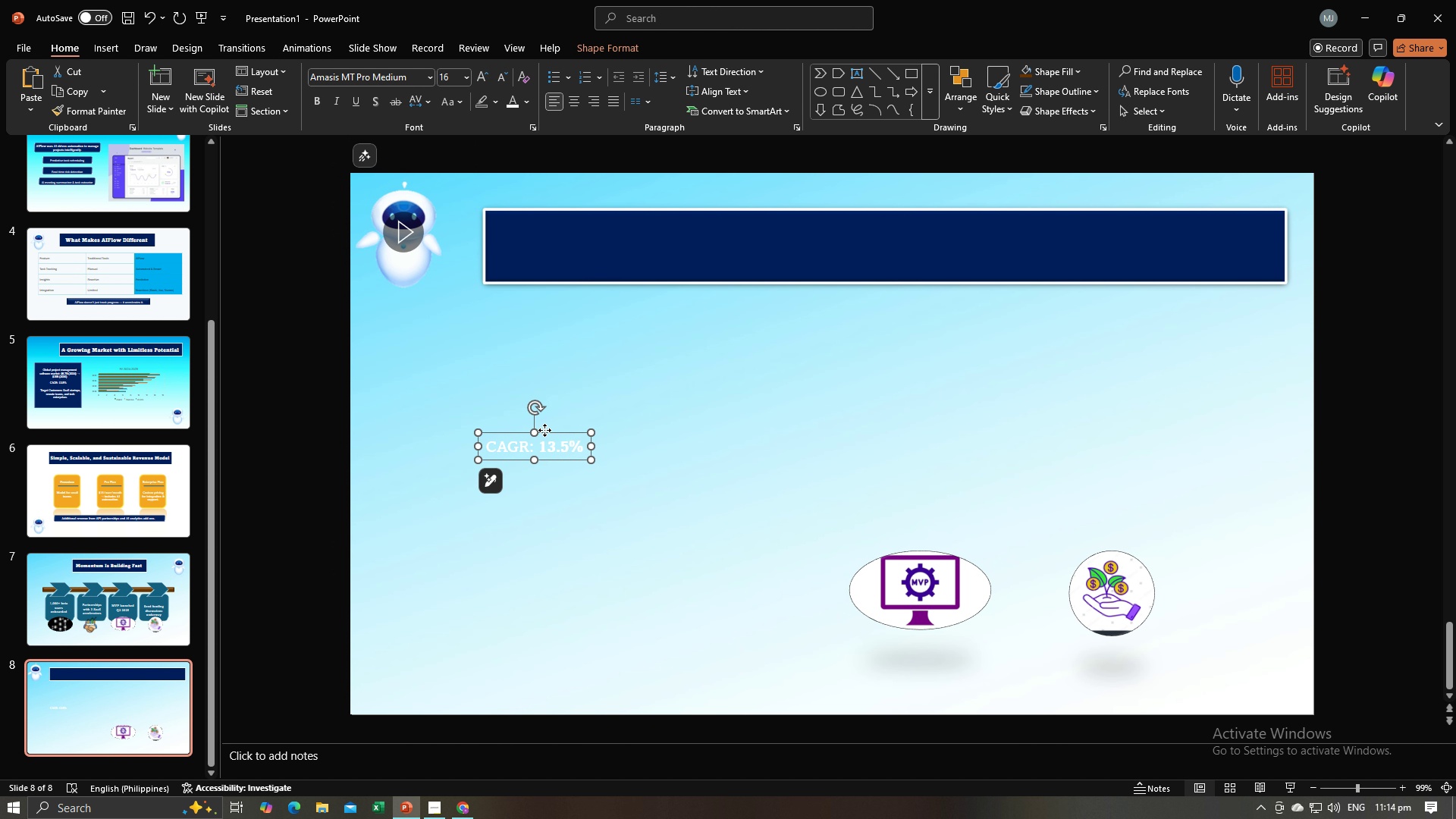 
left_click([544, 430])
 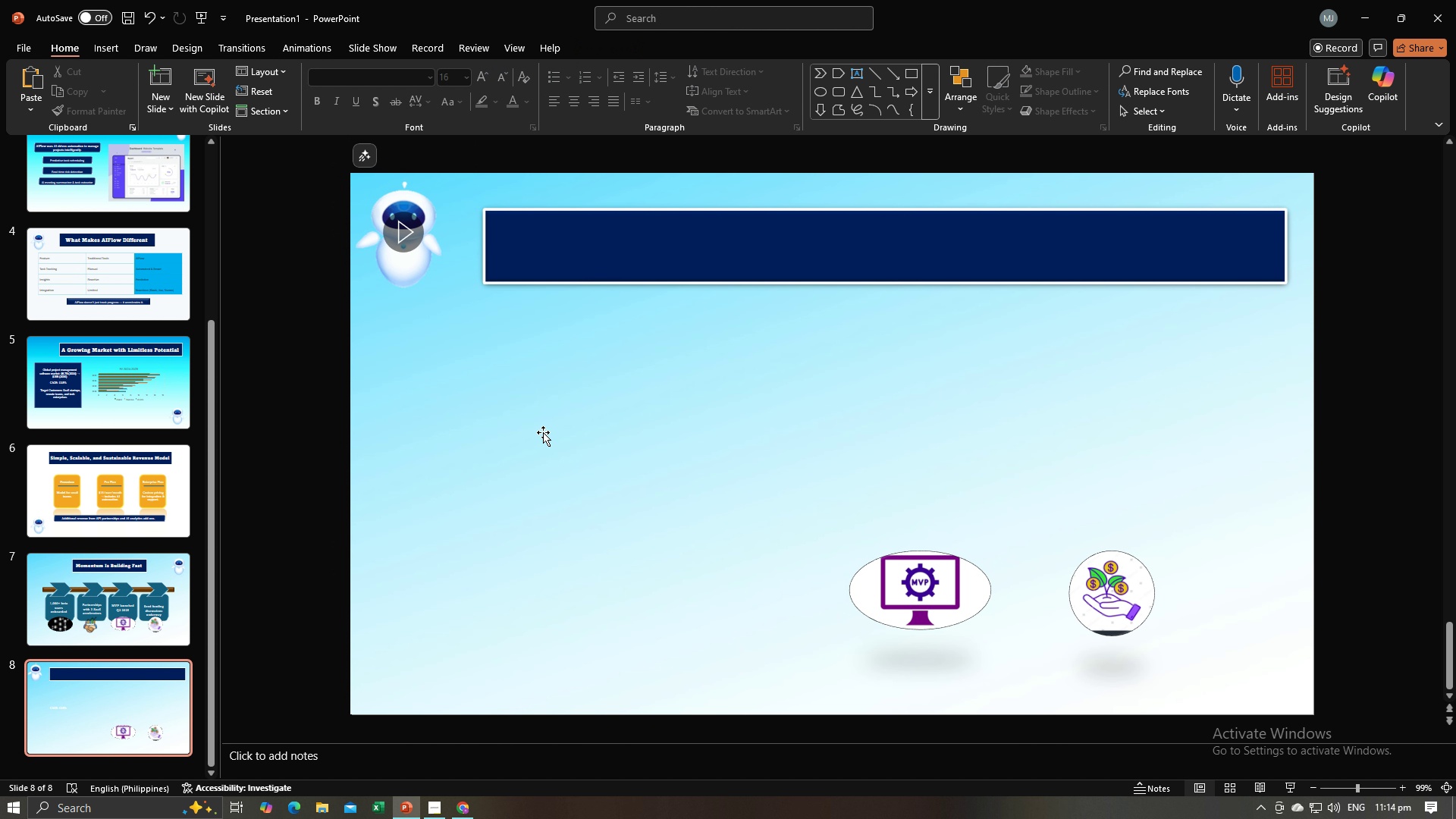 
key(Backspace)
 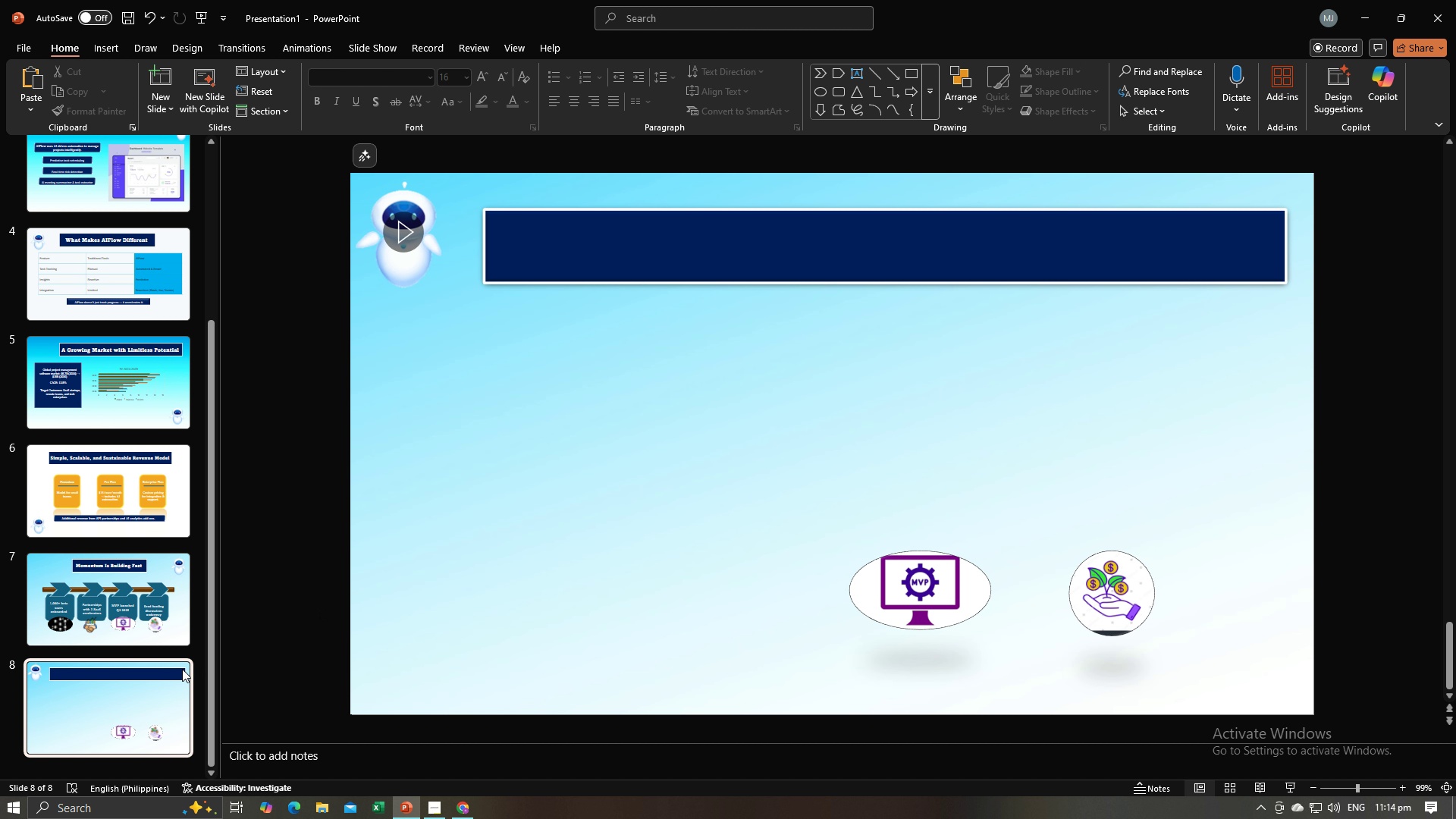 
scroll: coordinate [174, 670], scroll_direction: down, amount: 2.0
 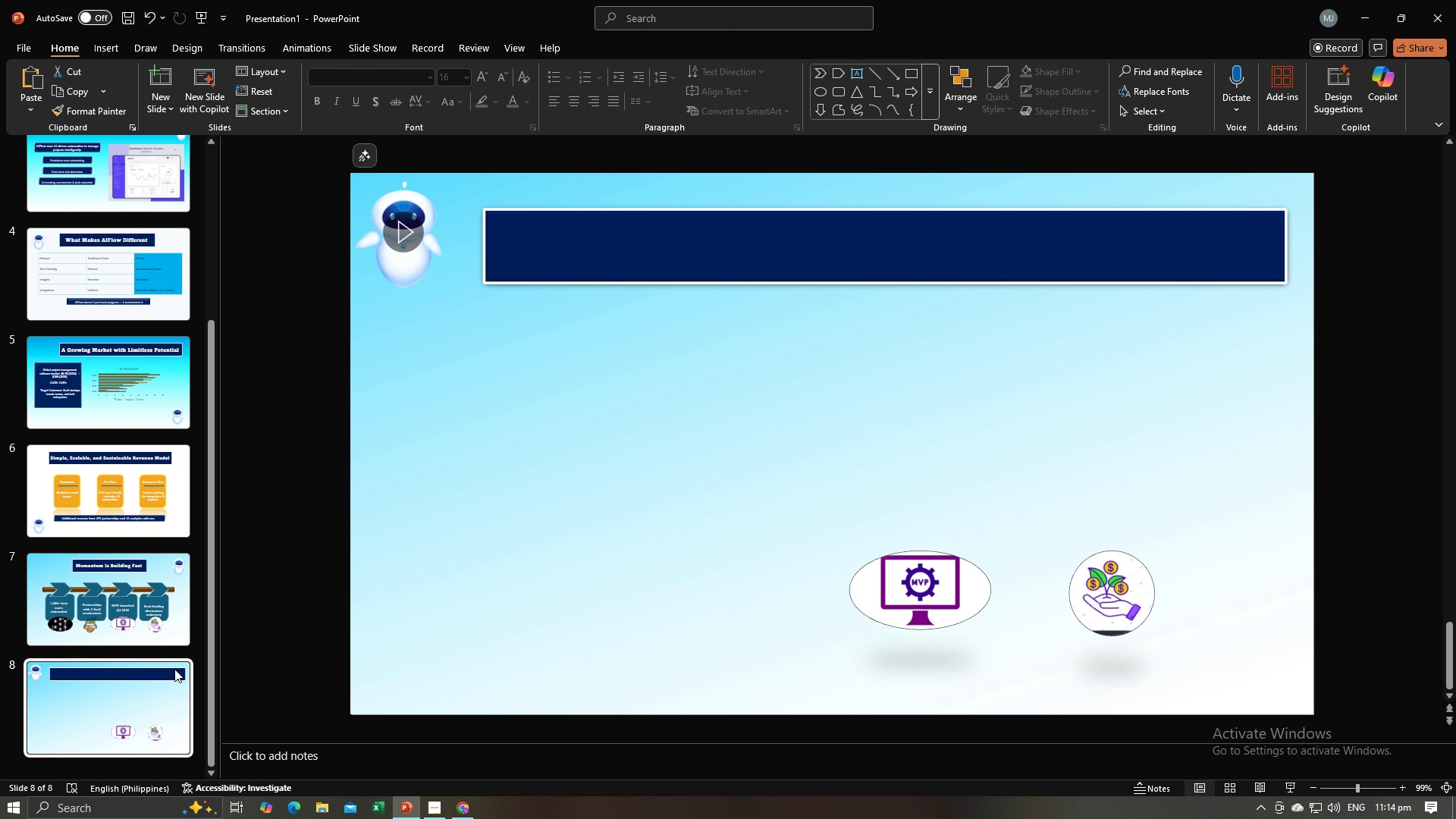 
scroll: coordinate [184, 581], scroll_direction: up, amount: 2.0
 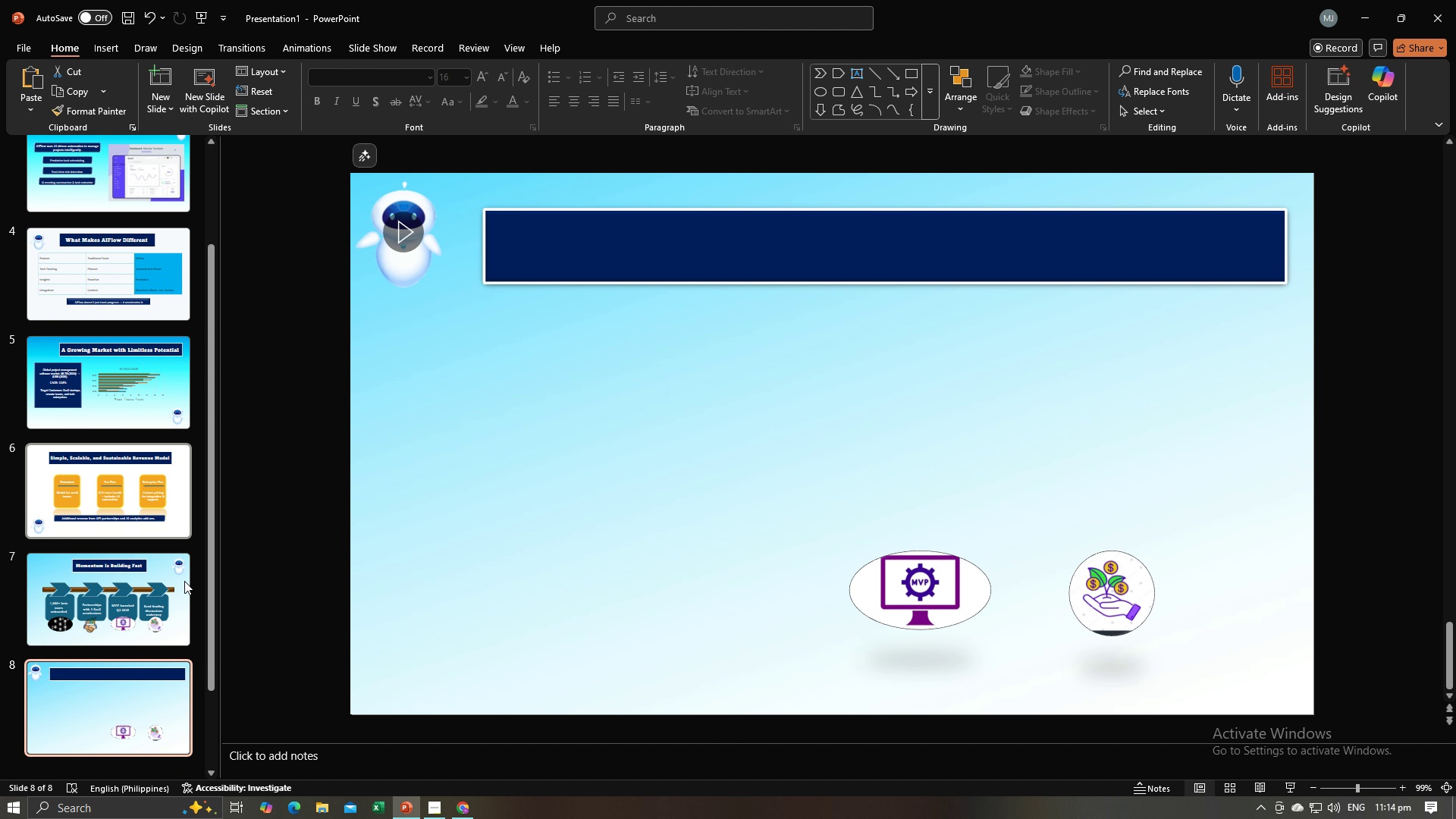 
scroll: coordinate [184, 581], scroll_direction: down, amount: 5.0
 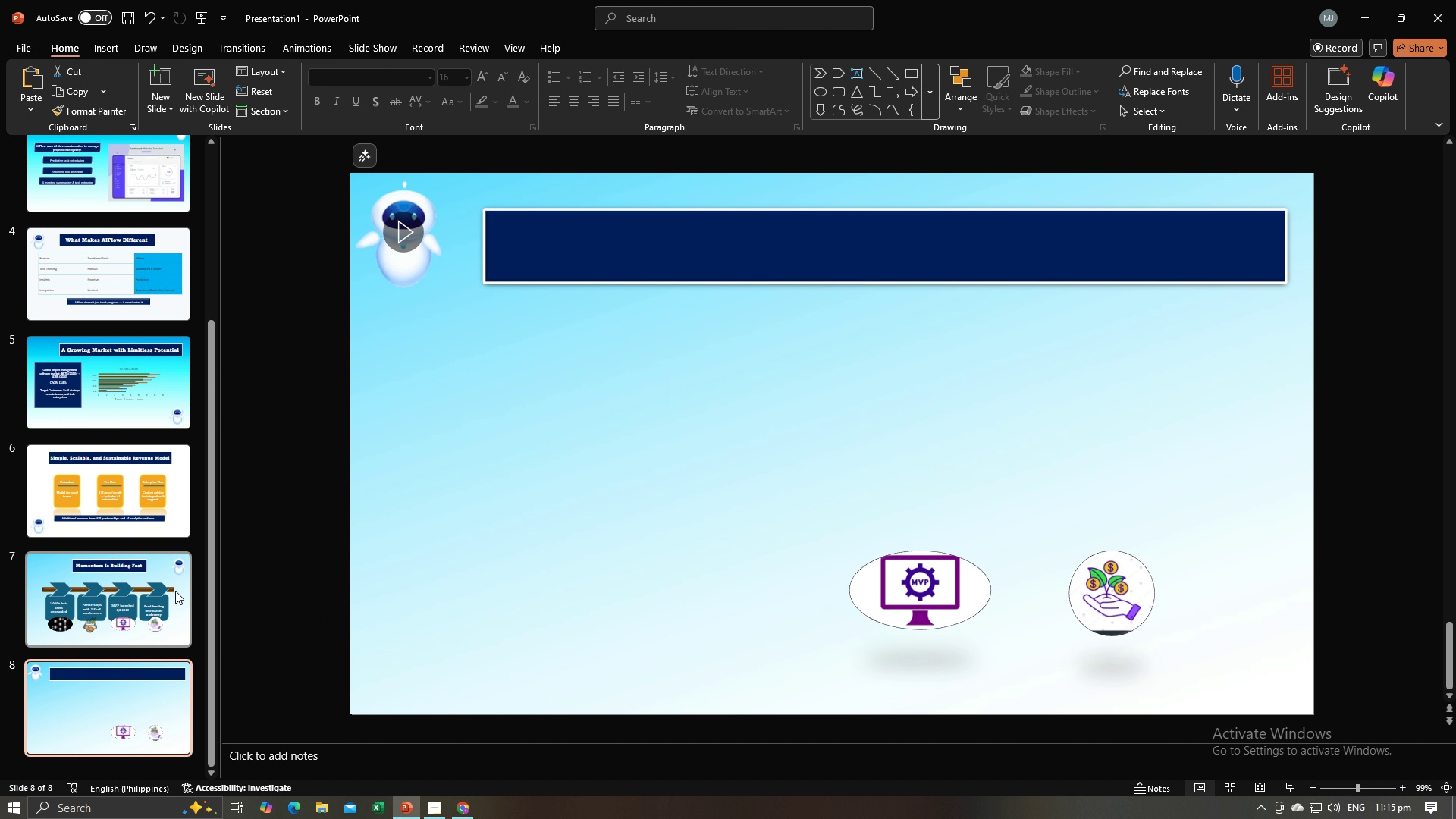 
left_click([143, 614])
 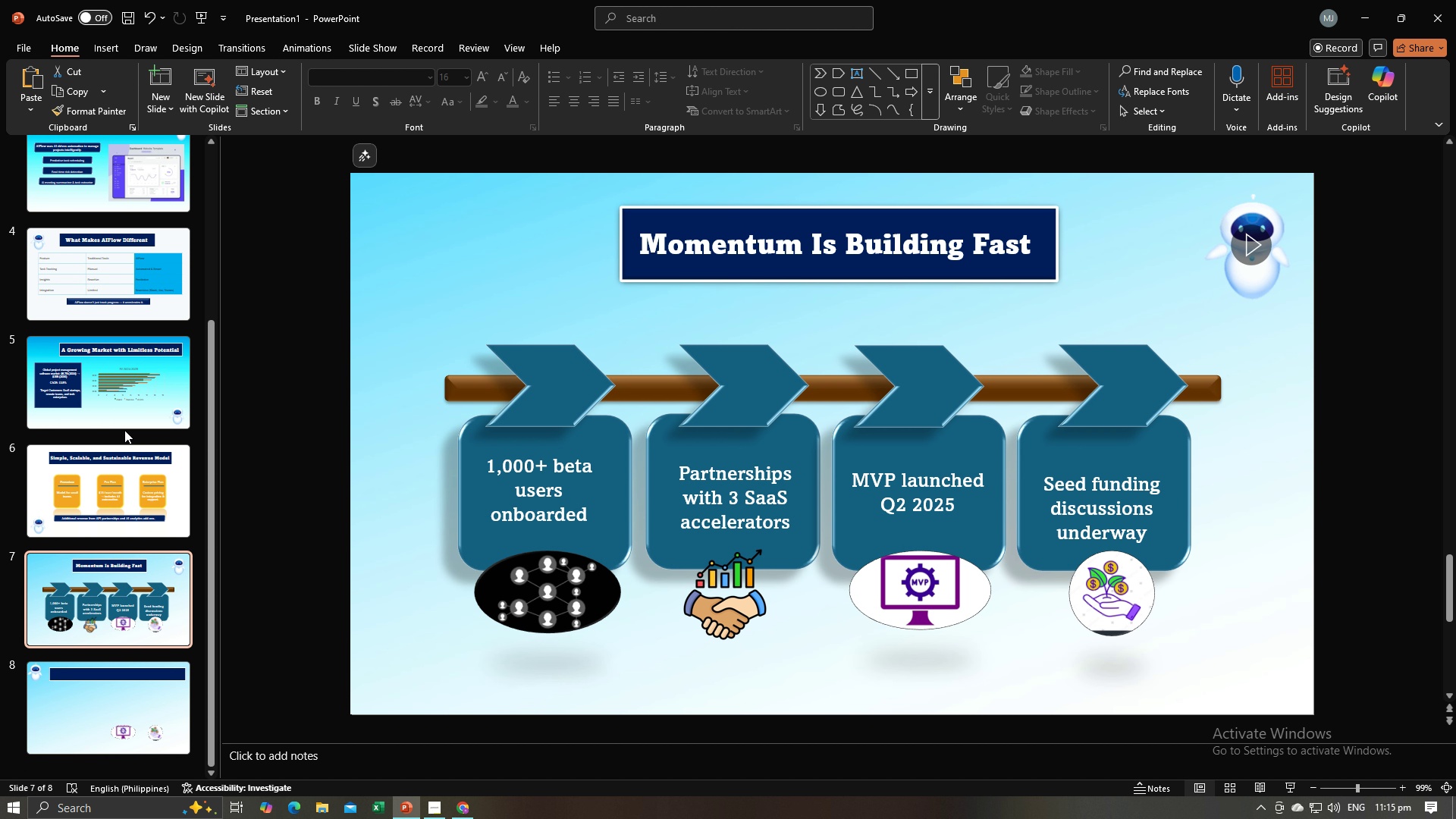 
left_click([124, 423])
 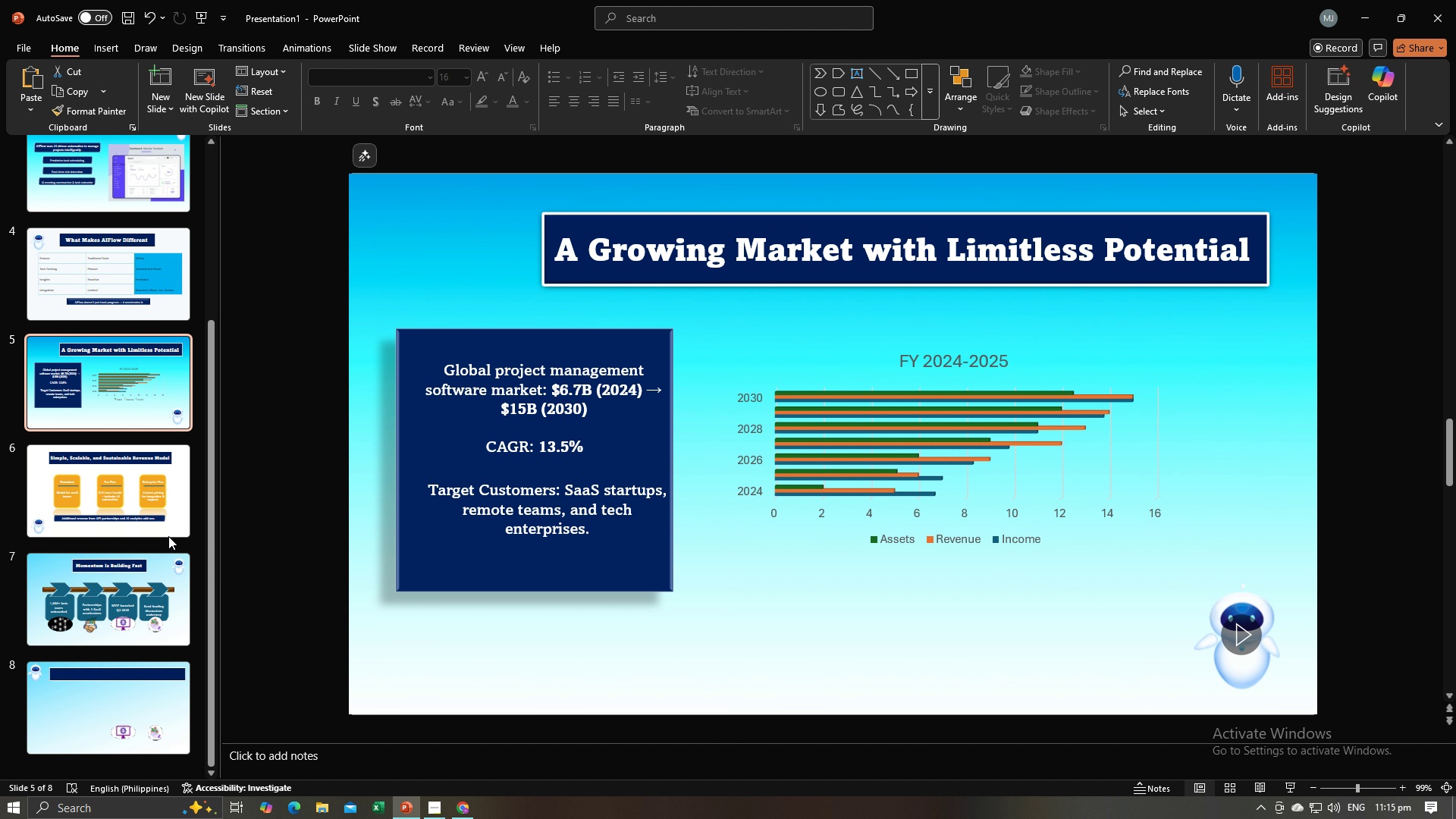 
left_click([155, 506])
 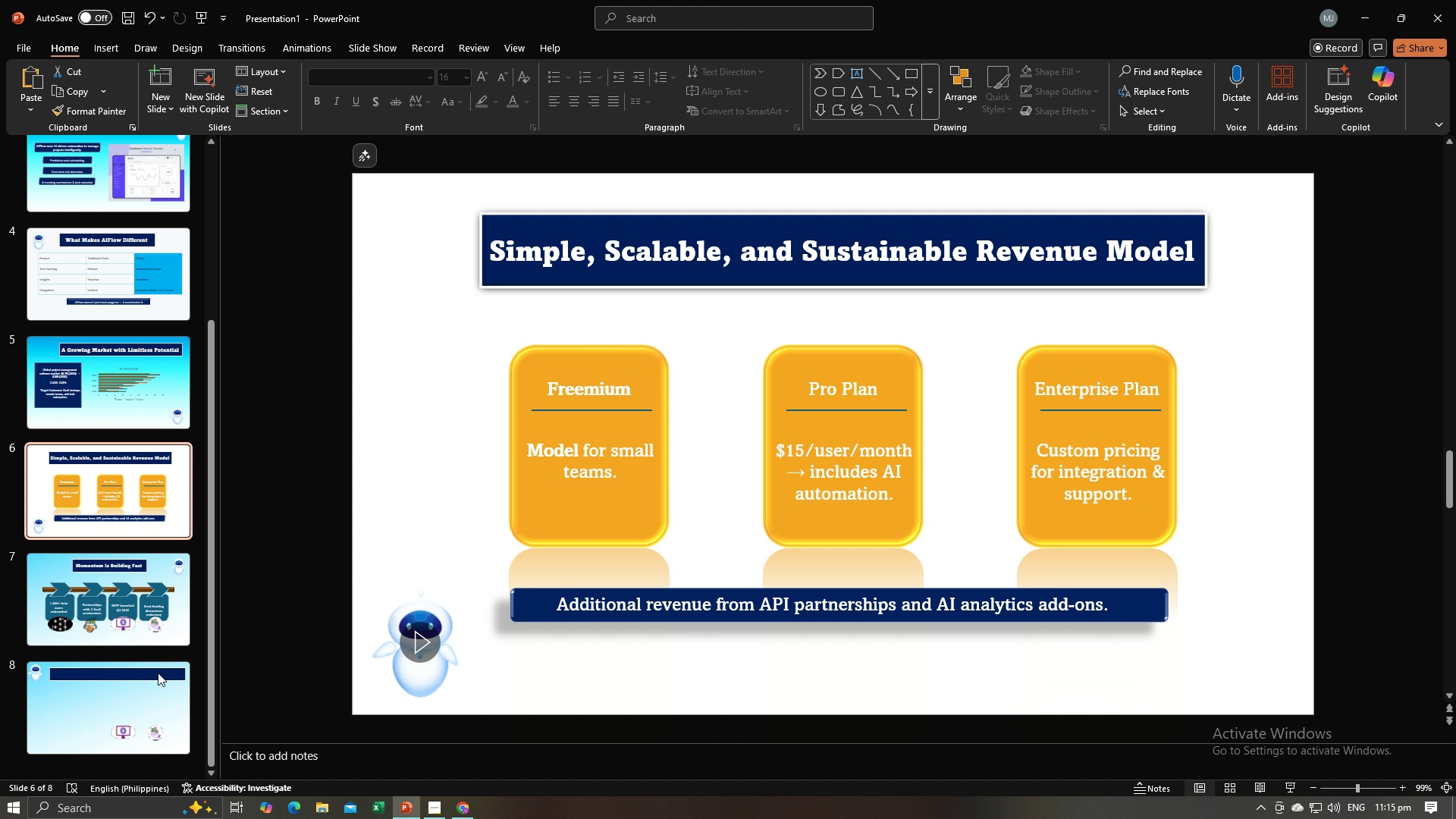 
left_click([146, 696])
 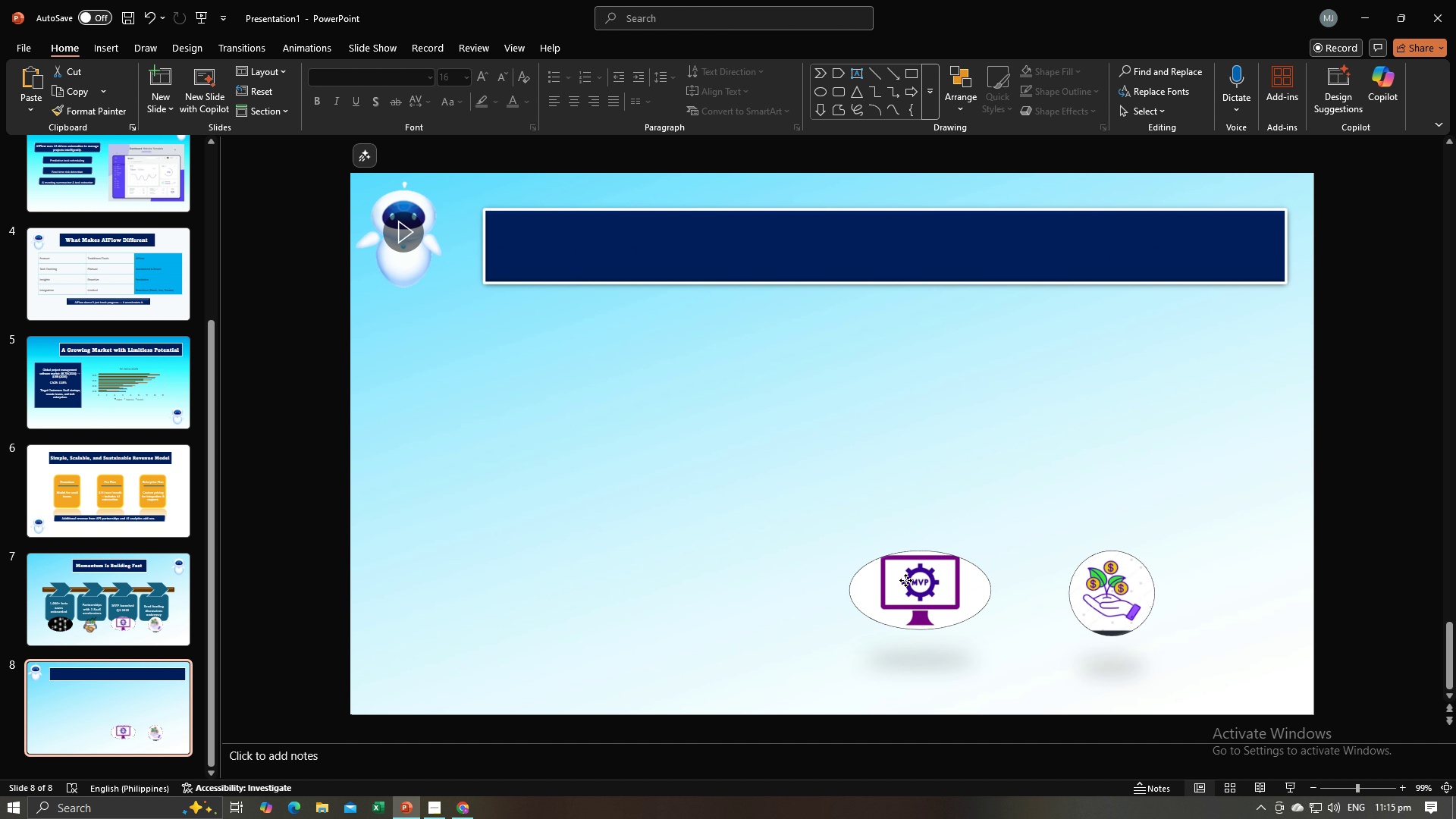 
left_click([905, 580])
 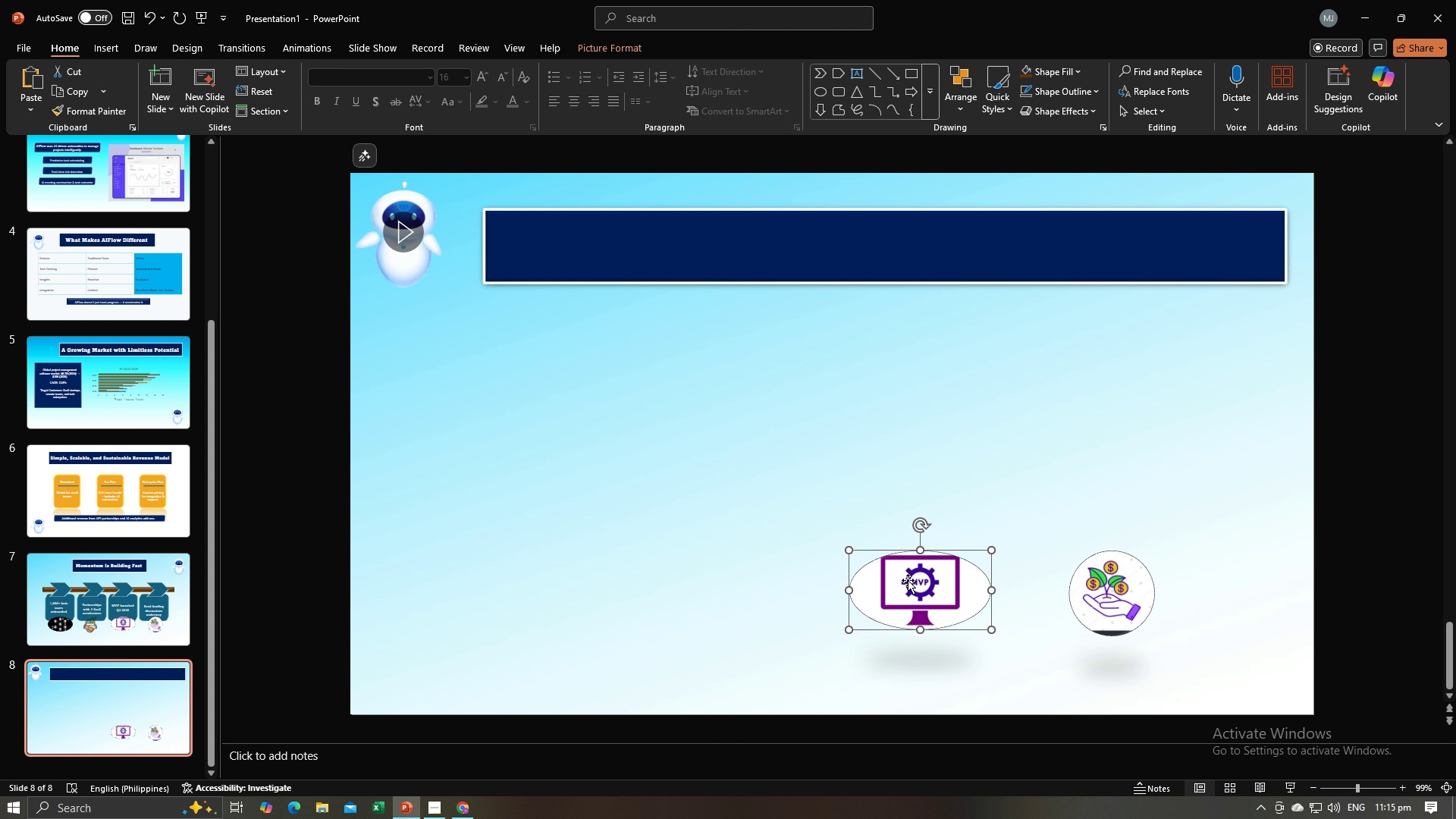 
key(Backspace)
 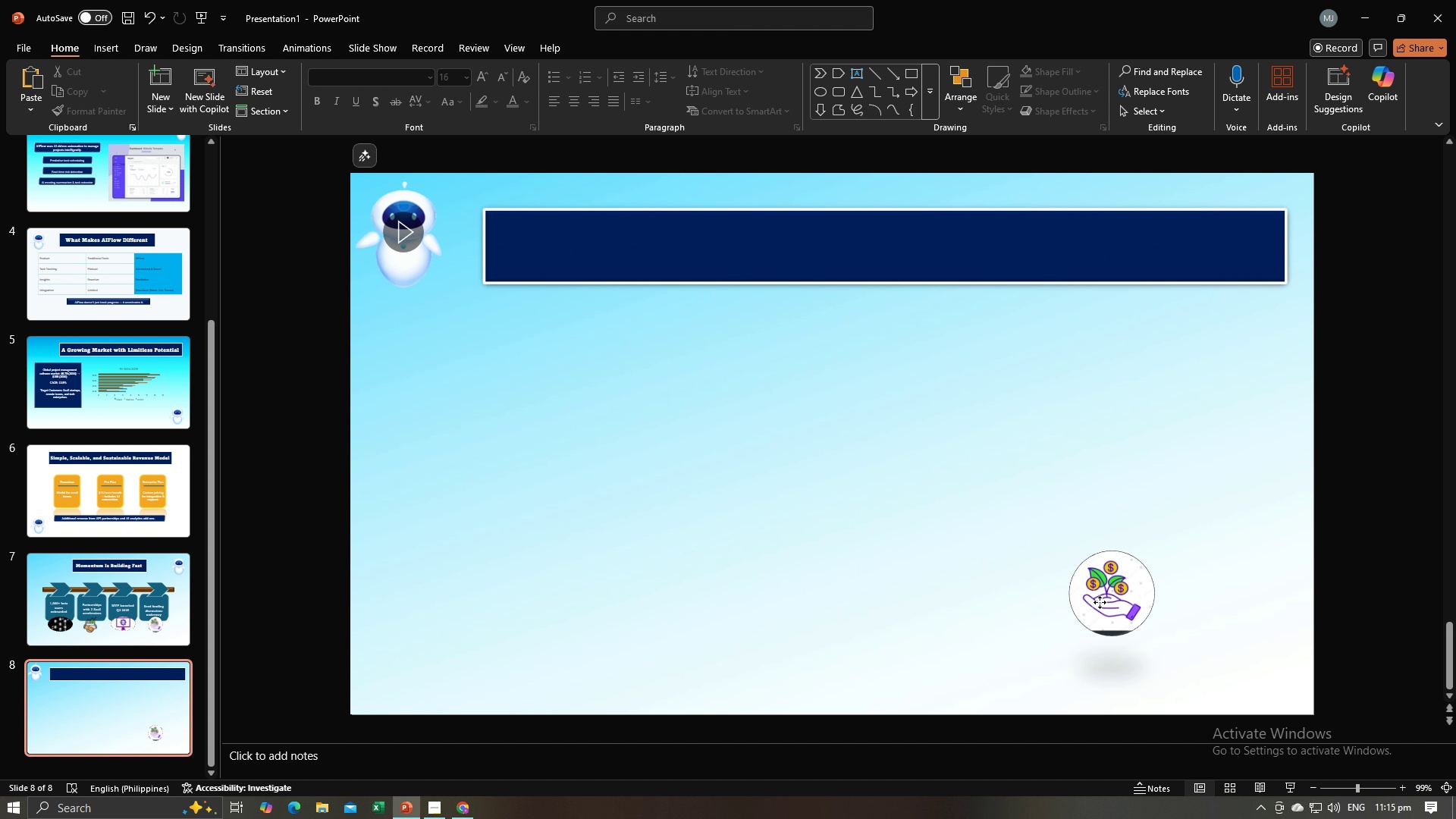 
left_click([1100, 602])
 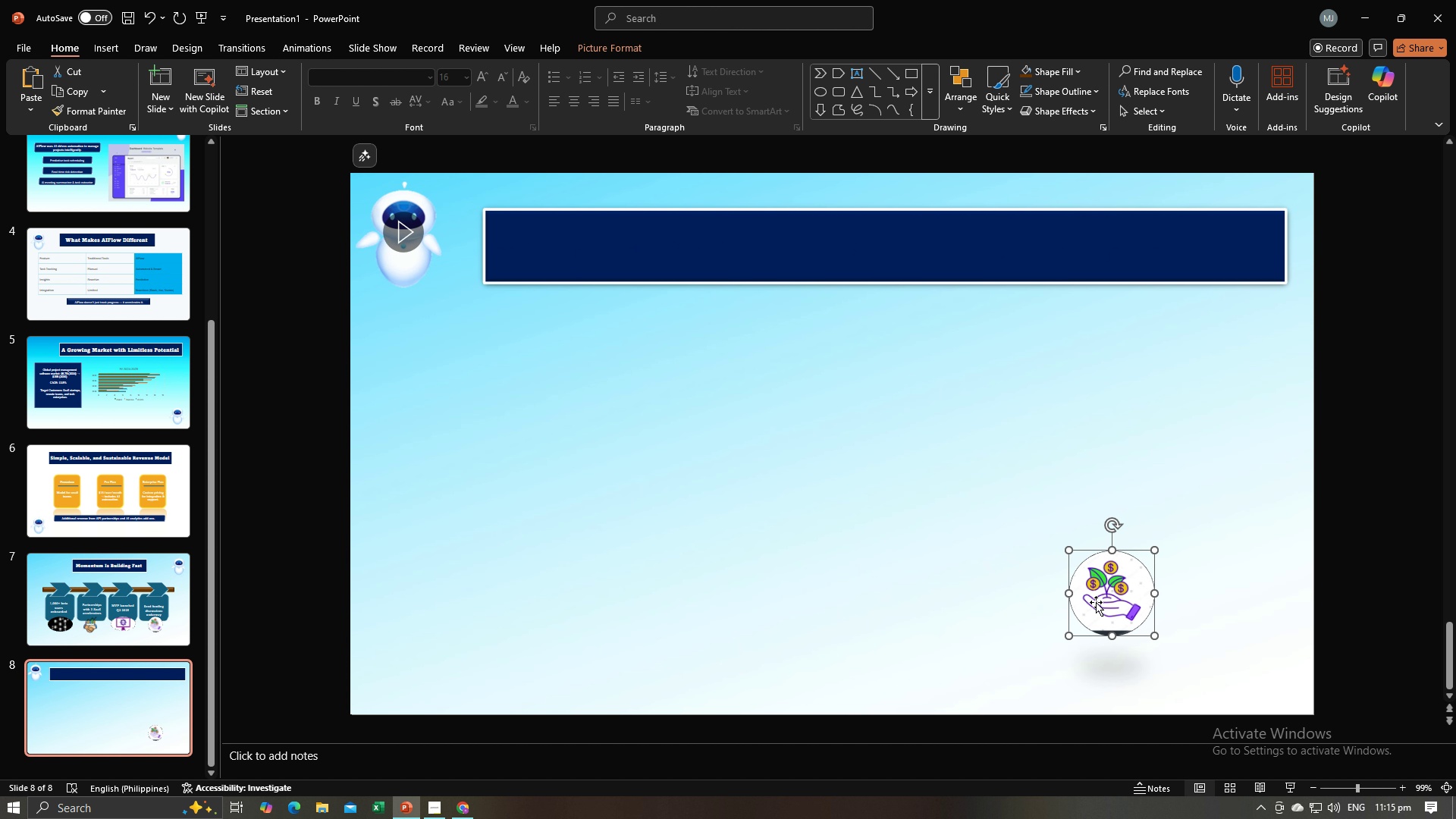 
key(Backspace)
 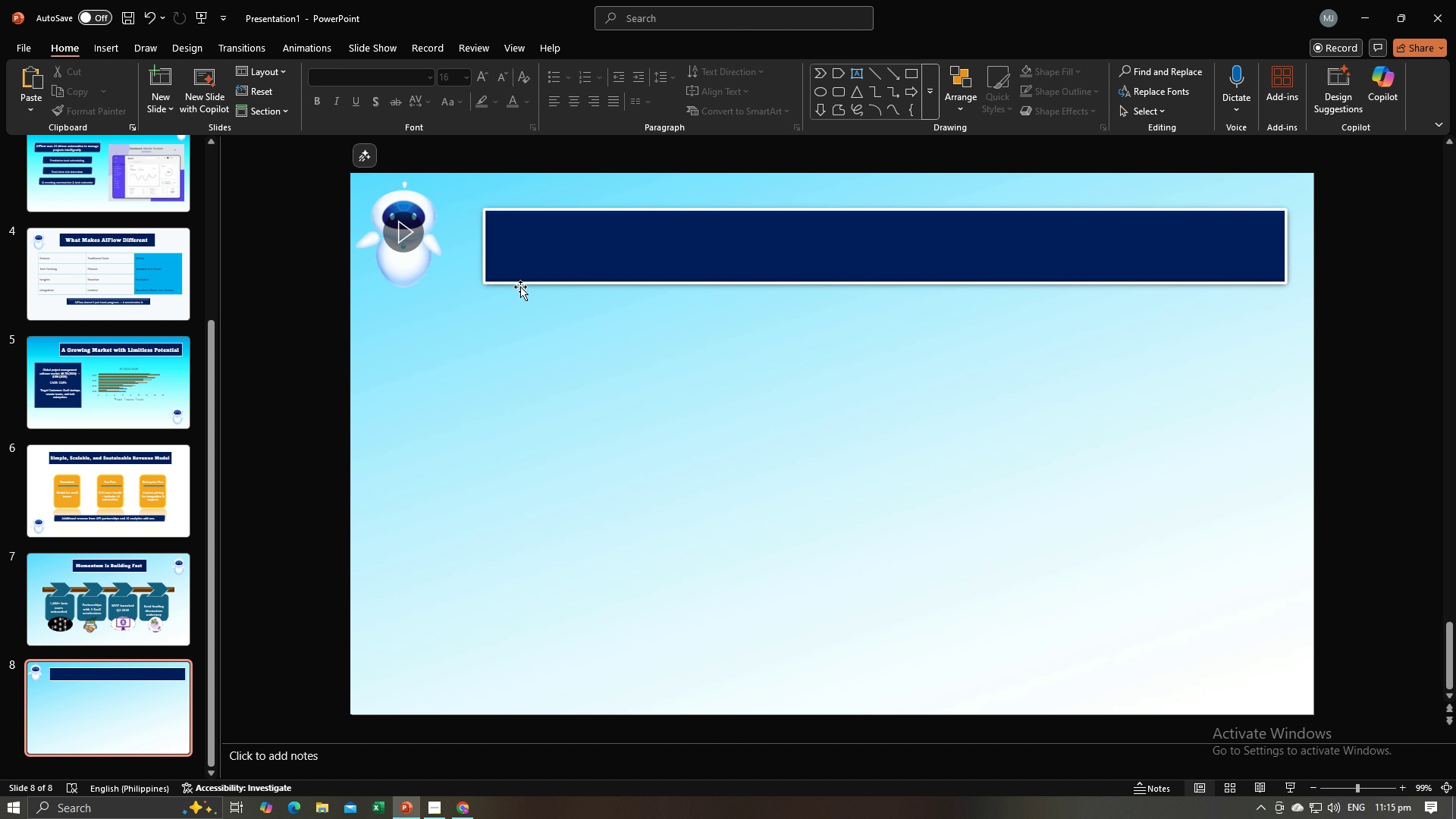 
key(Alt+AltLeft)
 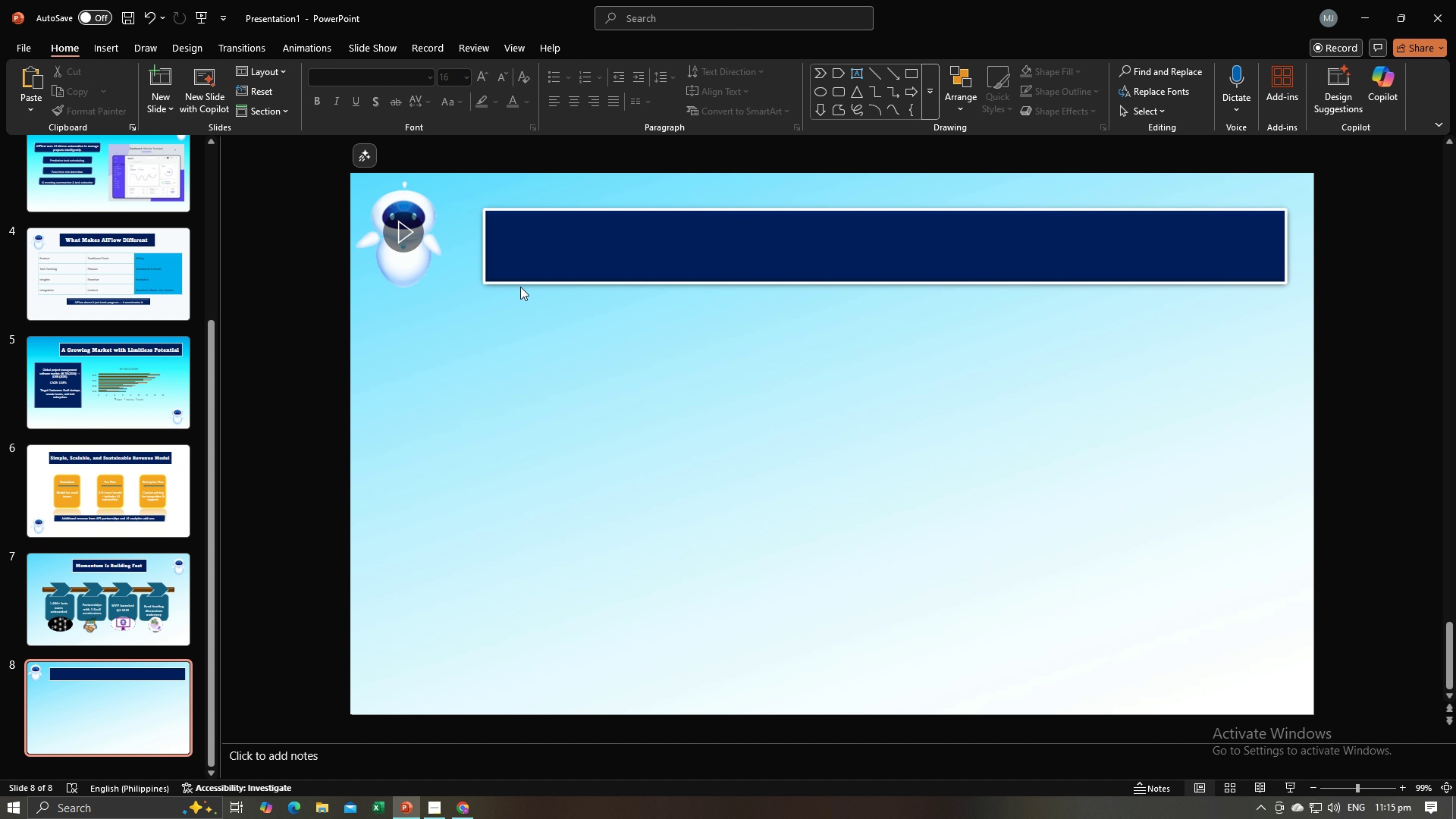 
key(Alt+Tab)
 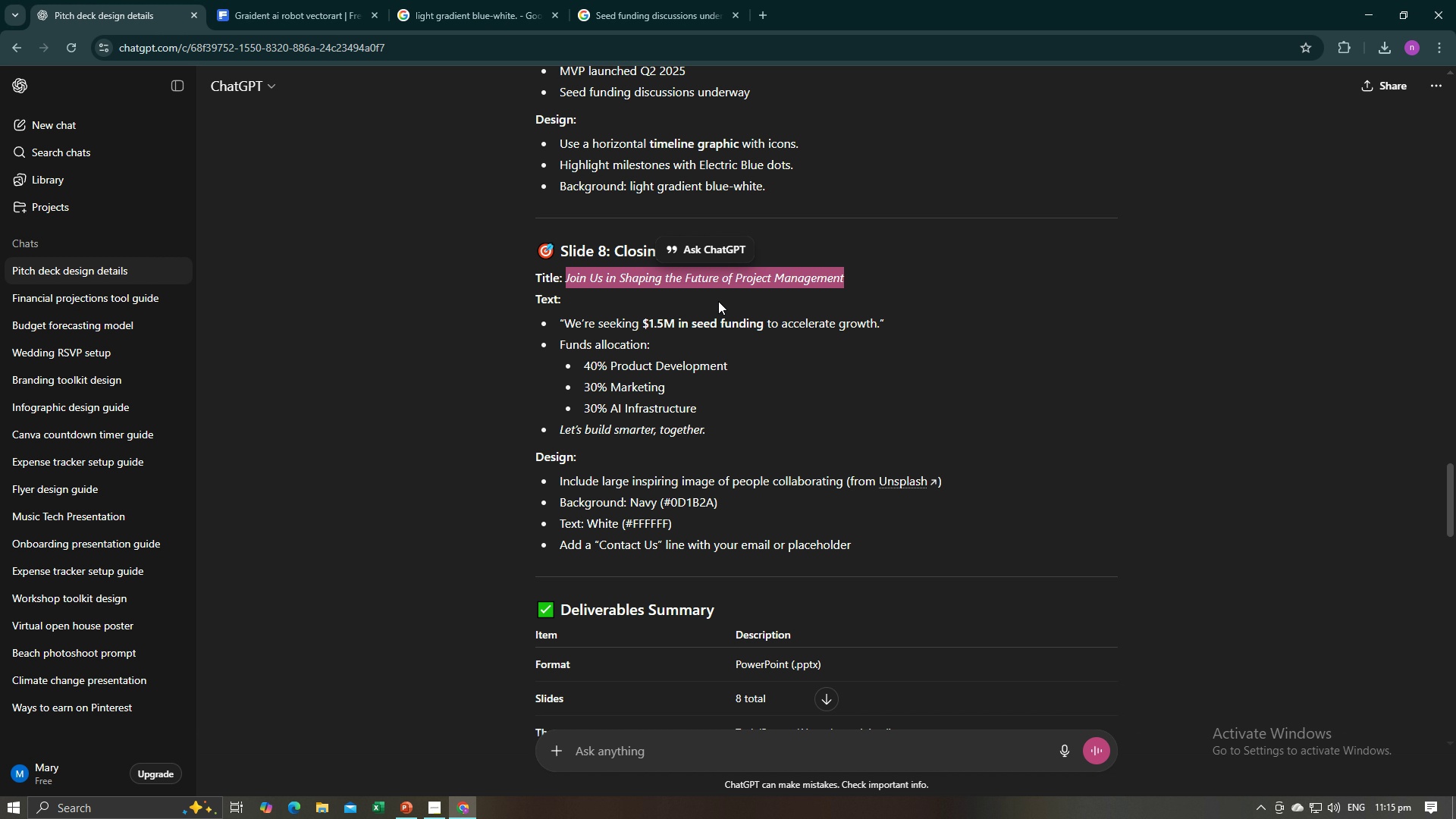 
key(Control+C)
 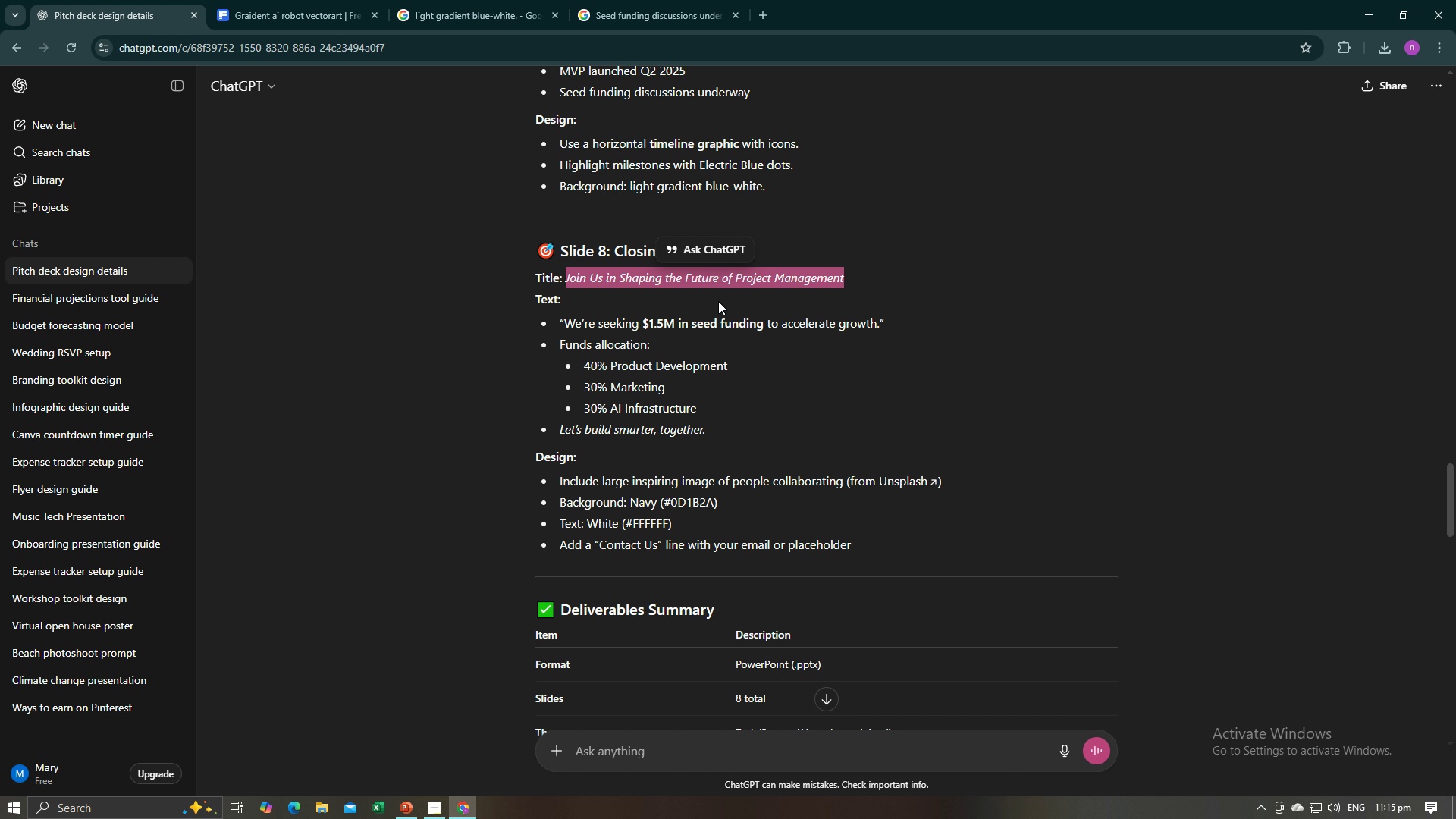 
key(Control+C)
 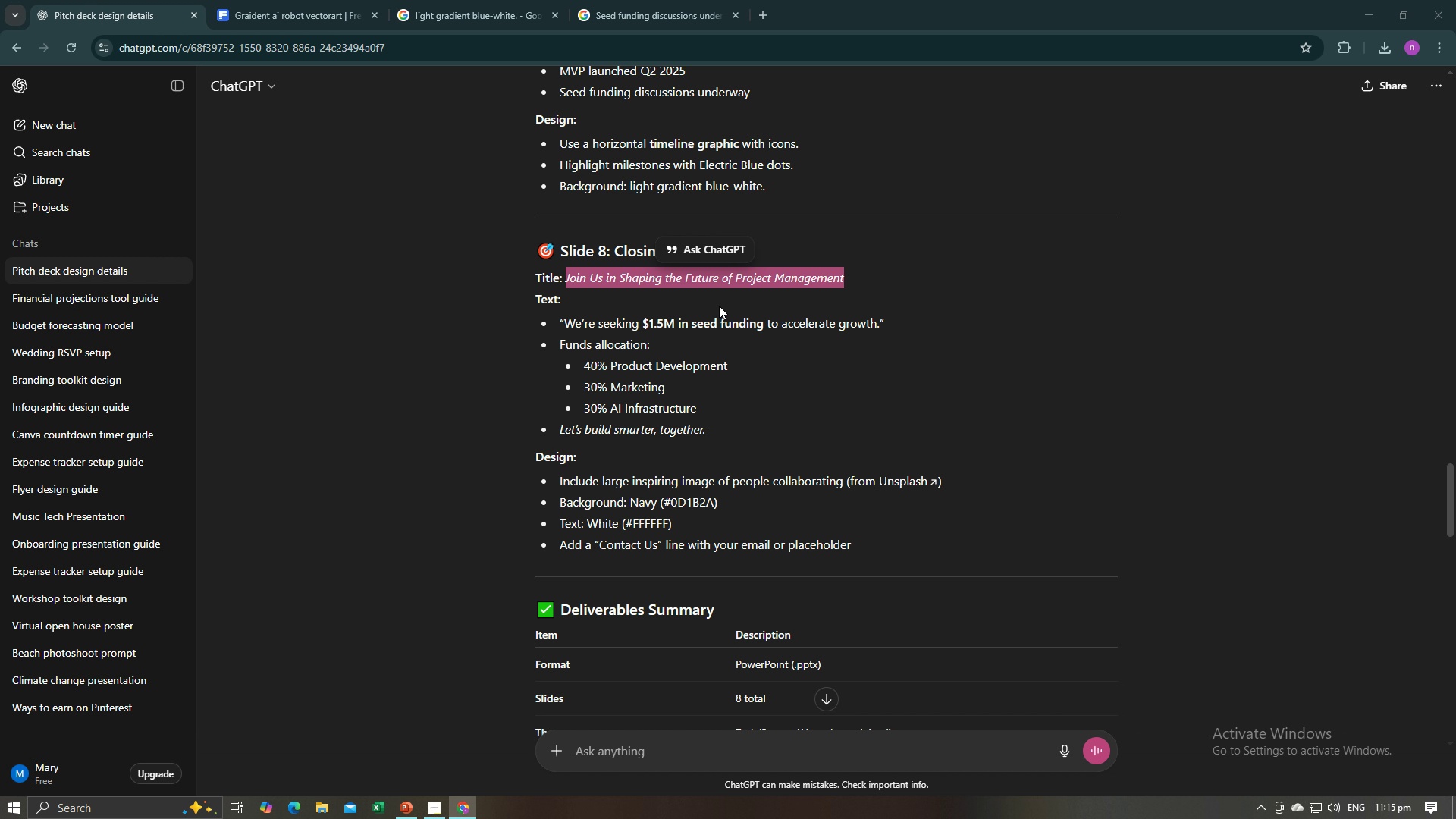 
key(Alt+AltLeft)
 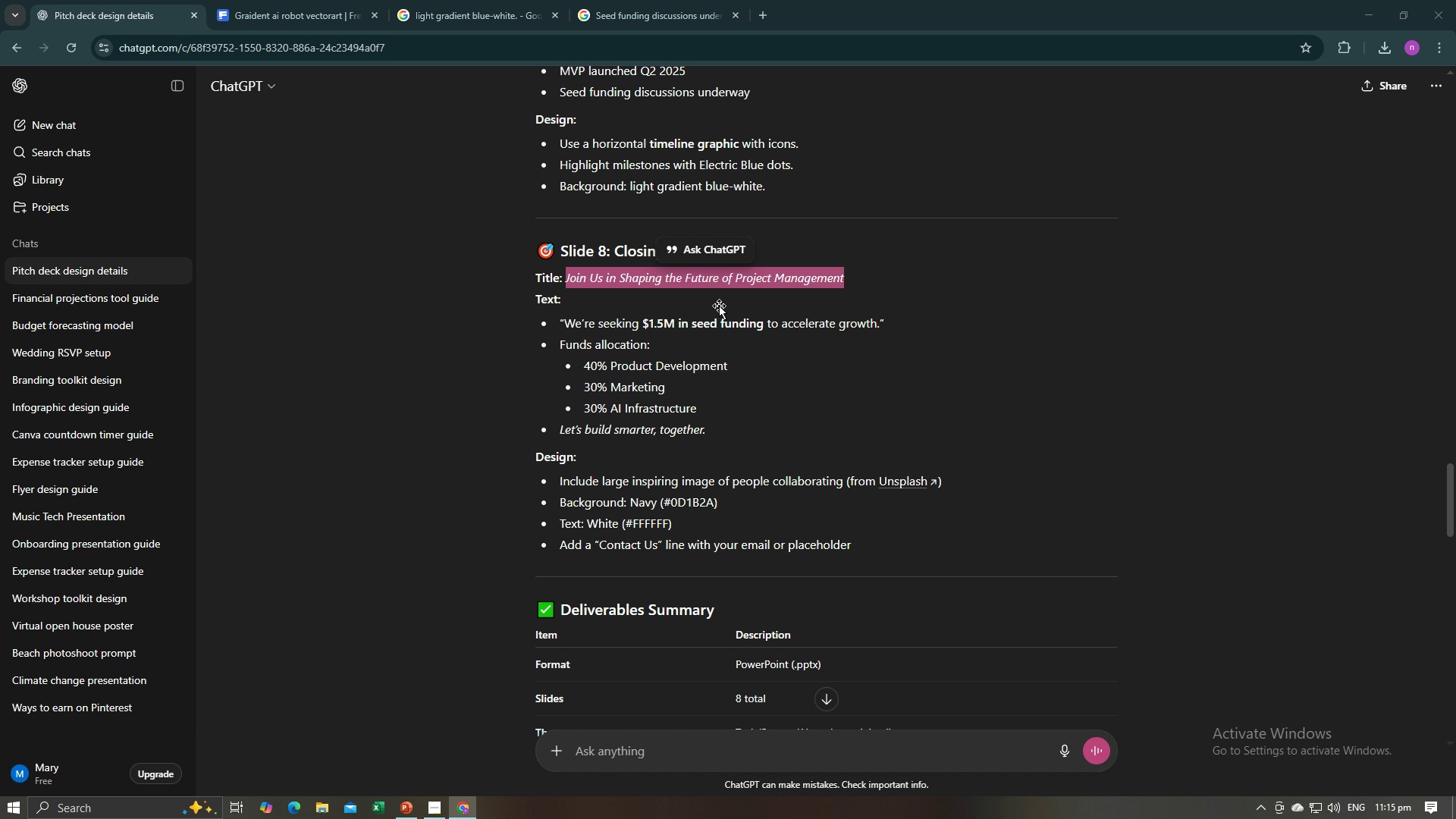 
key(Alt+Tab)
 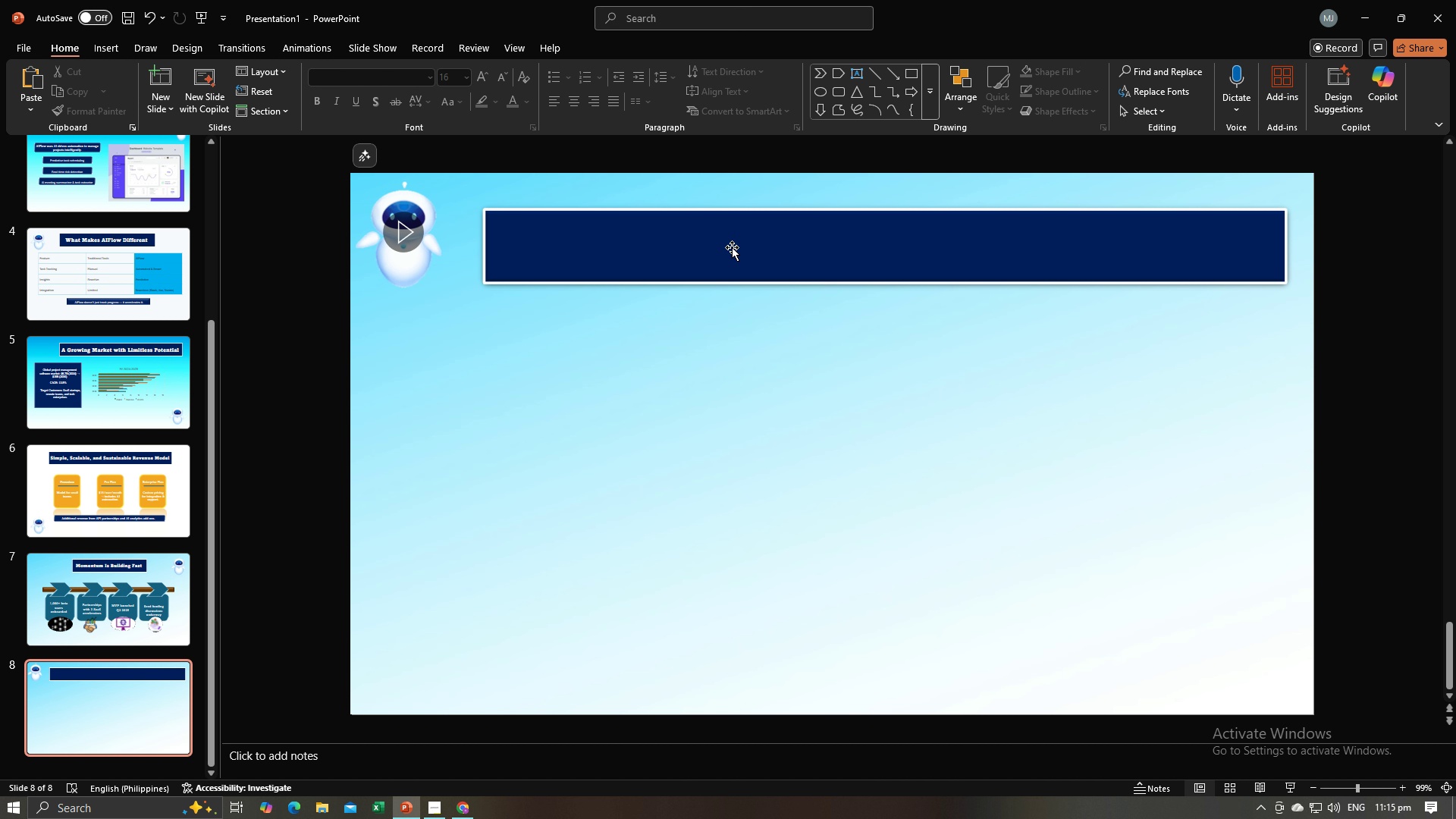 
left_click_drag(start_coordinate=[733, 247], to_coordinate=[728, 254])
 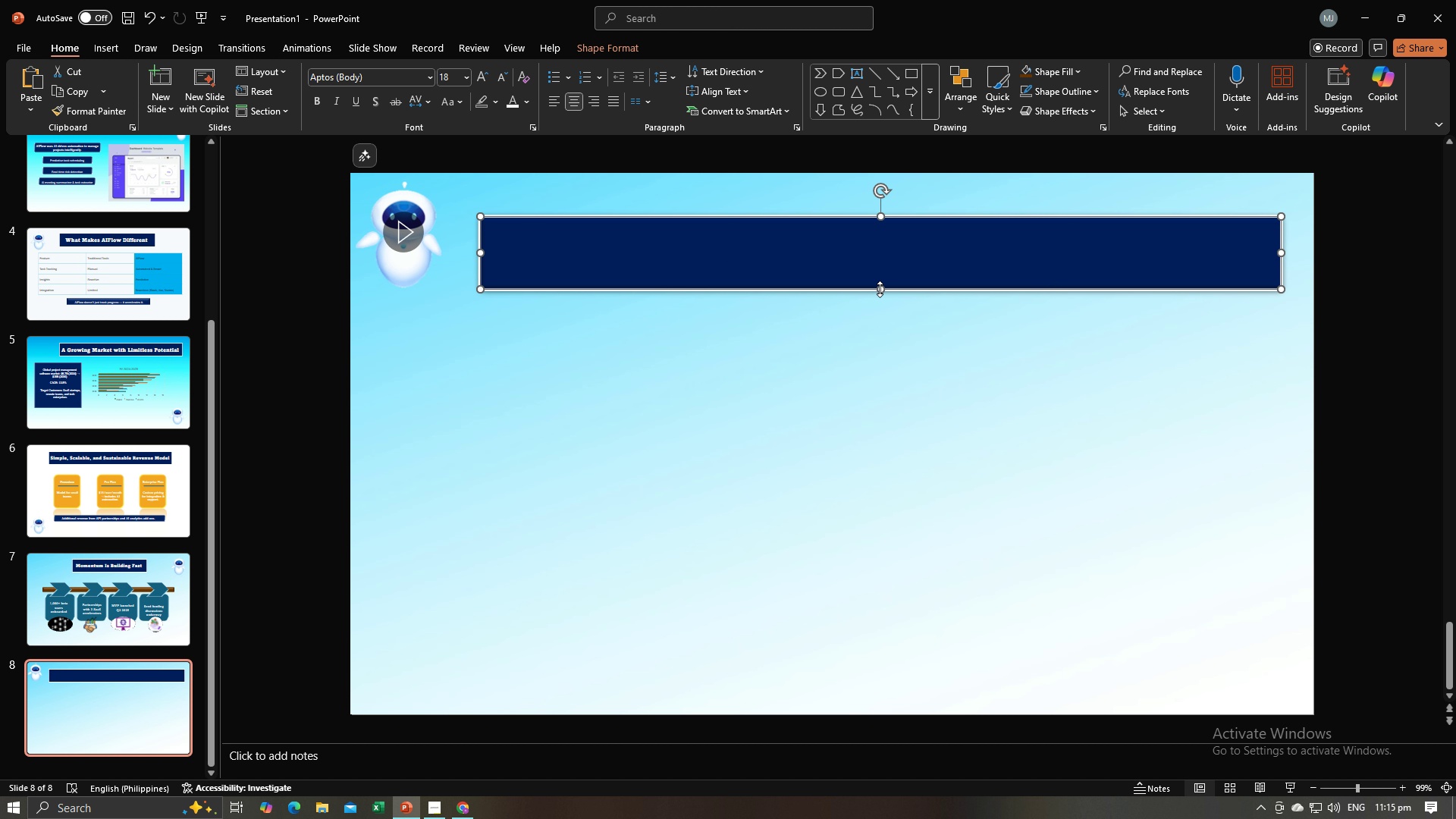 
left_click_drag(start_coordinate=[881, 290], to_coordinate=[882, 377])
 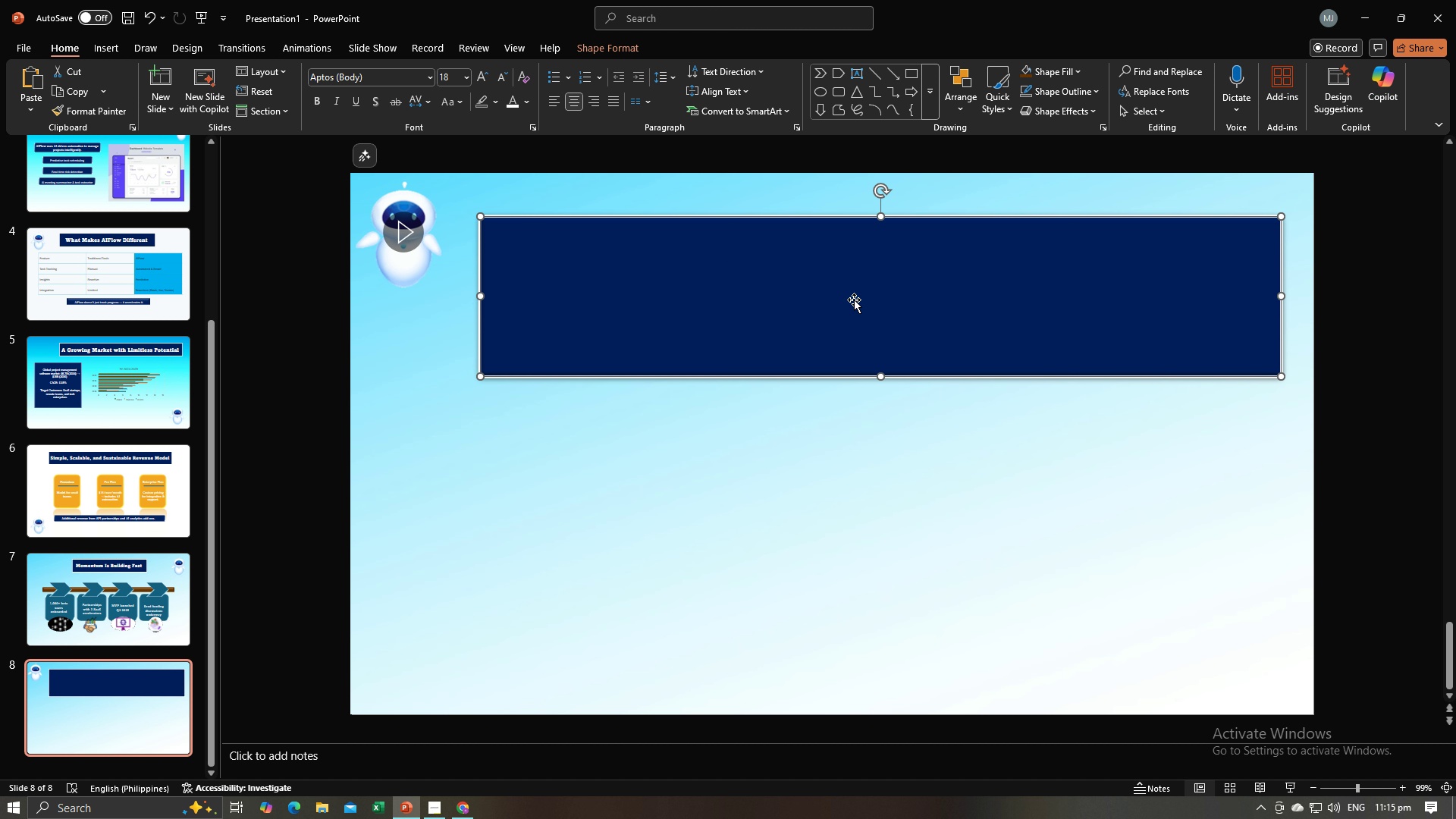 
double_click([854, 300])
 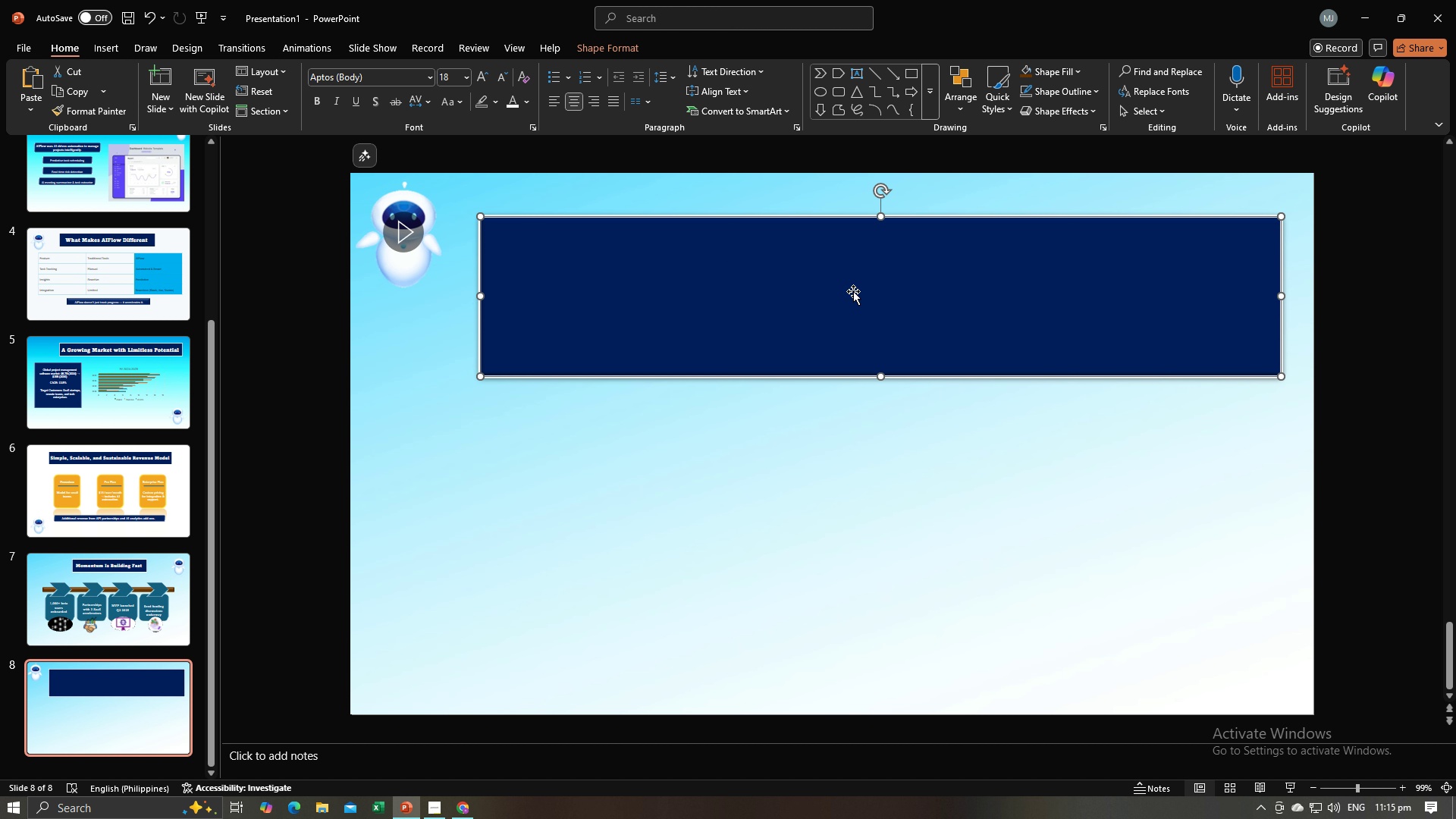 
triple_click([853, 291])
 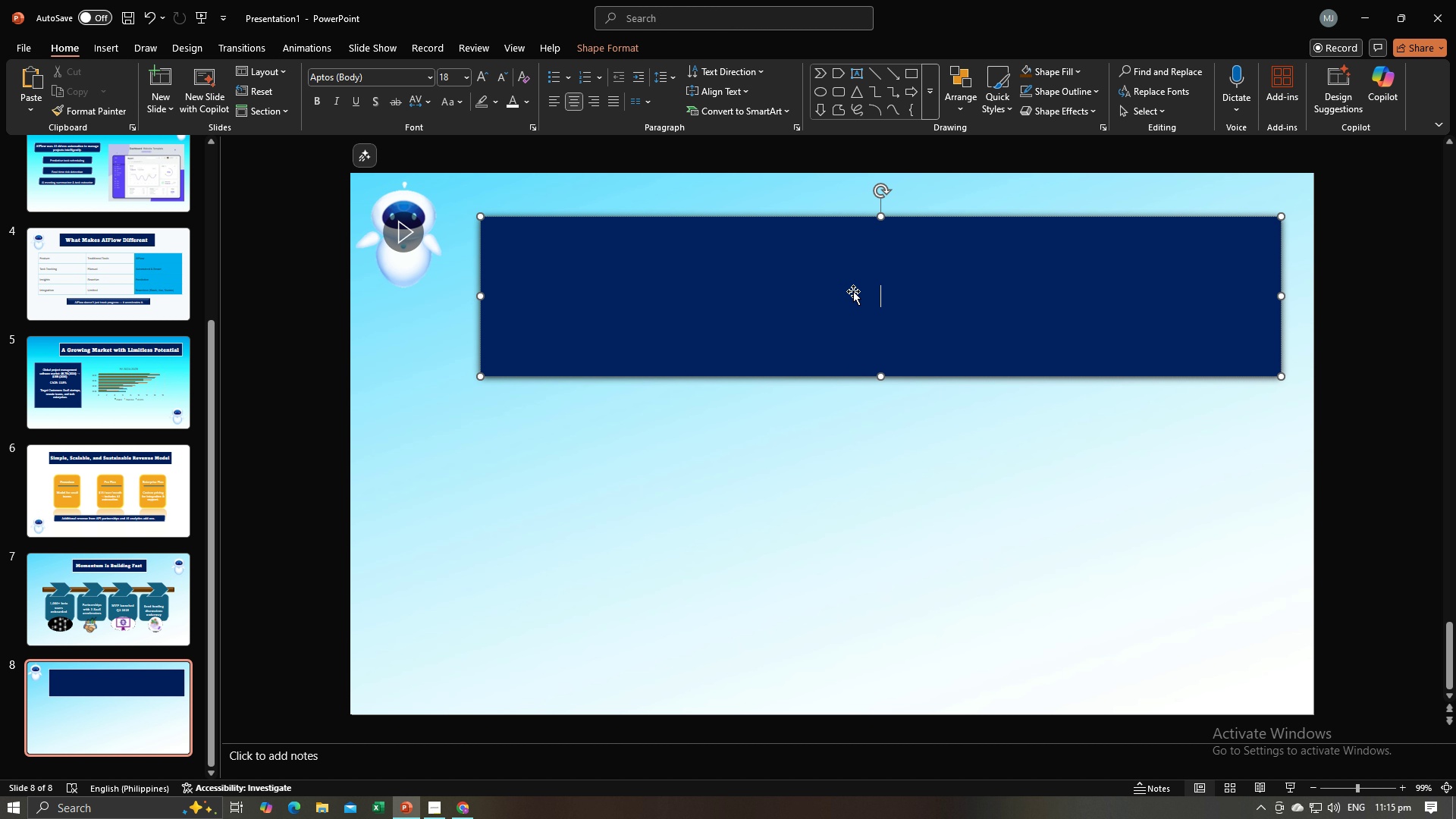 
triple_click([853, 291])
 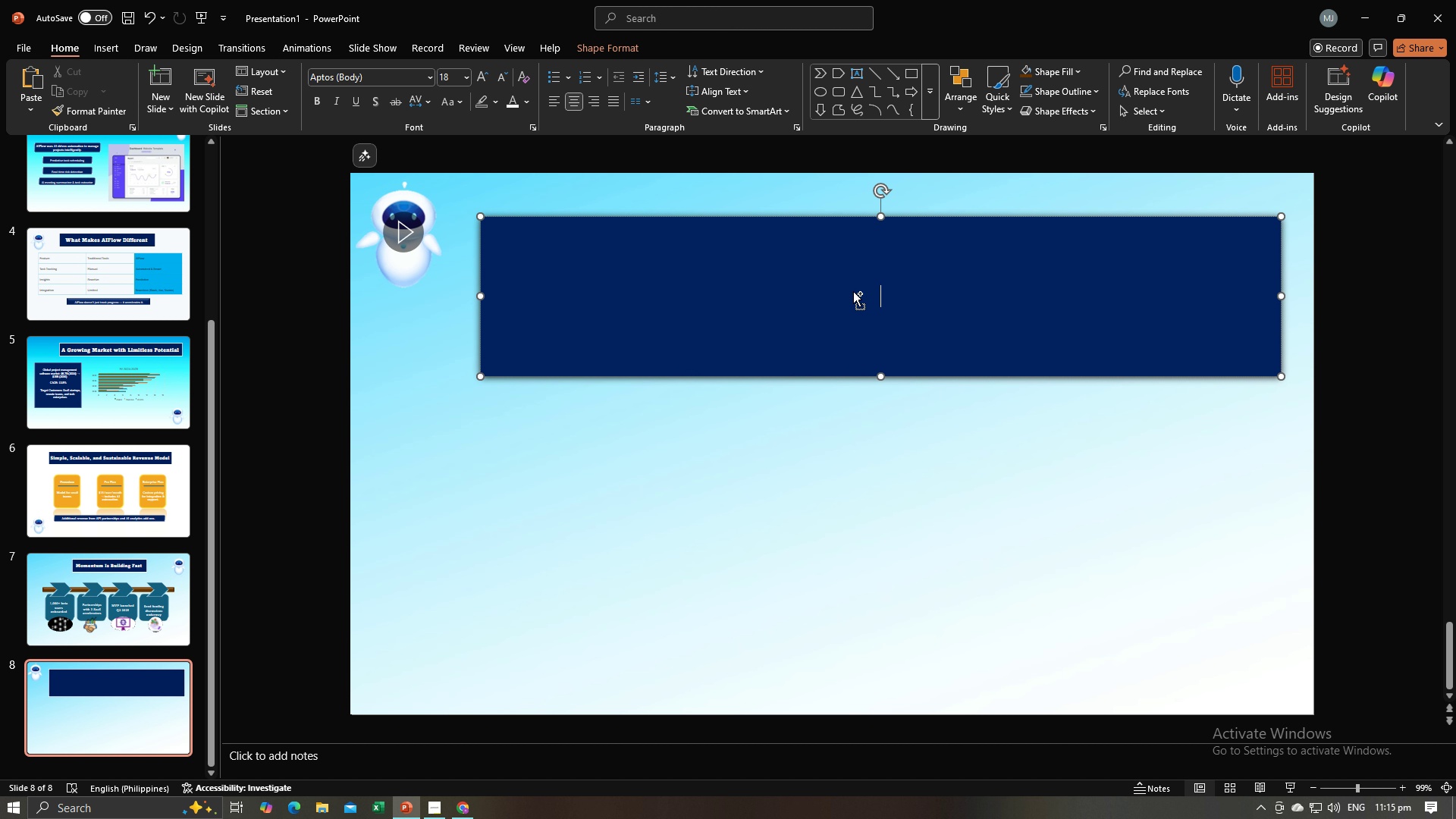 
key(Control+V)
 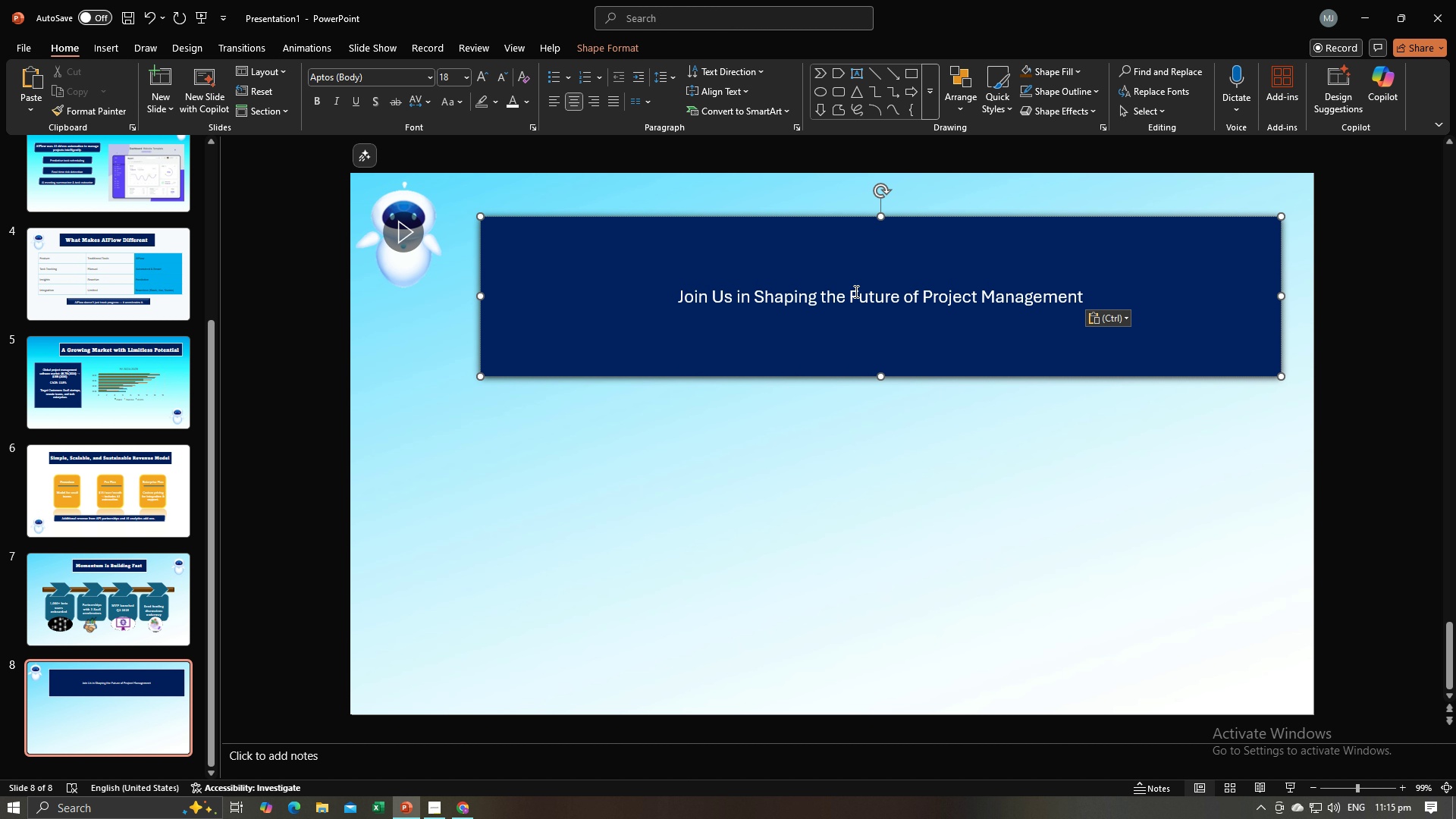 
key(Control+A)
 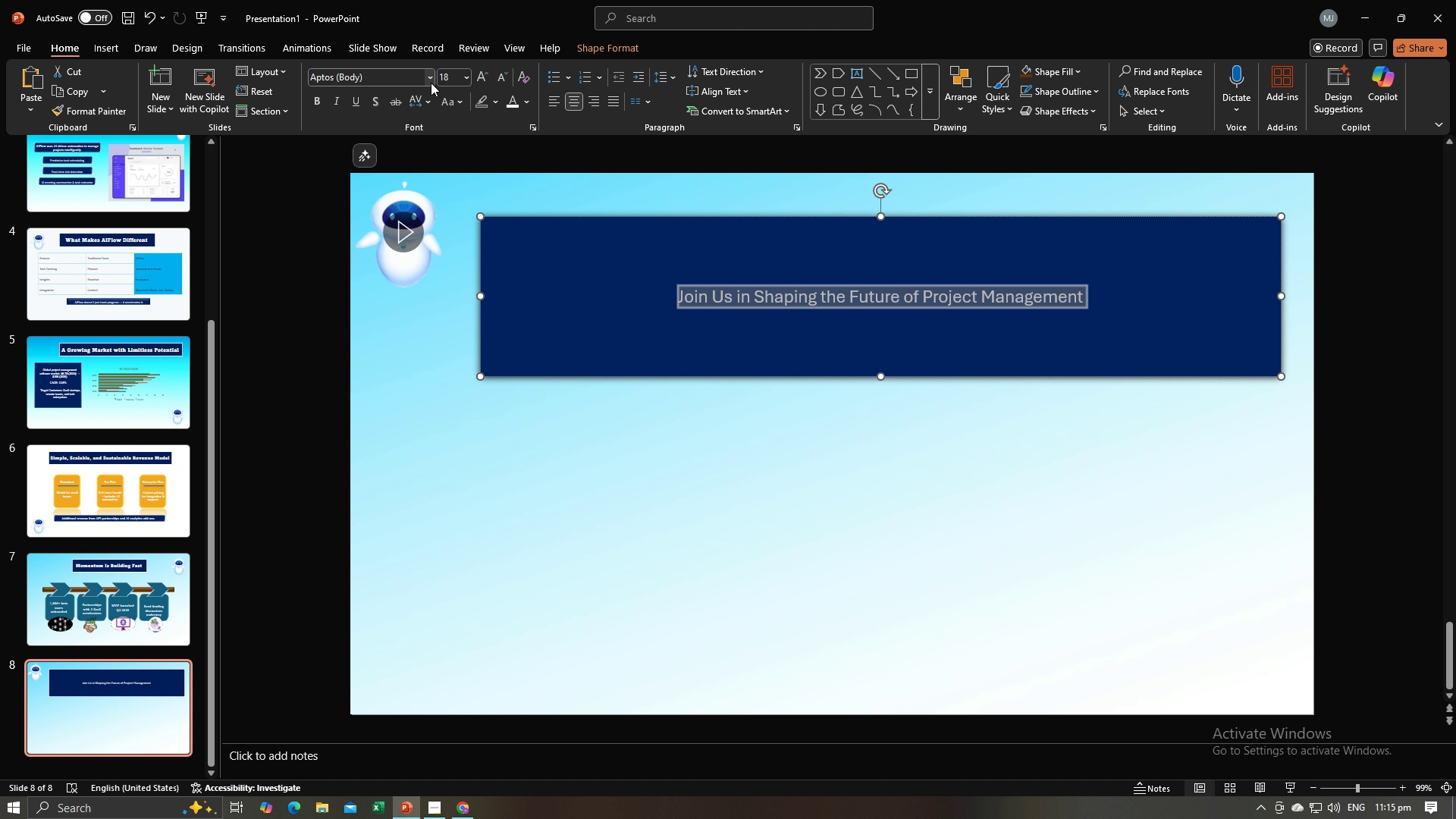 
left_click([430, 83])
 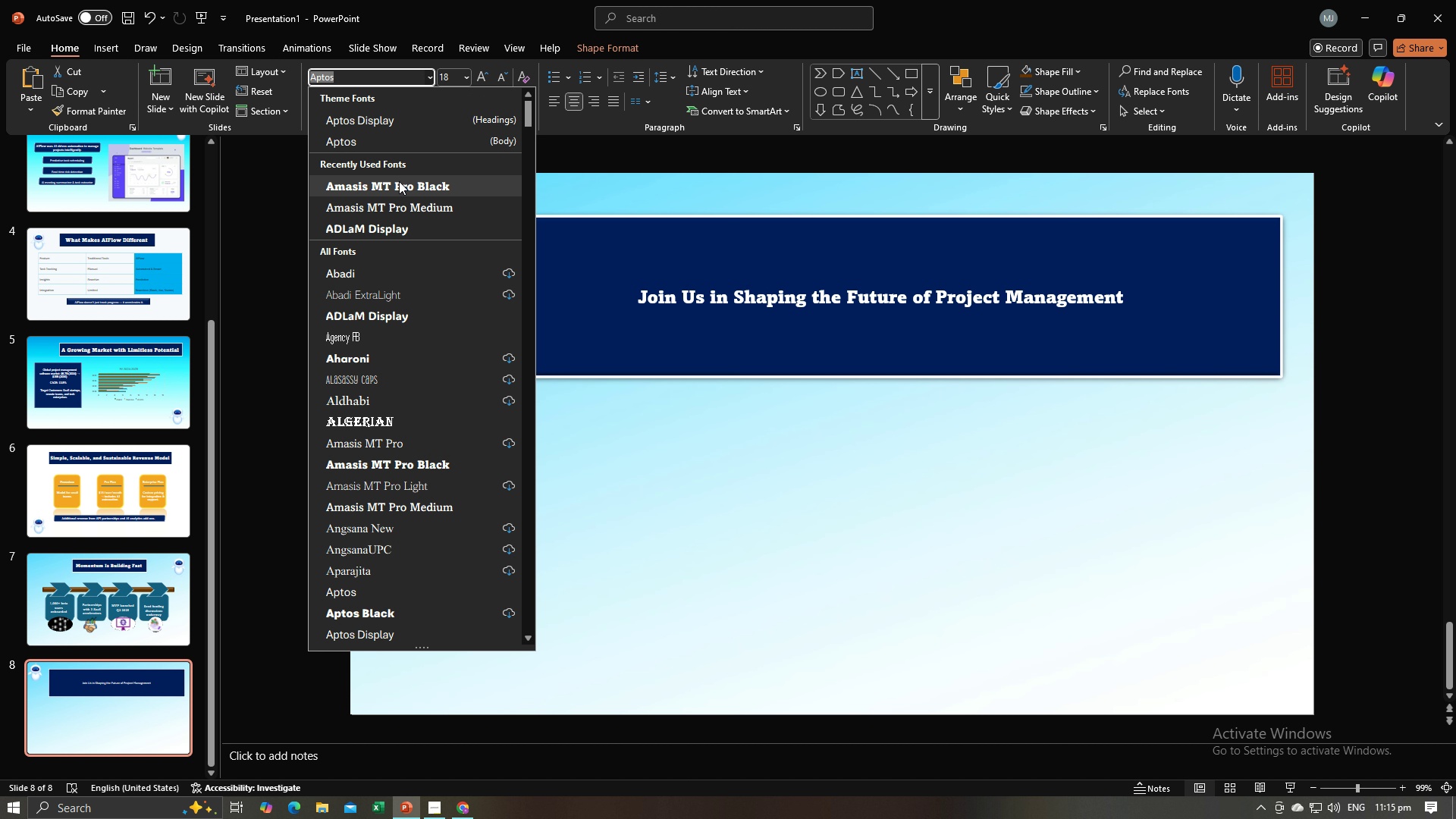 
left_click([399, 181])
 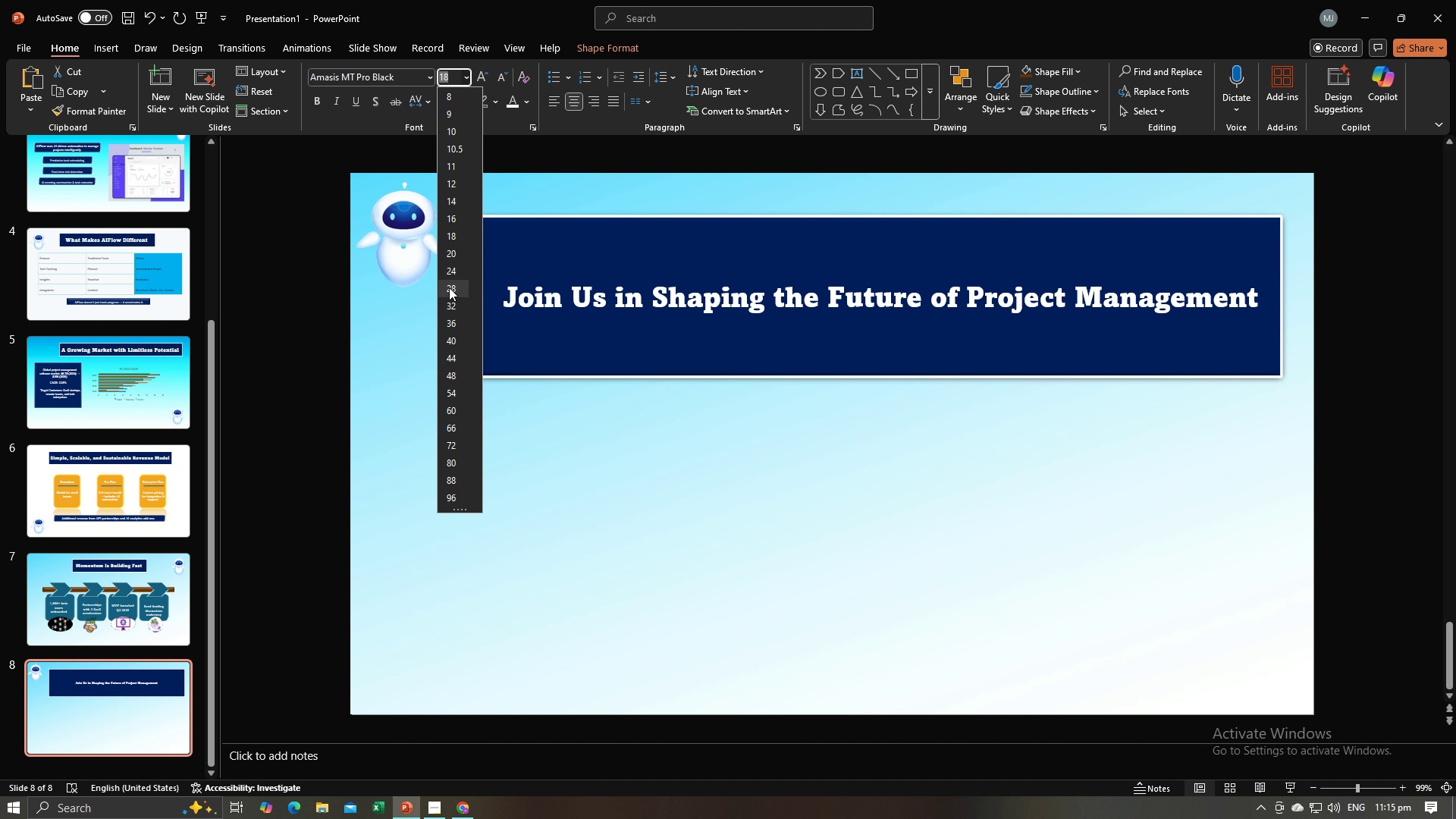 
left_click([449, 287])
 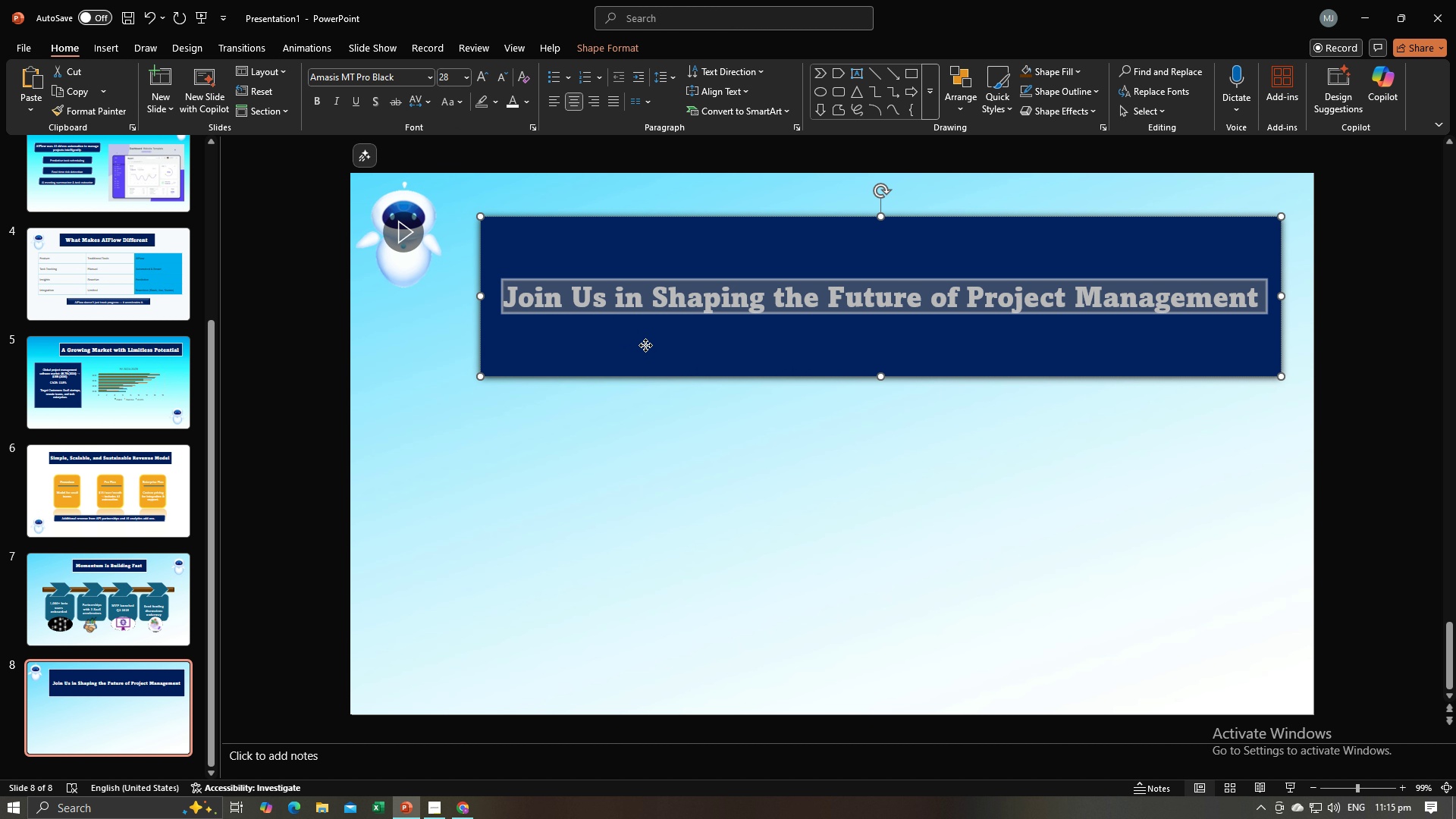 
left_click([645, 345])
 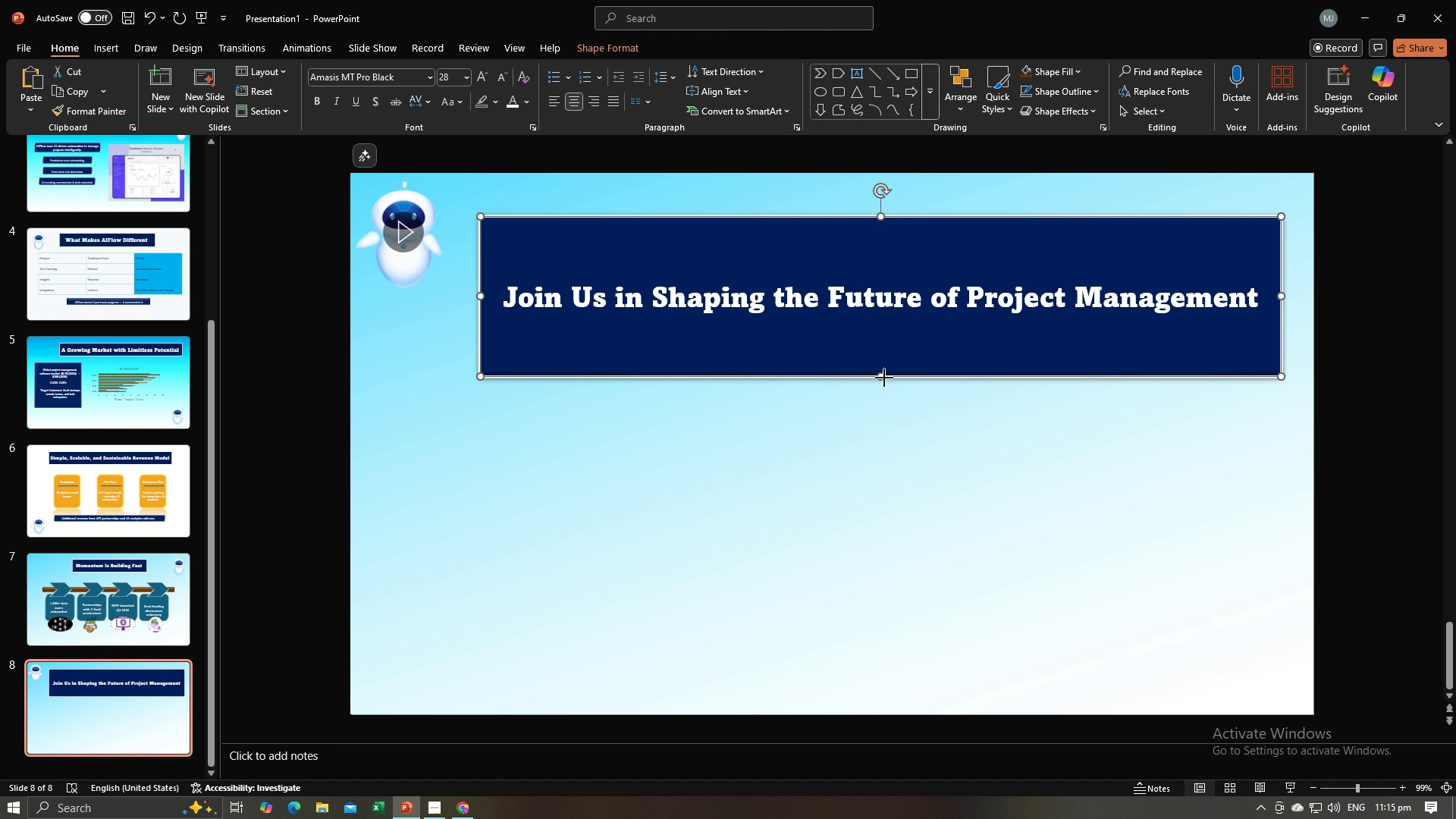 
left_click_drag(start_coordinate=[884, 378], to_coordinate=[877, 306])
 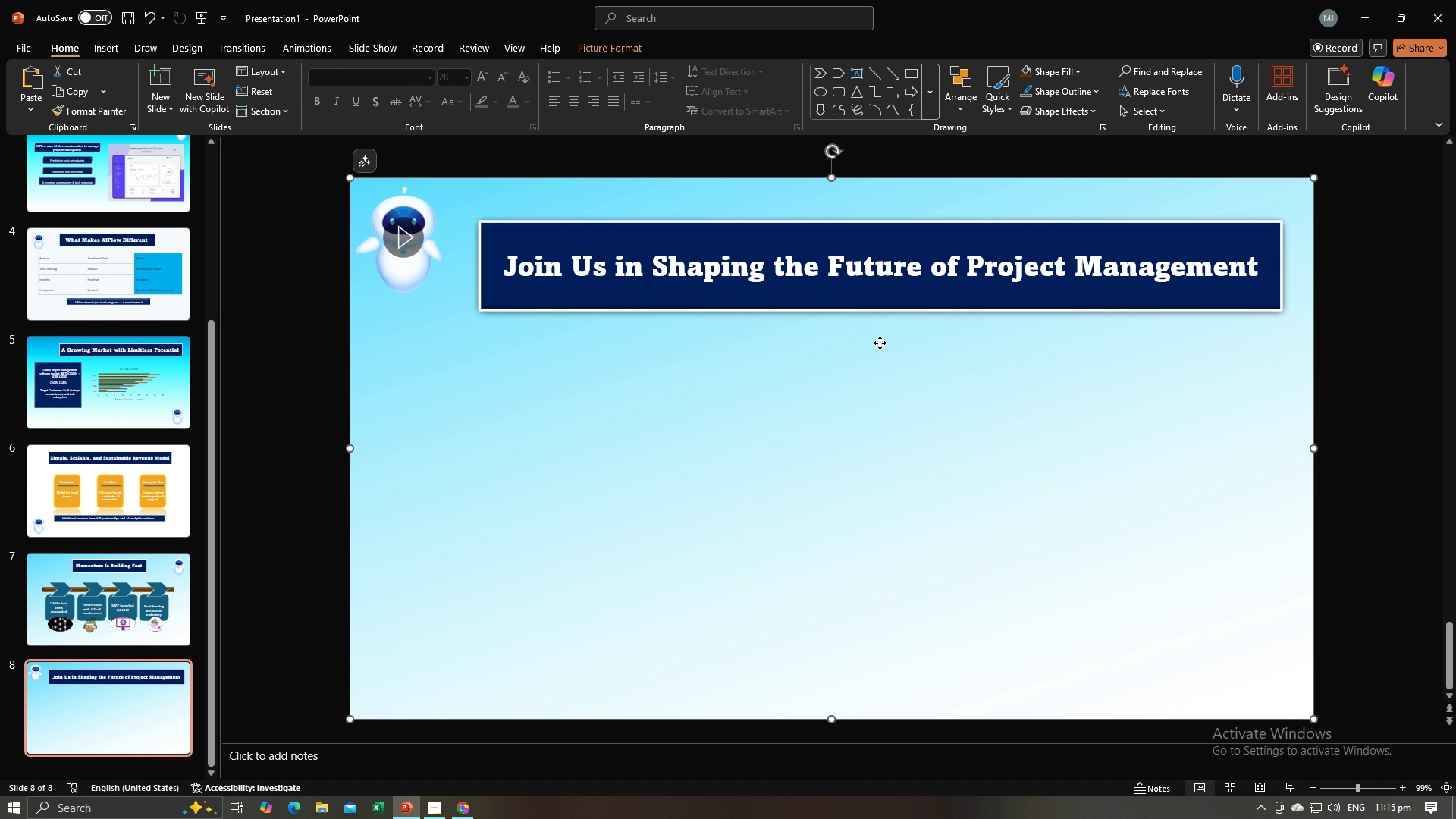 
left_click([880, 343])
 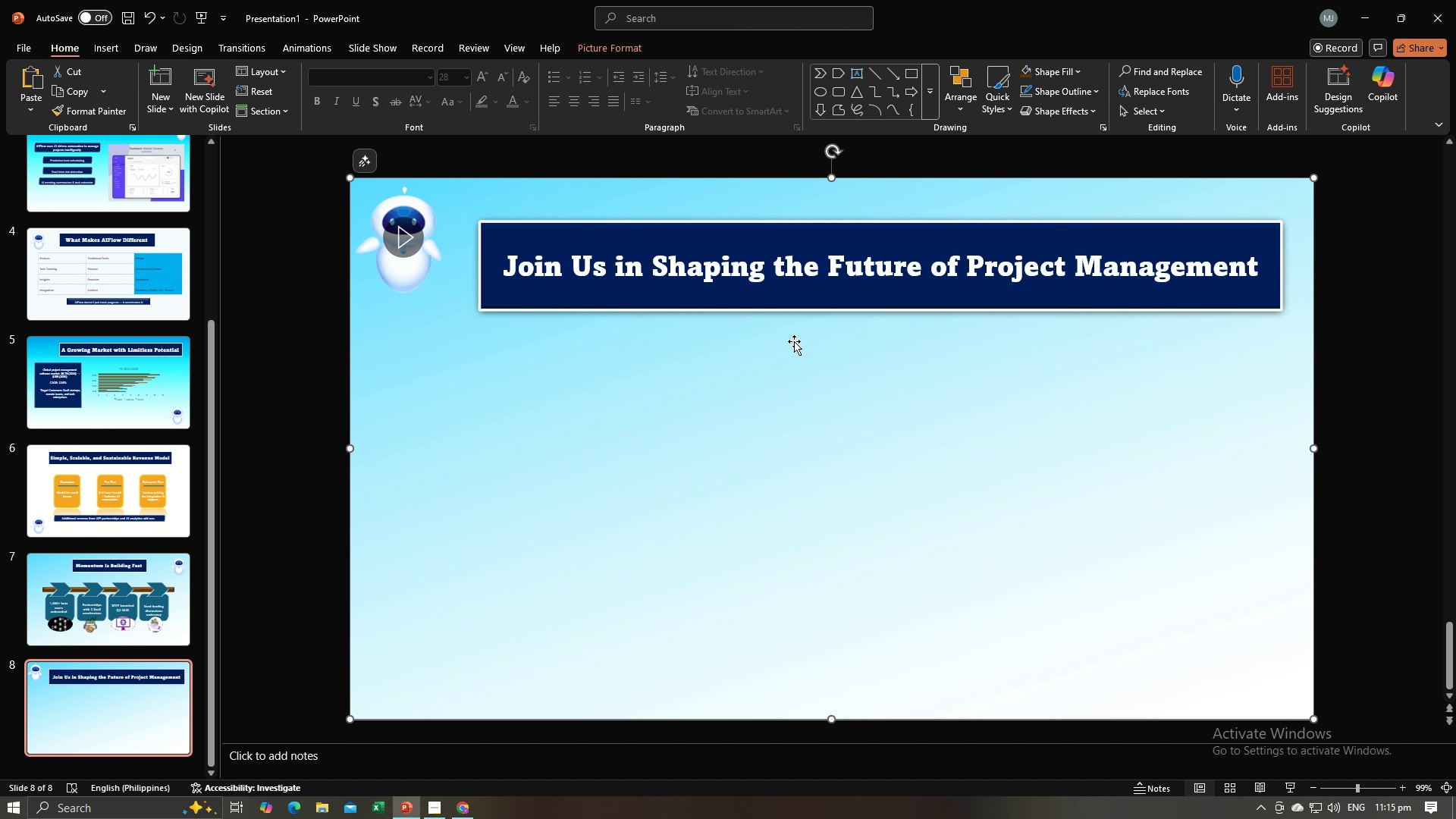 
key(Alt+AltLeft)
 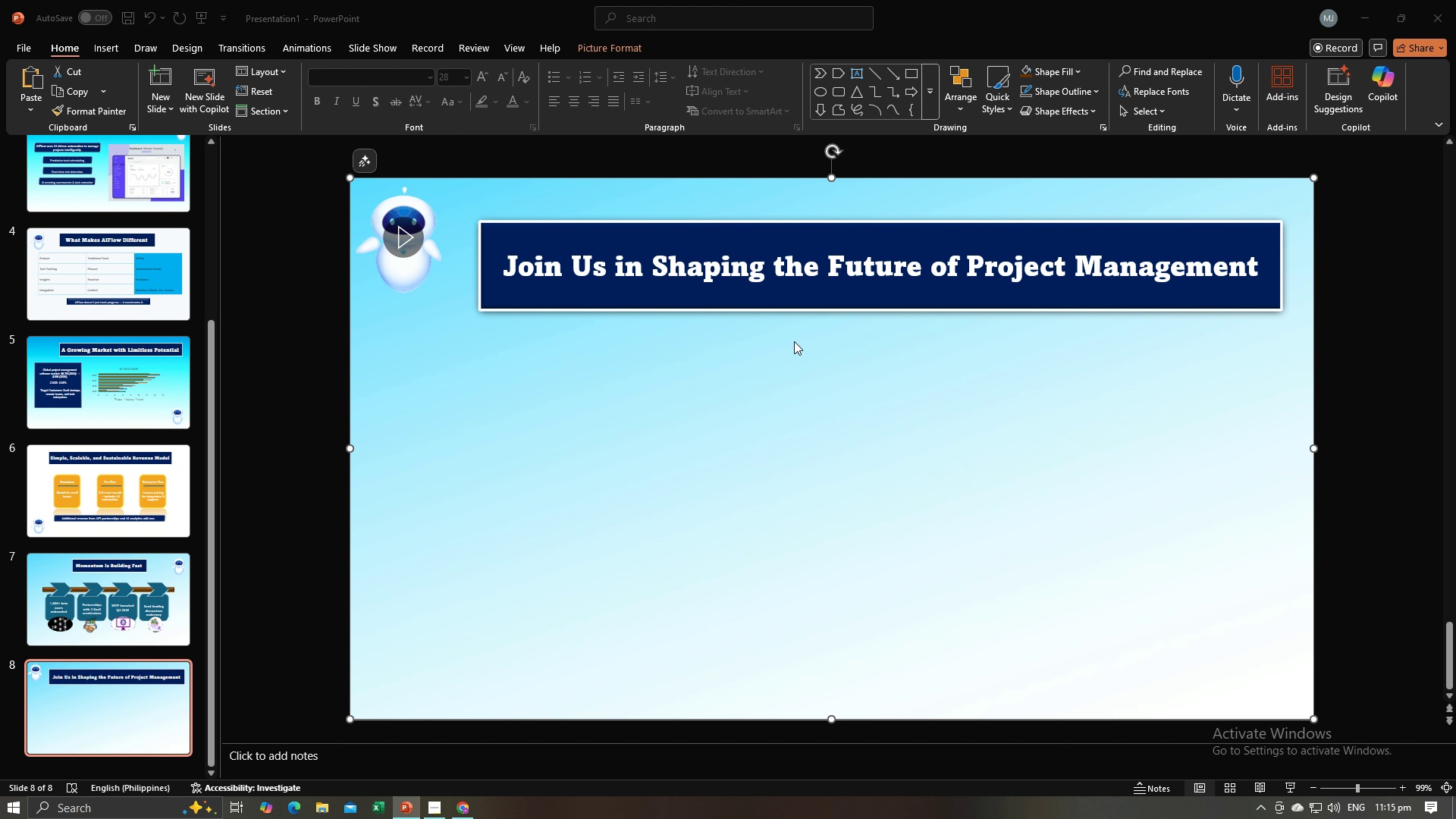 
key(Alt+Tab)
 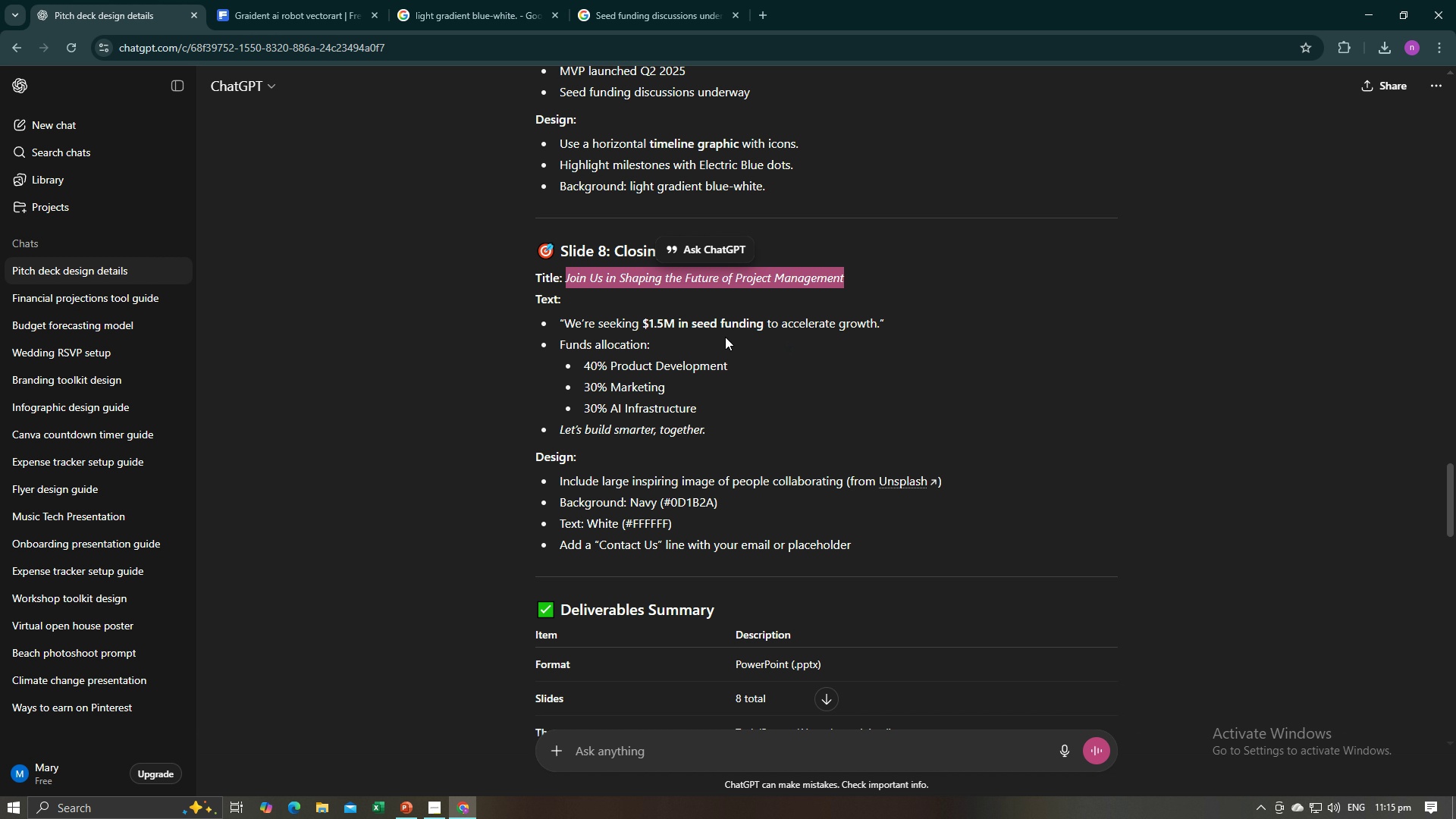 
wait(8.09)
 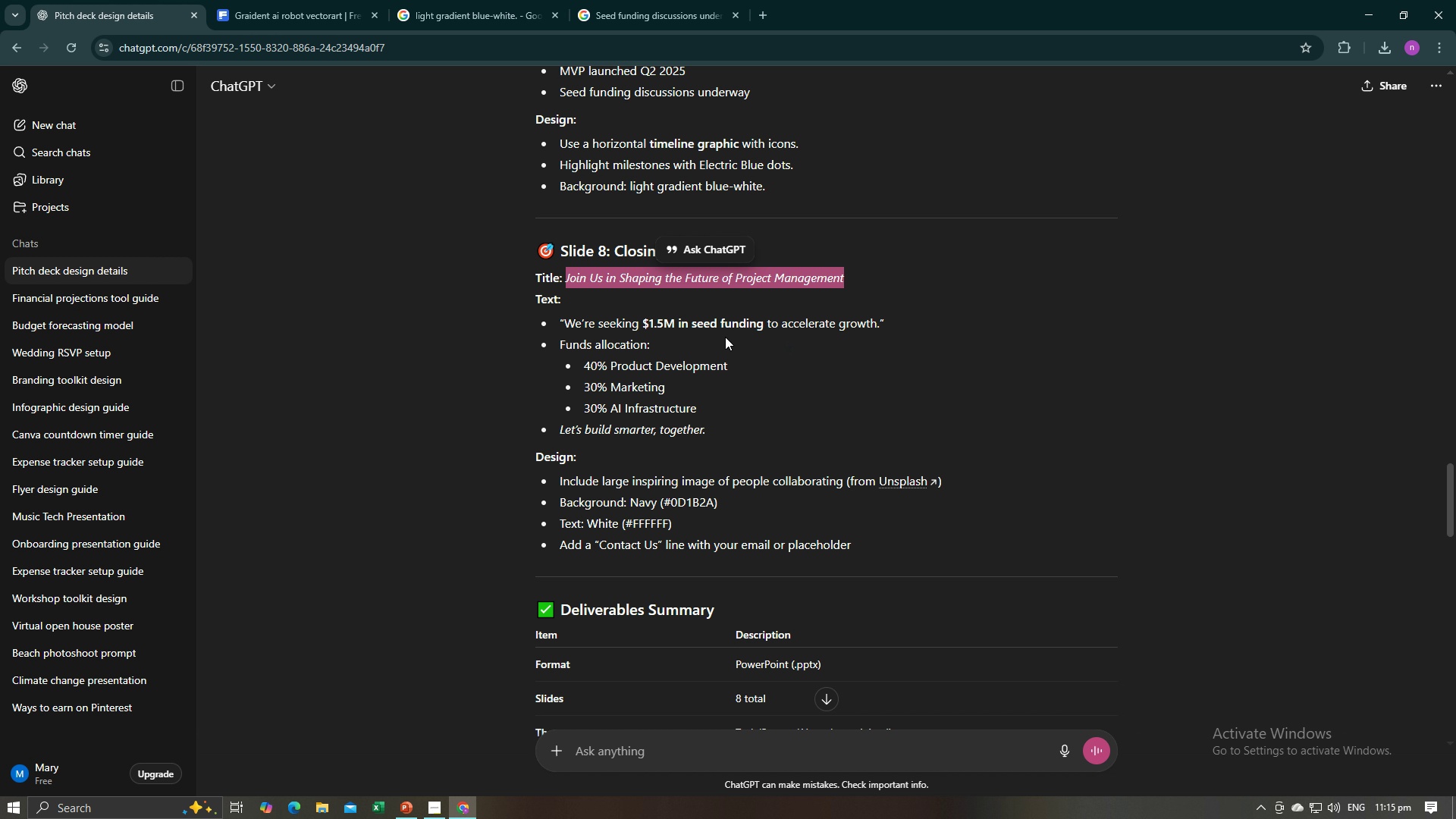 
left_click_drag(start_coordinate=[664, 501], to_coordinate=[716, 504])
 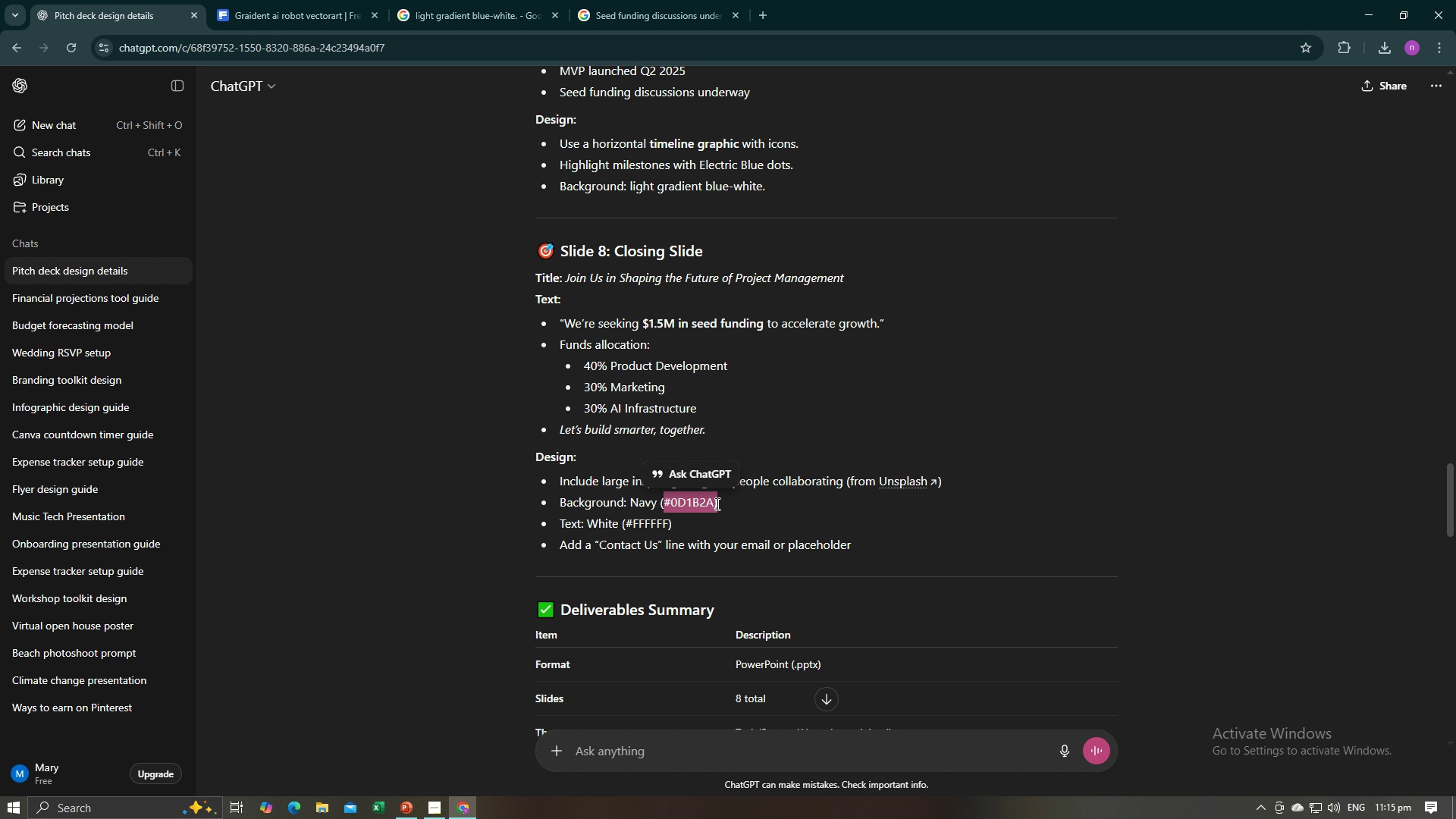 
hold_key(key=ControlLeft, duration=0.64)
 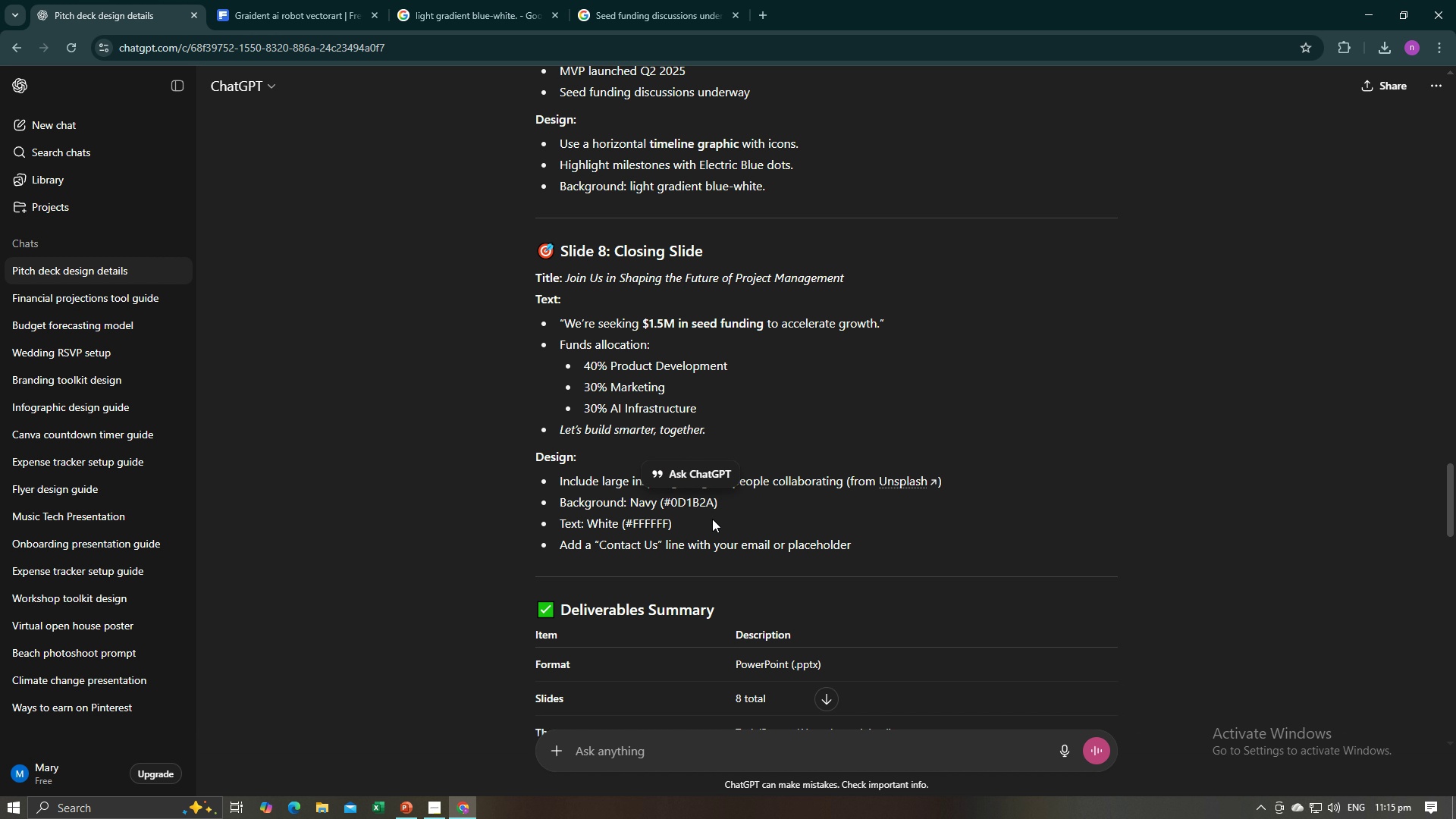 
left_click([712, 519])
 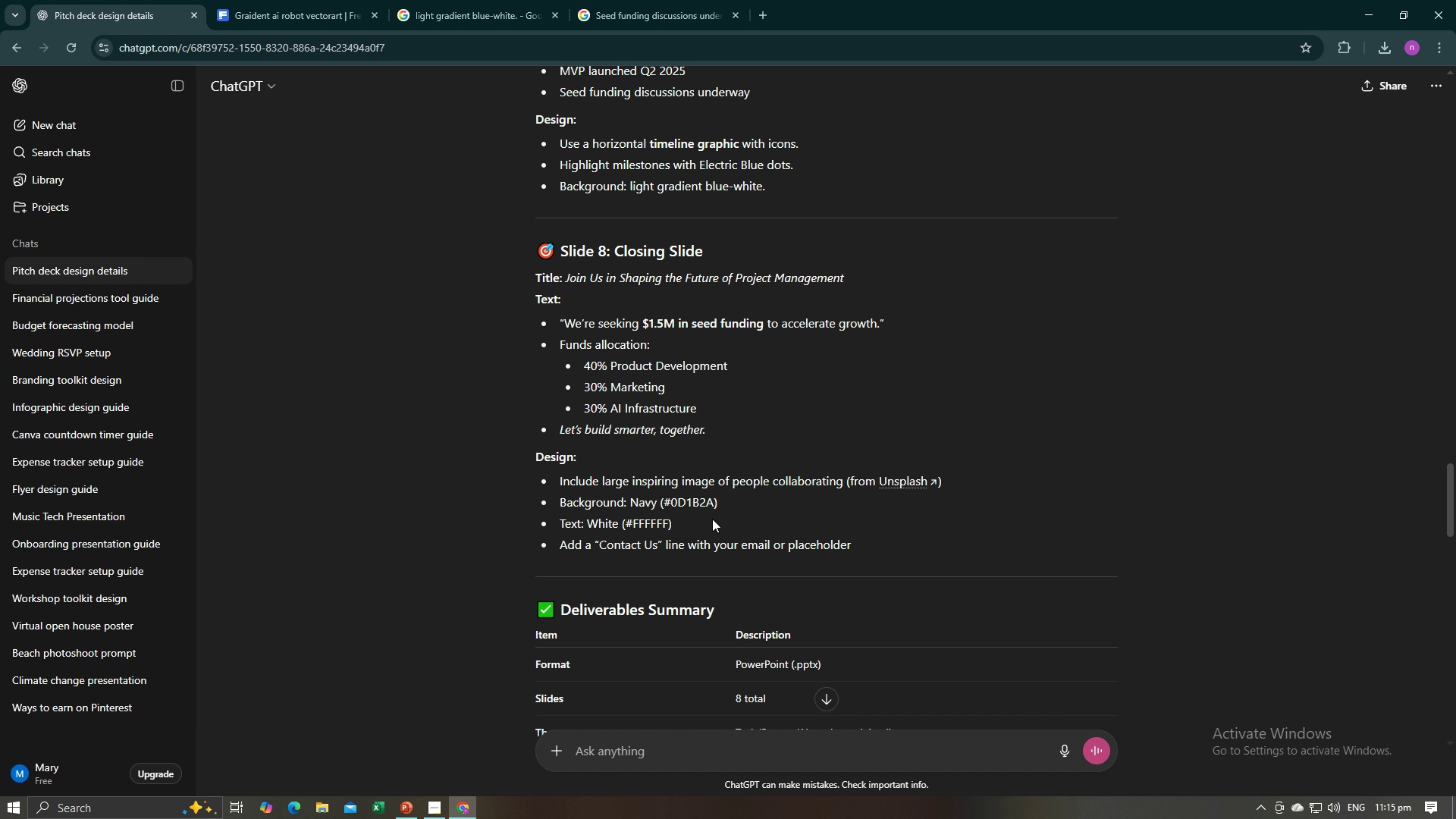 
key(Alt+AltLeft)
 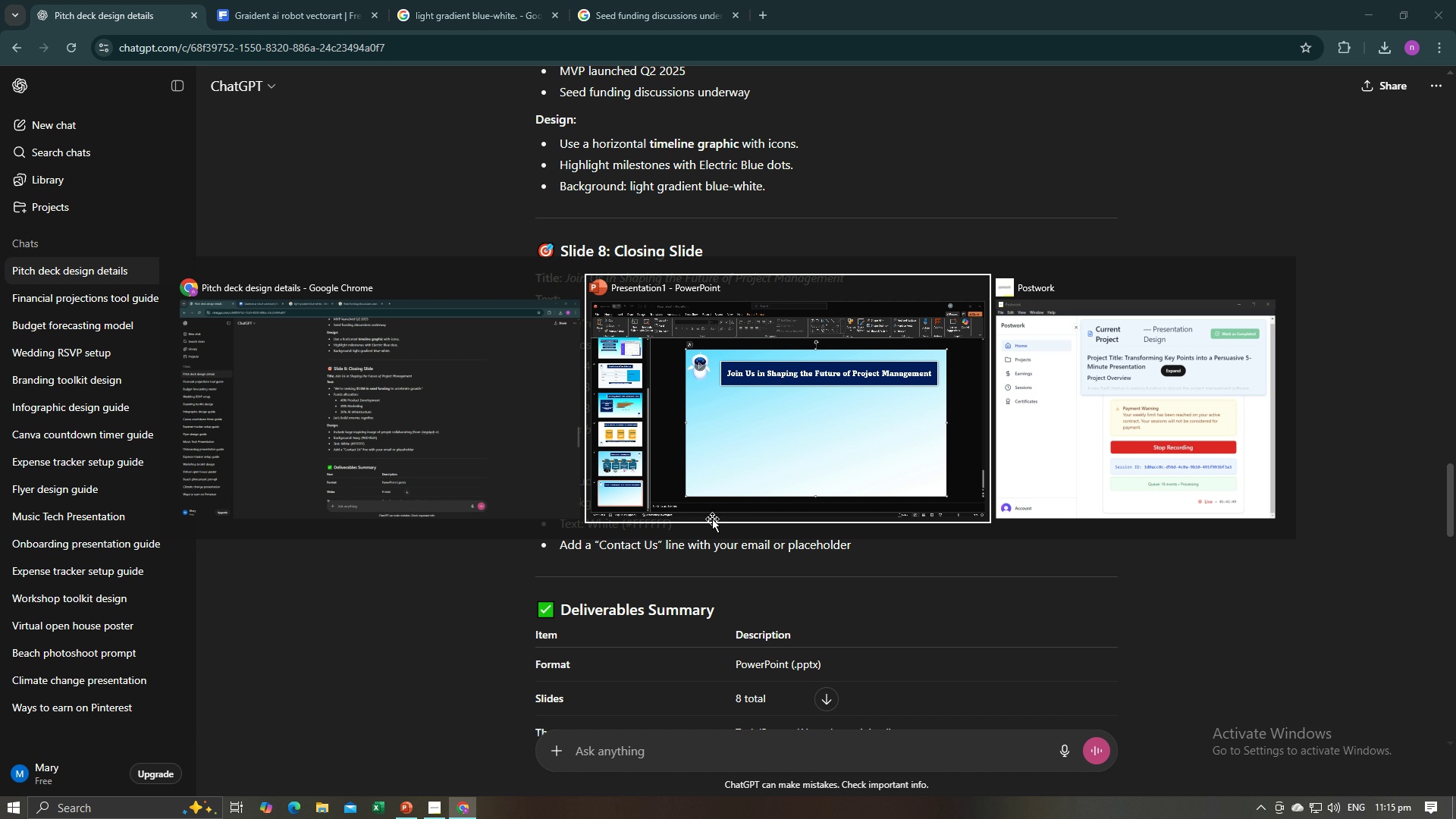 
key(Alt+Tab)
 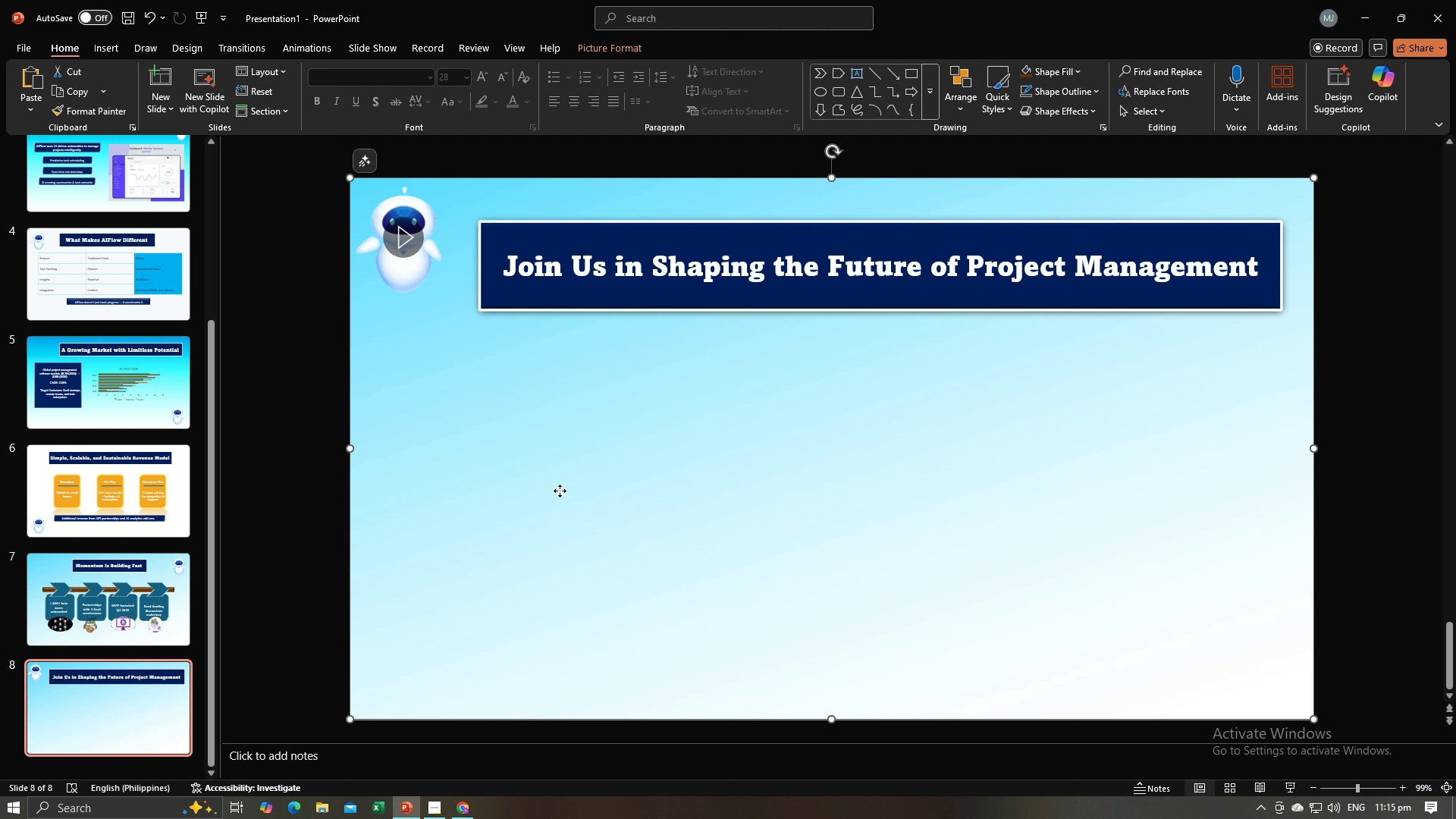 
left_click([560, 491])
 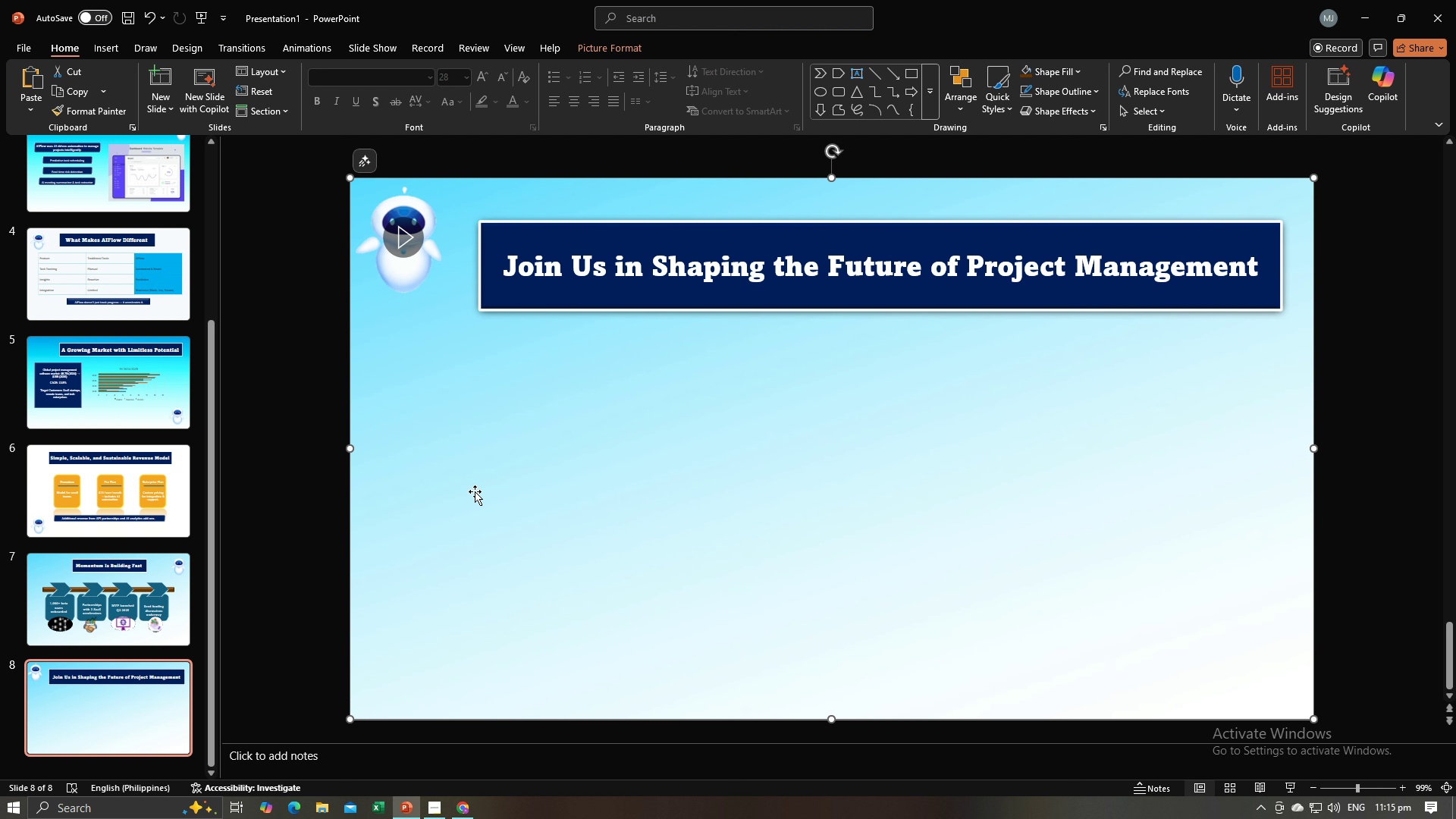 
double_click([475, 491])
 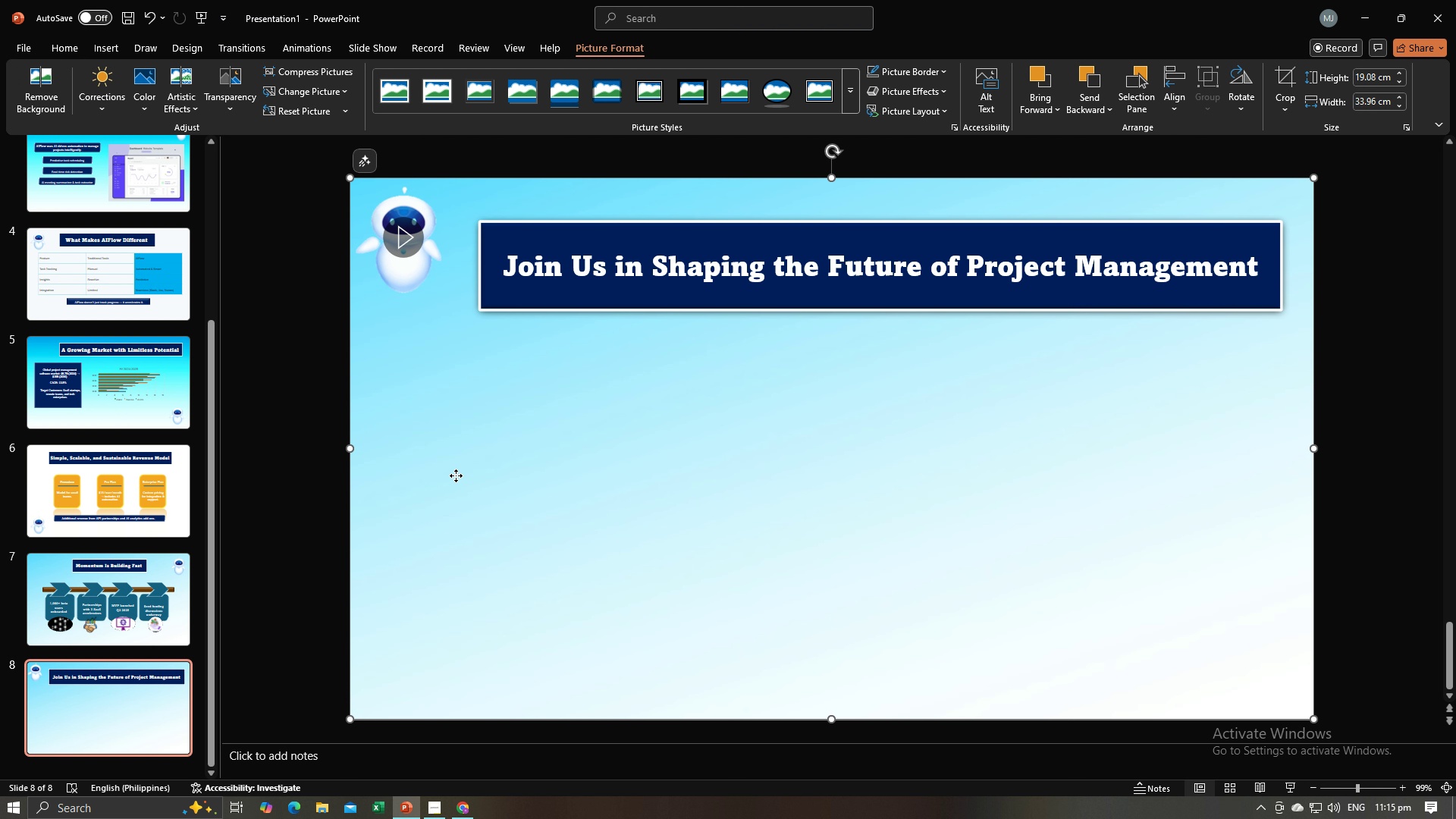 
left_click_drag(start_coordinate=[456, 475], to_coordinate=[539, 470])
 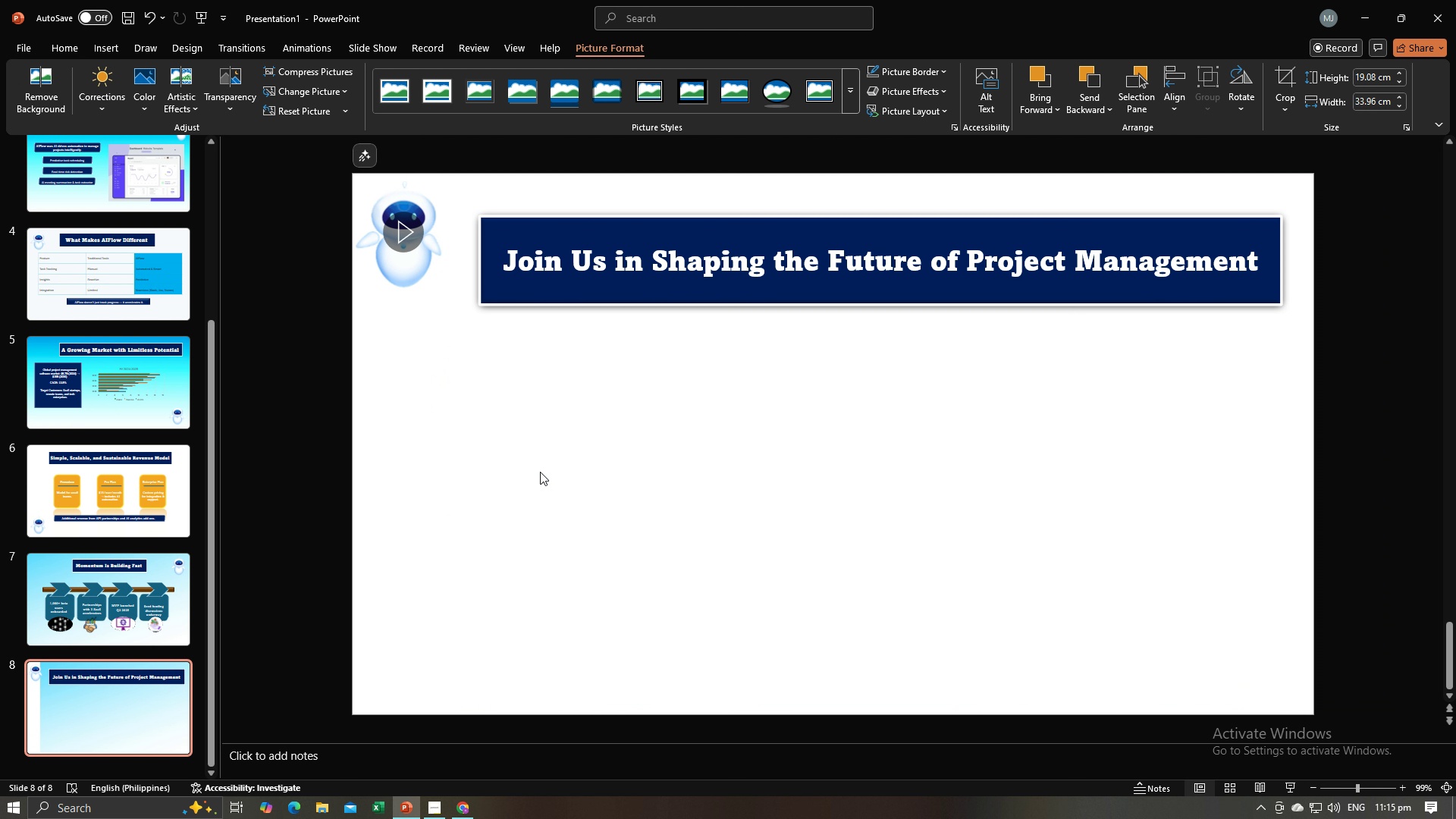 
key(Backspace)
 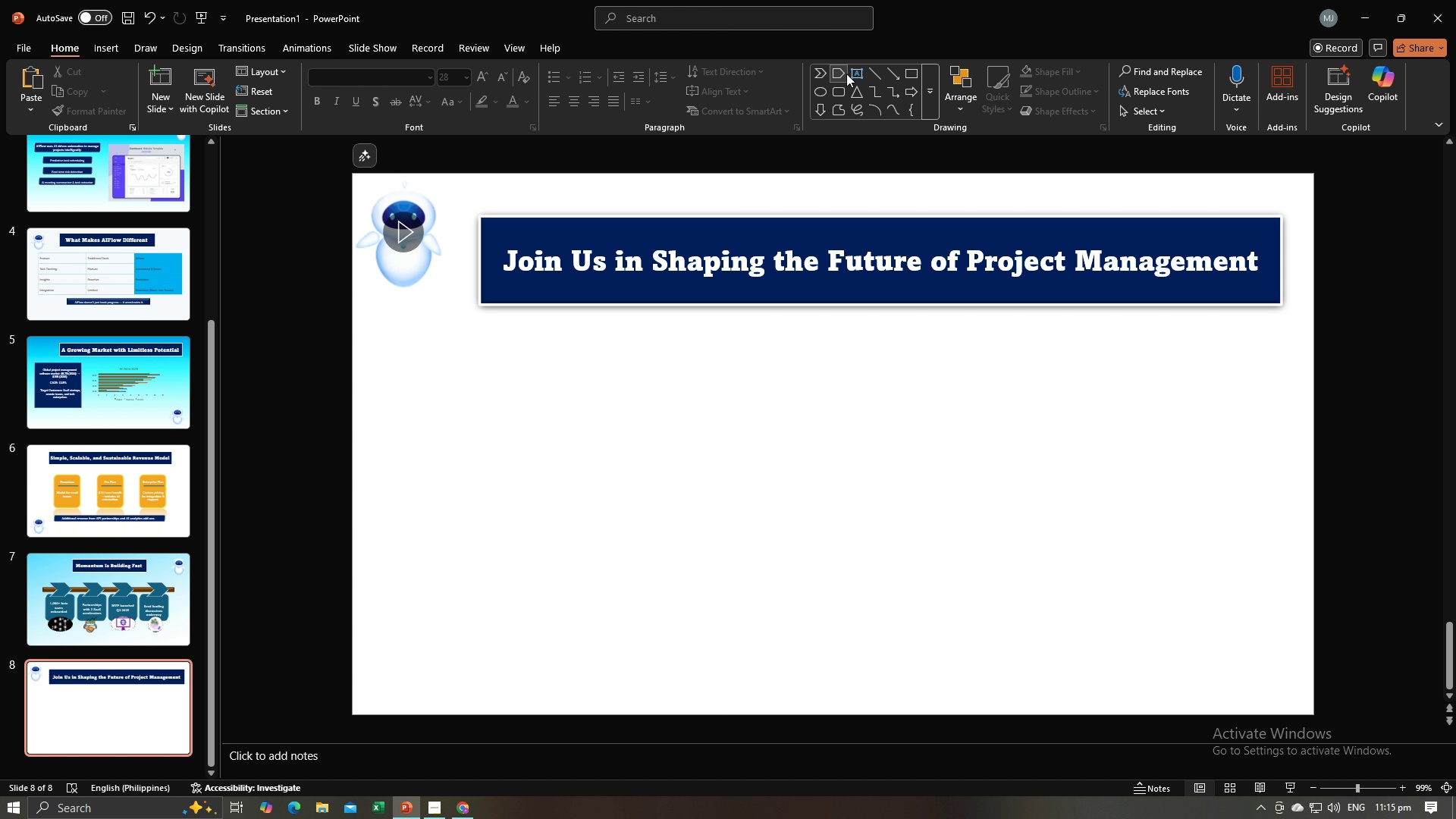 
left_click([906, 69])
 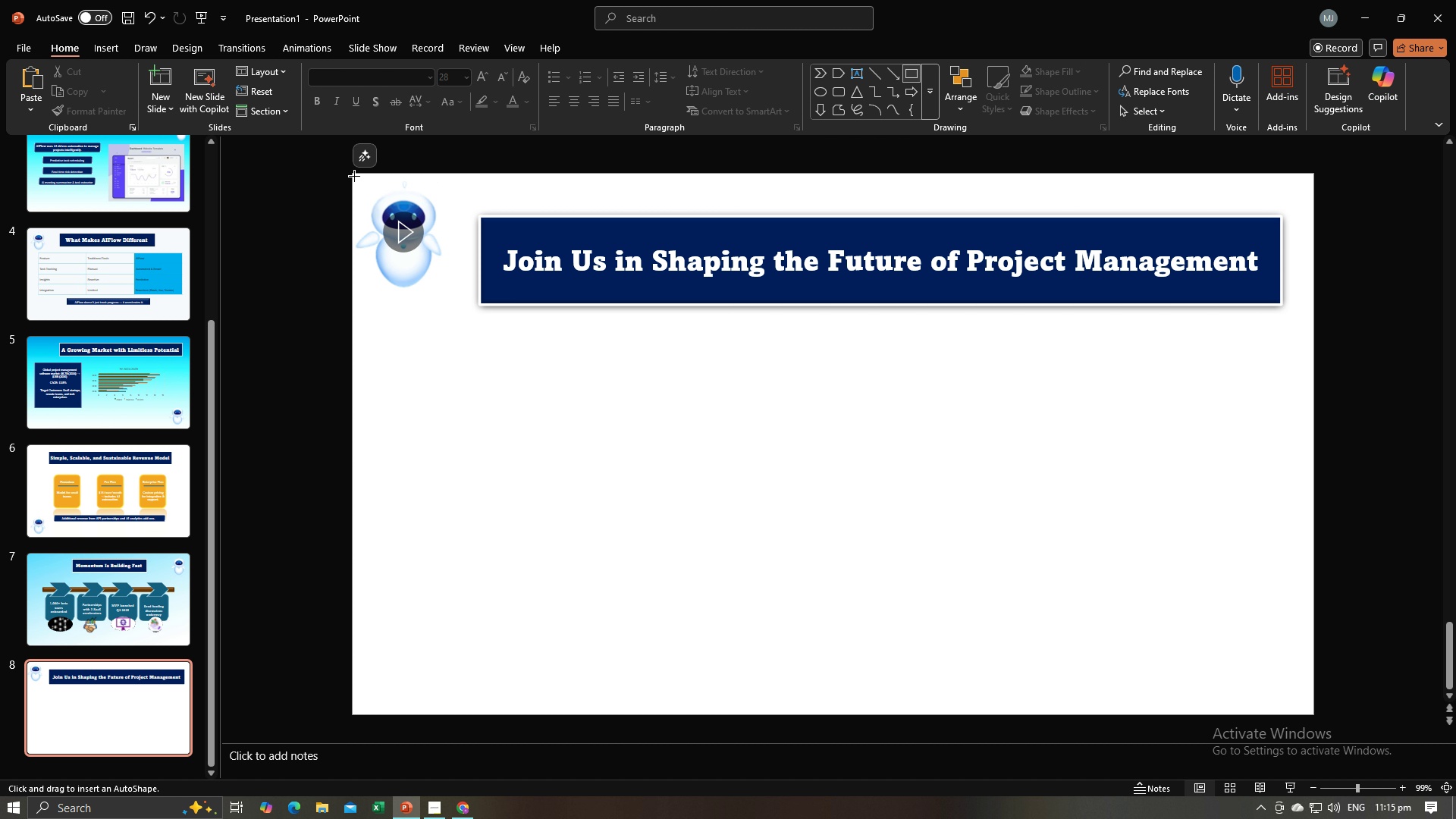 
left_click_drag(start_coordinate=[354, 176], to_coordinate=[1313, 712])
 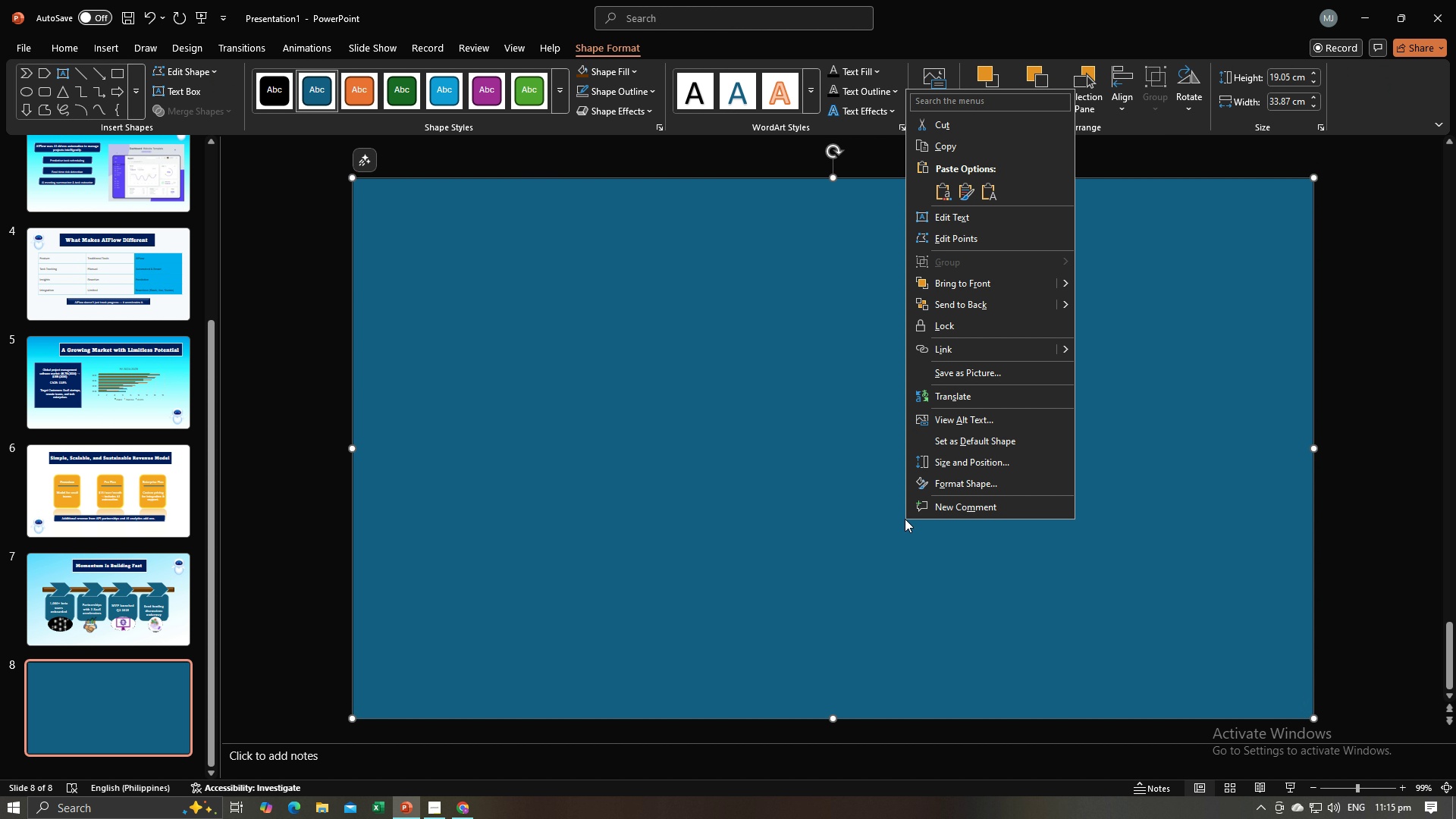 
right_click([905, 519])
 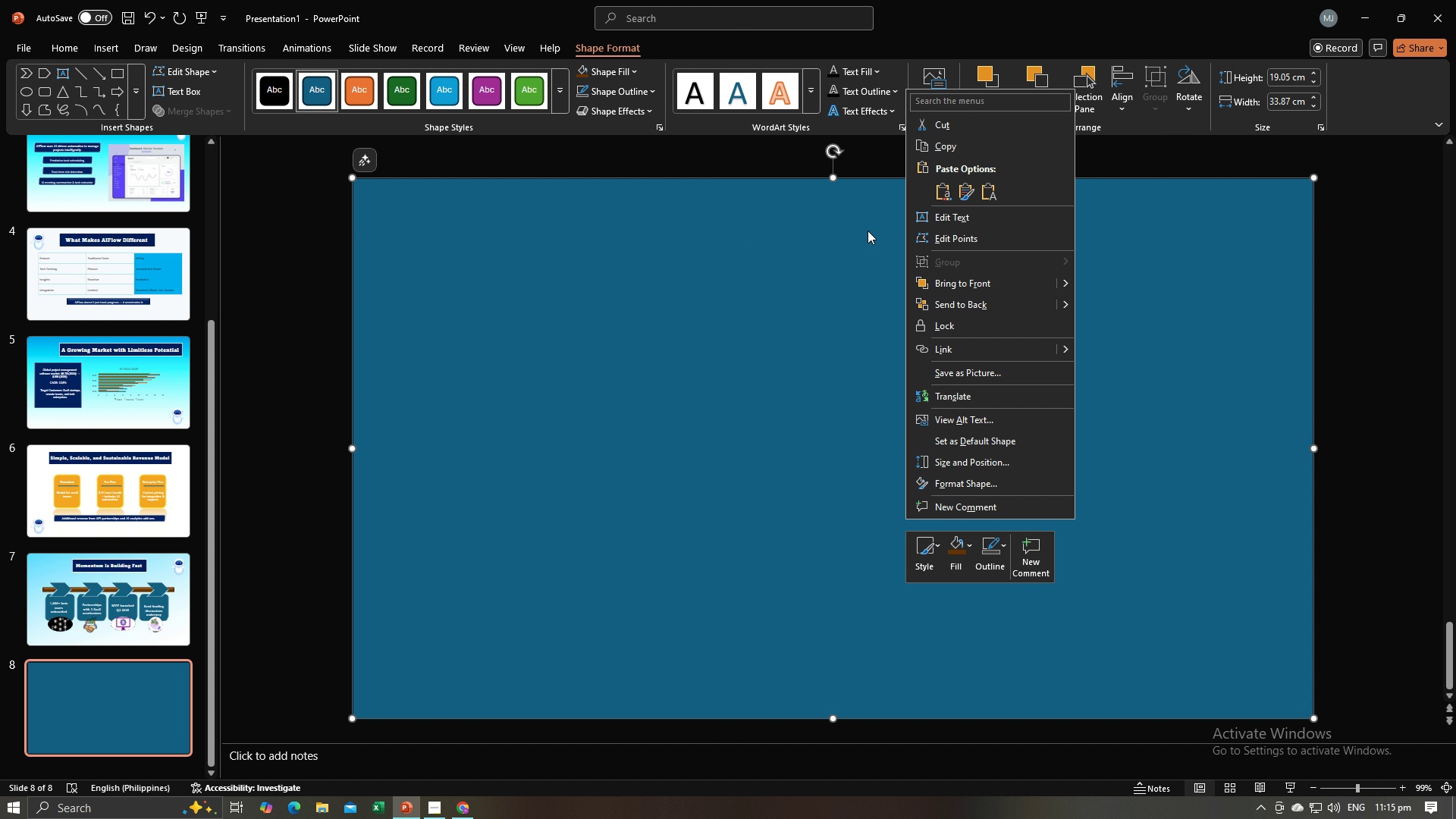 
left_click([865, 244])
 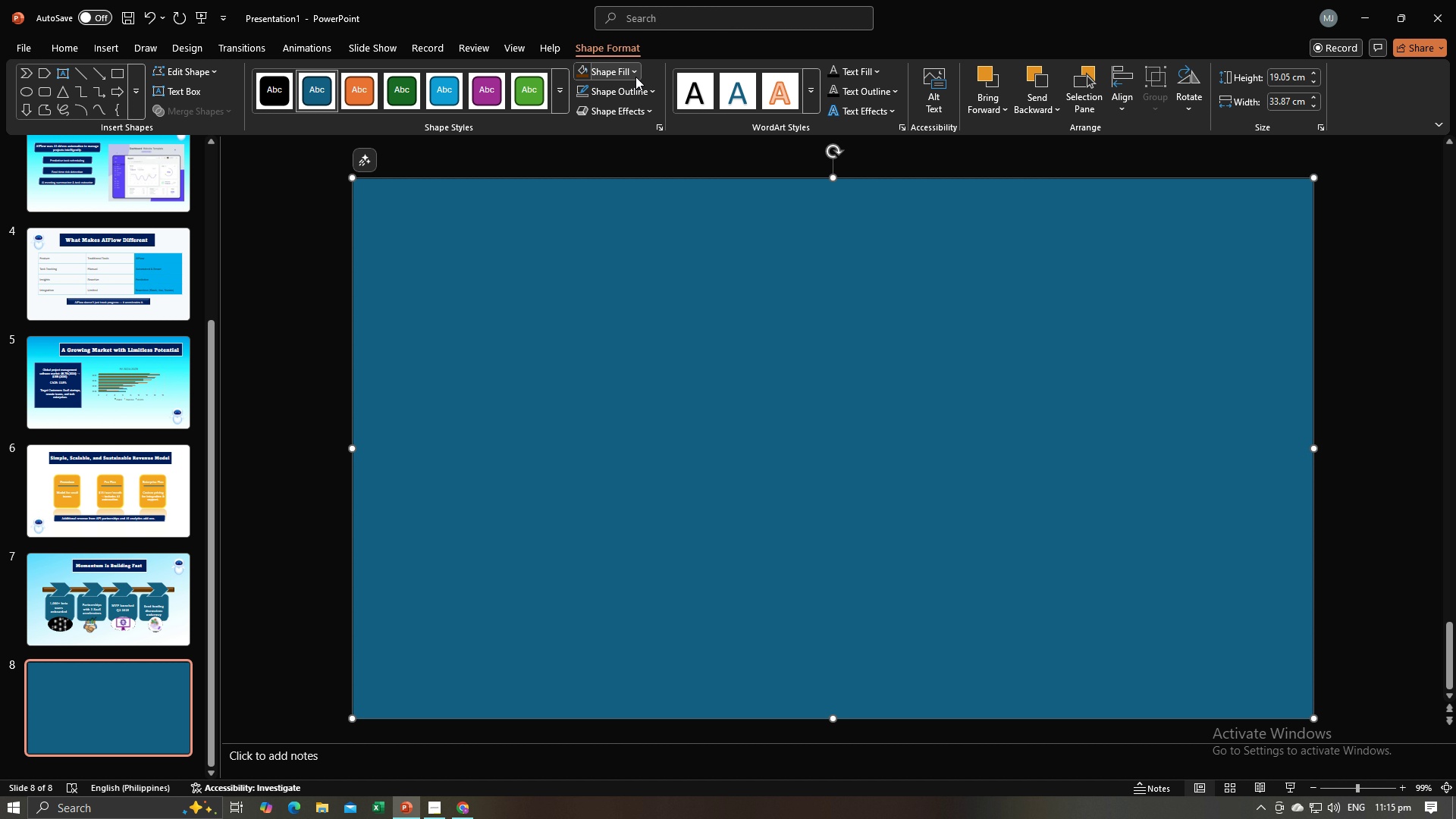 
left_click([635, 77])
 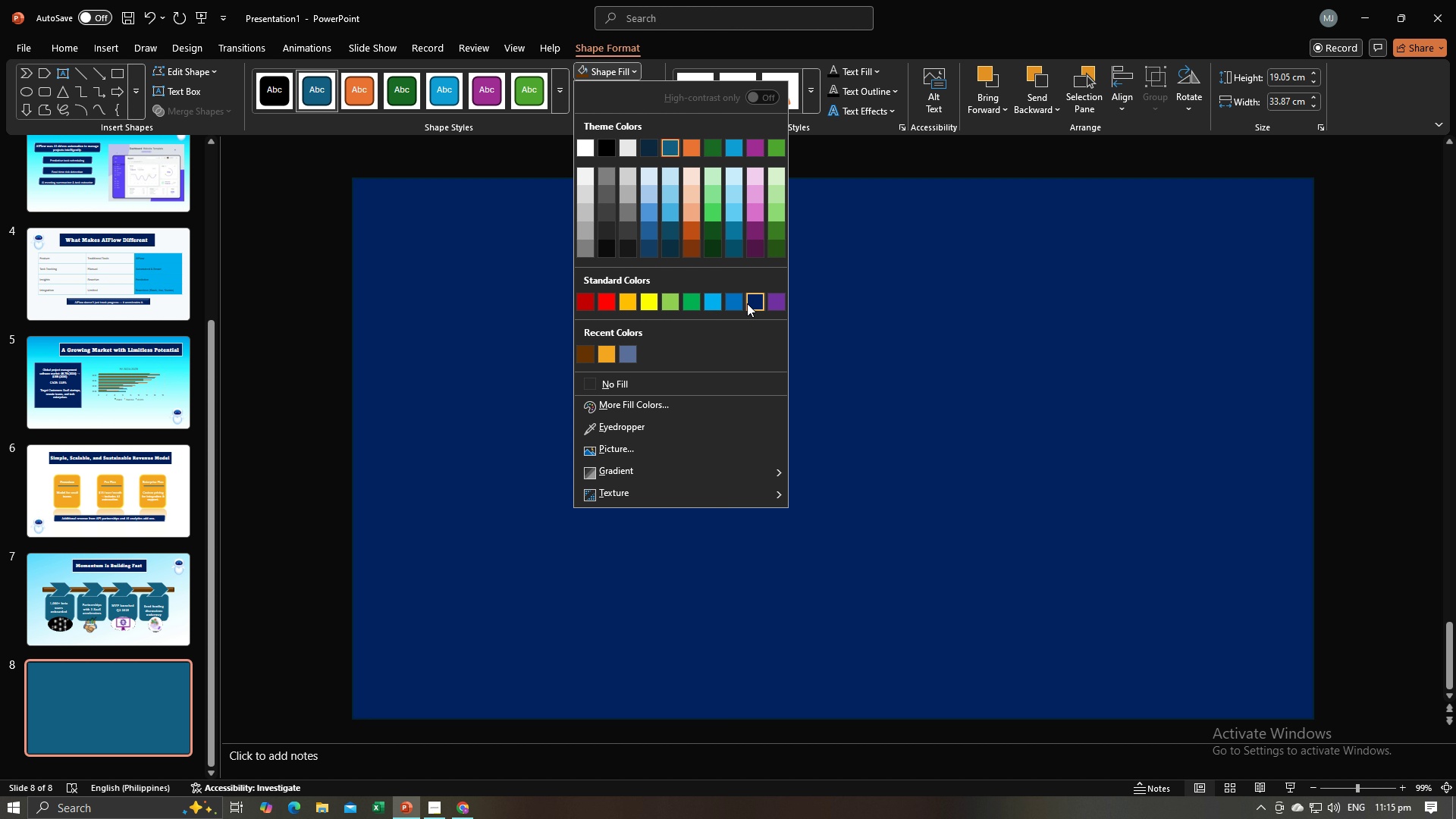 
left_click([749, 303])
 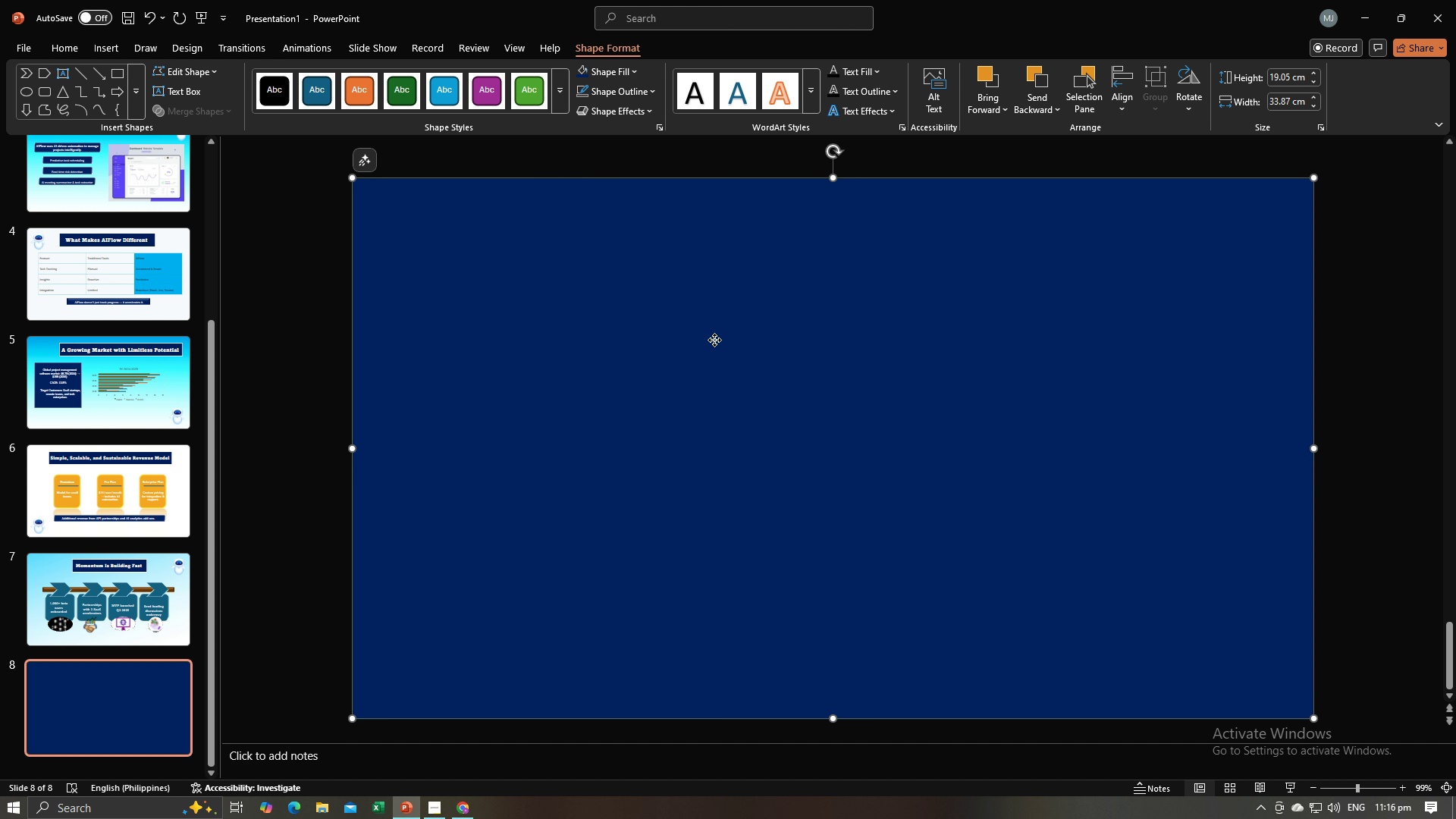 
right_click([714, 340])
 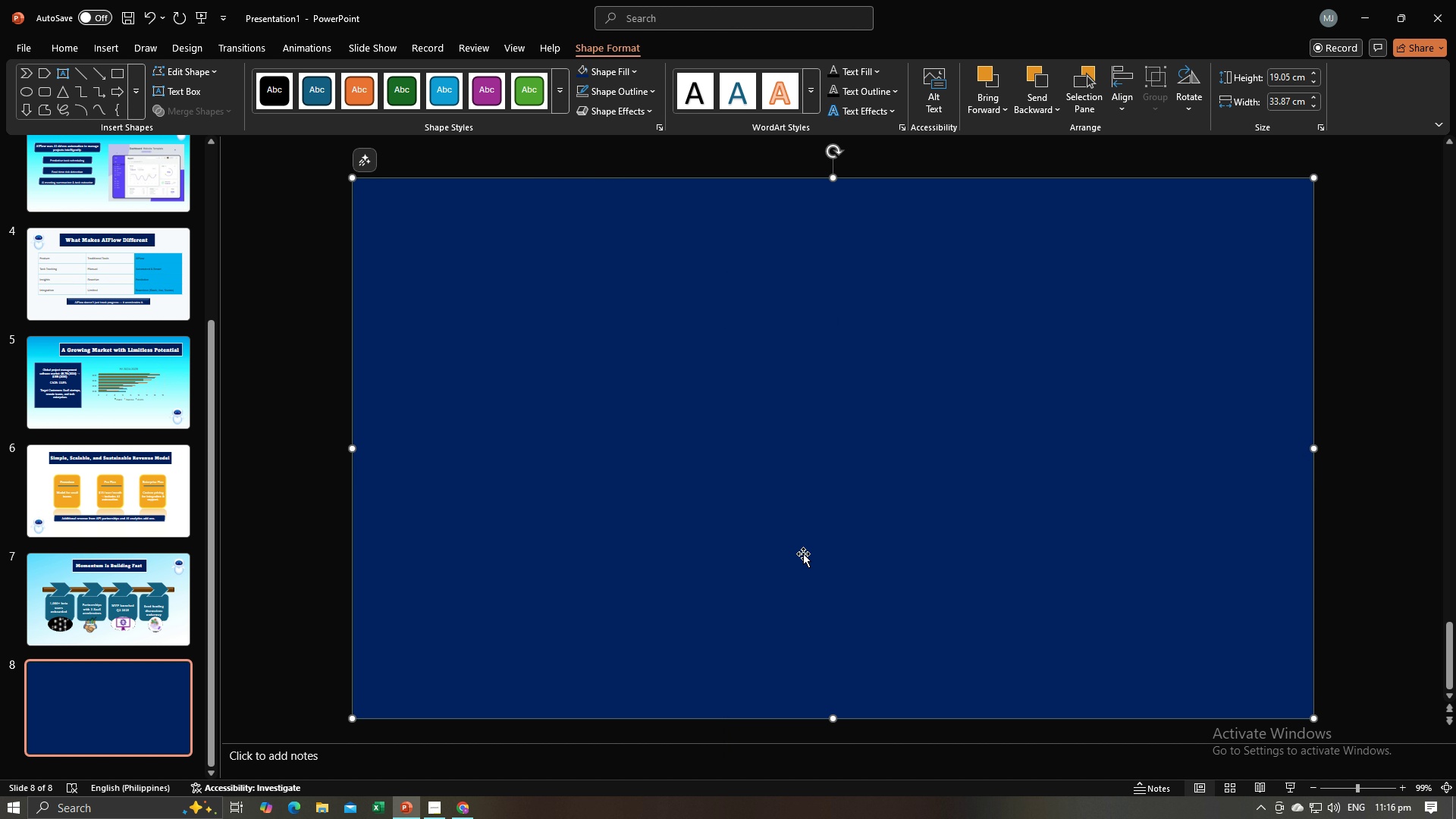 
double_click([858, 480])
 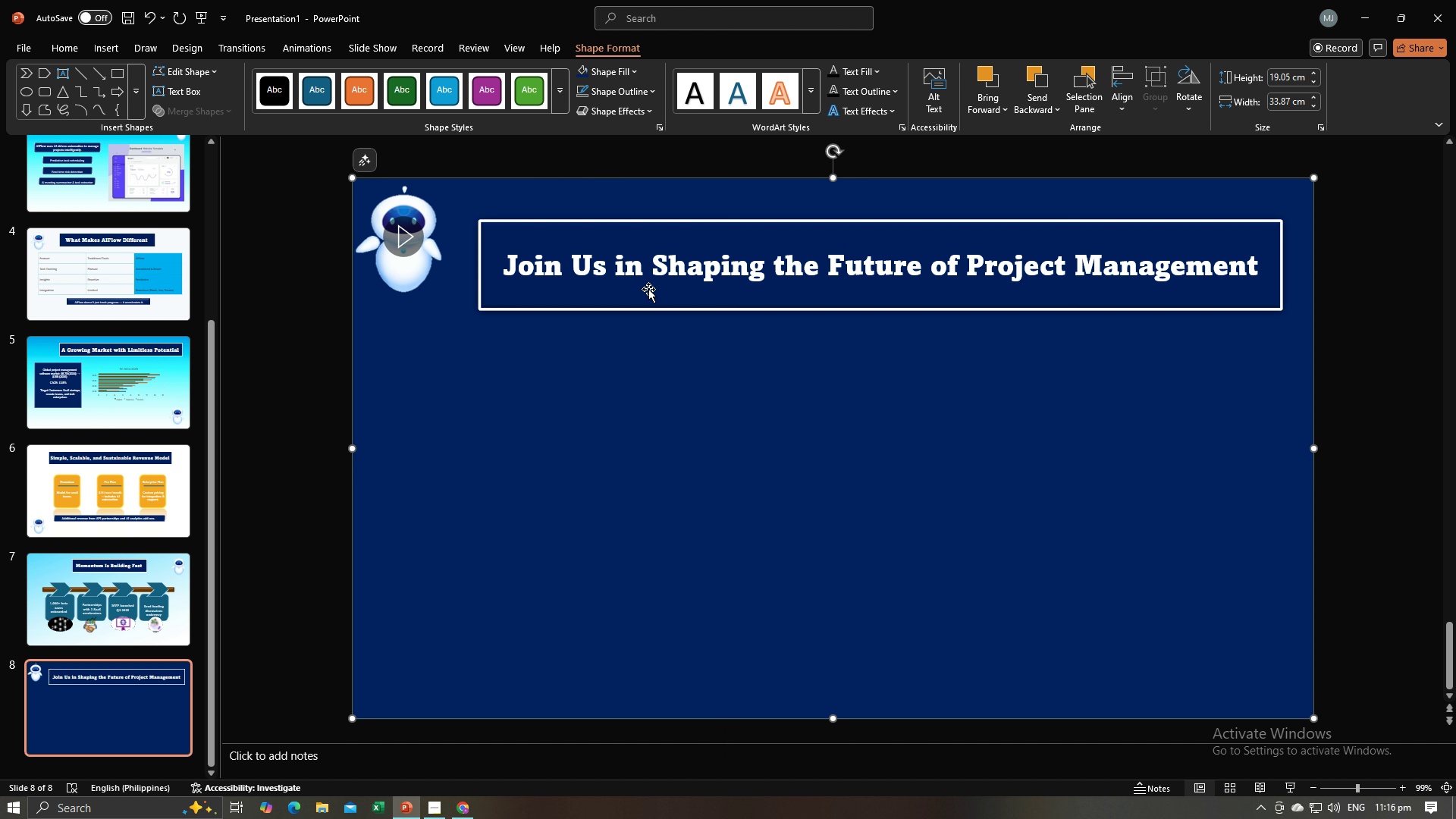 
left_click([648, 289])
 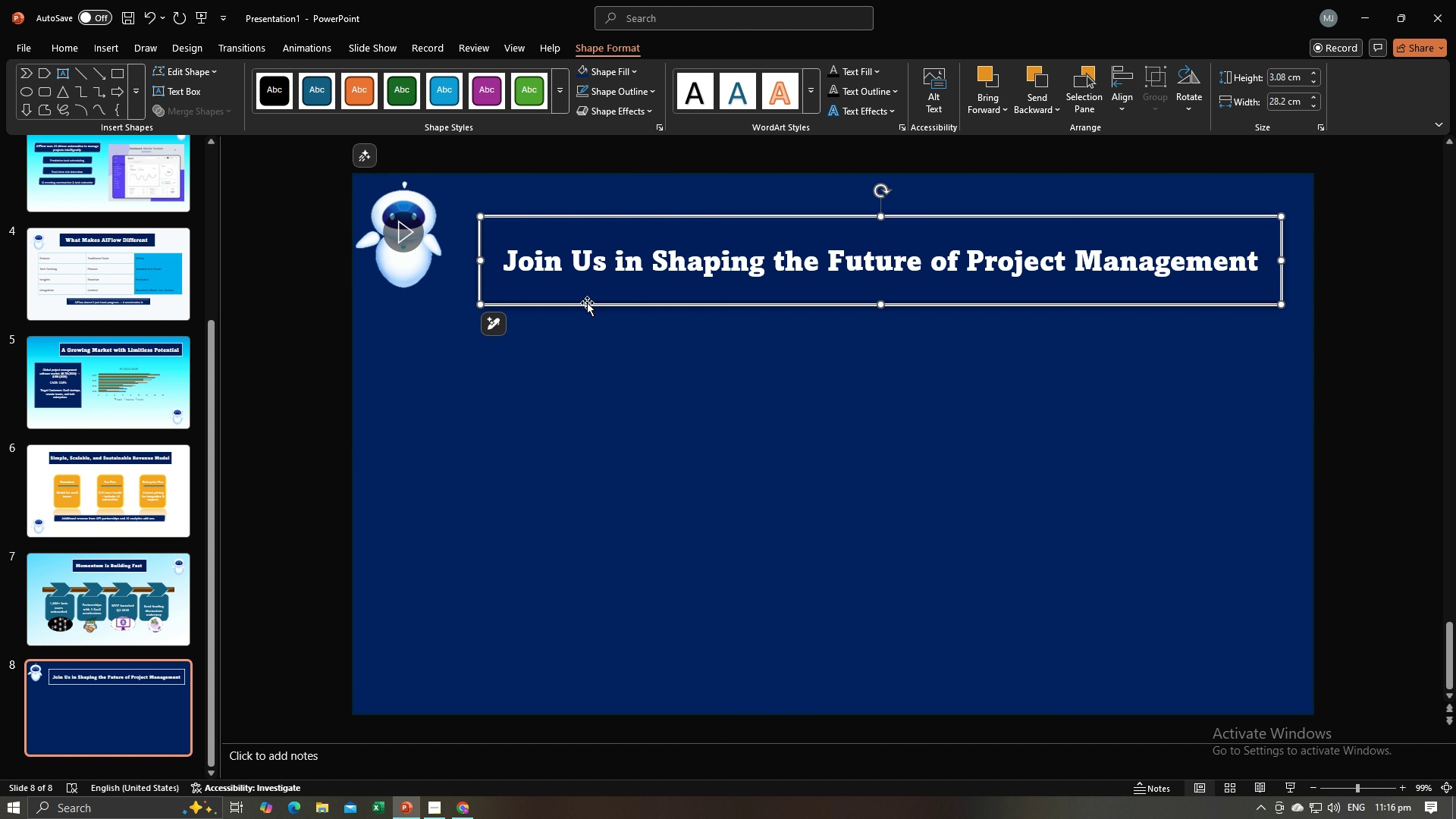 
scroll: coordinate [127, 380], scroll_direction: up, amount: 3.0
 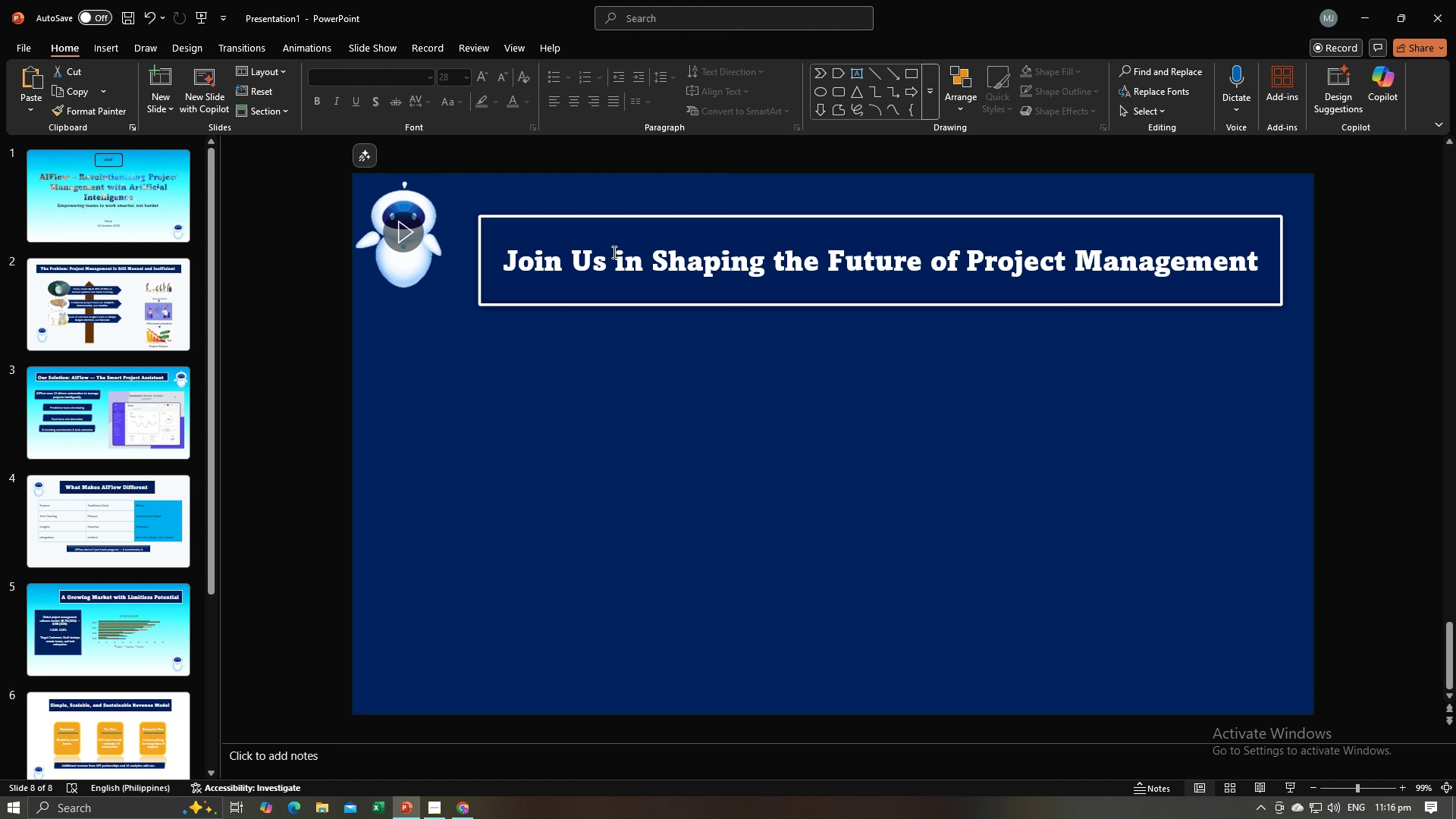 
left_click([602, 290])
 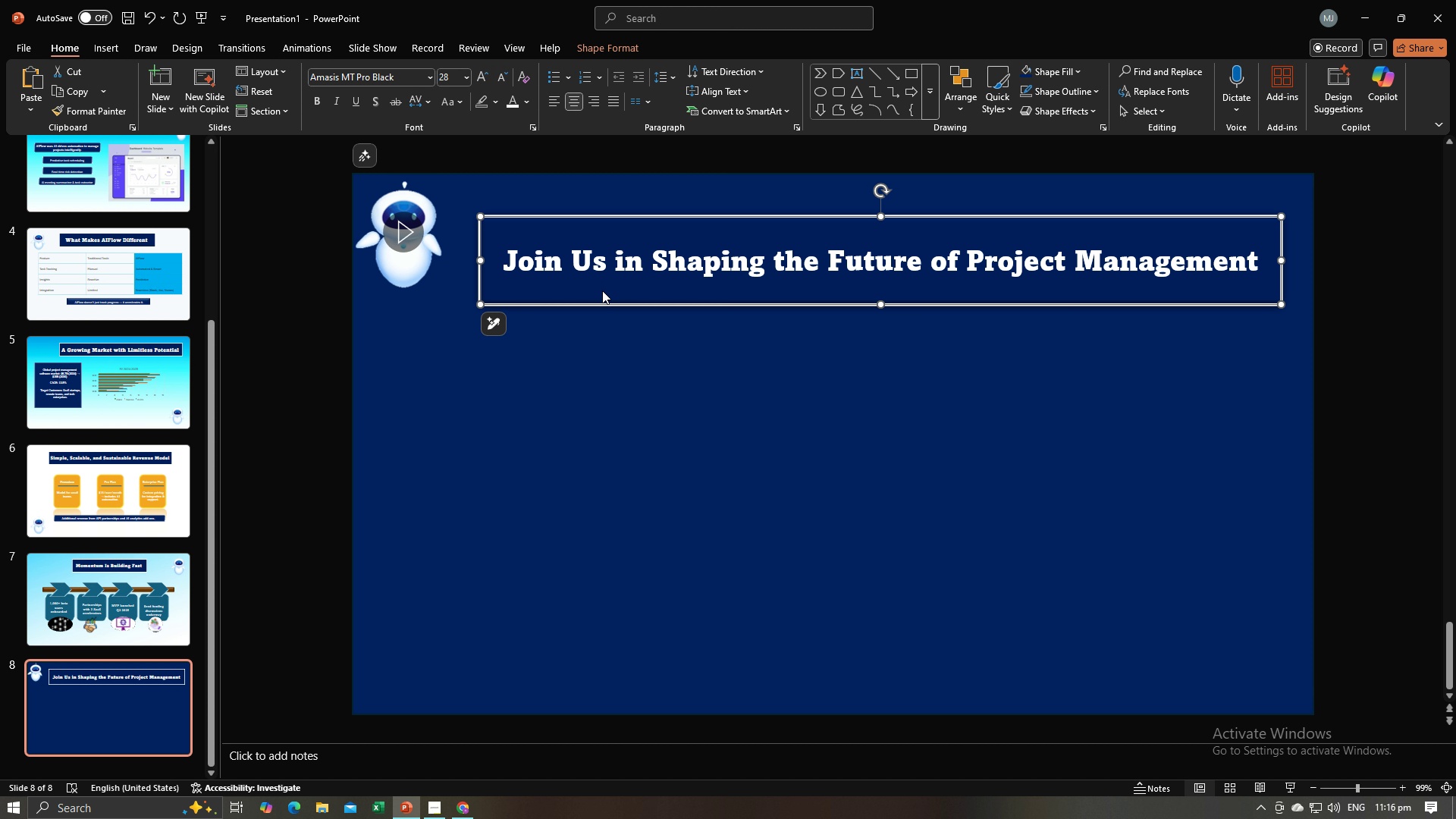 
key(Alt+AltLeft)
 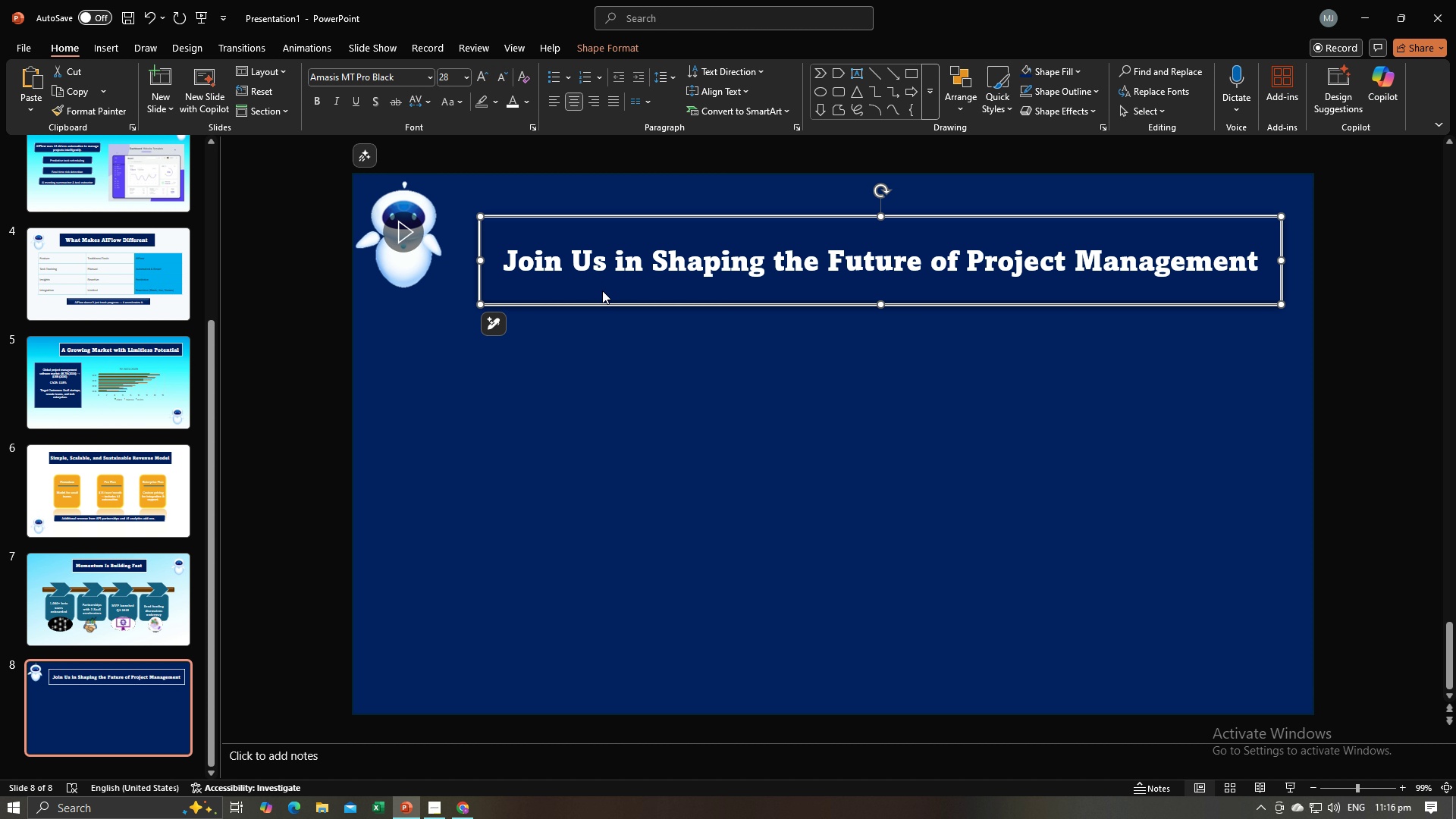 
key(Alt+Tab)
 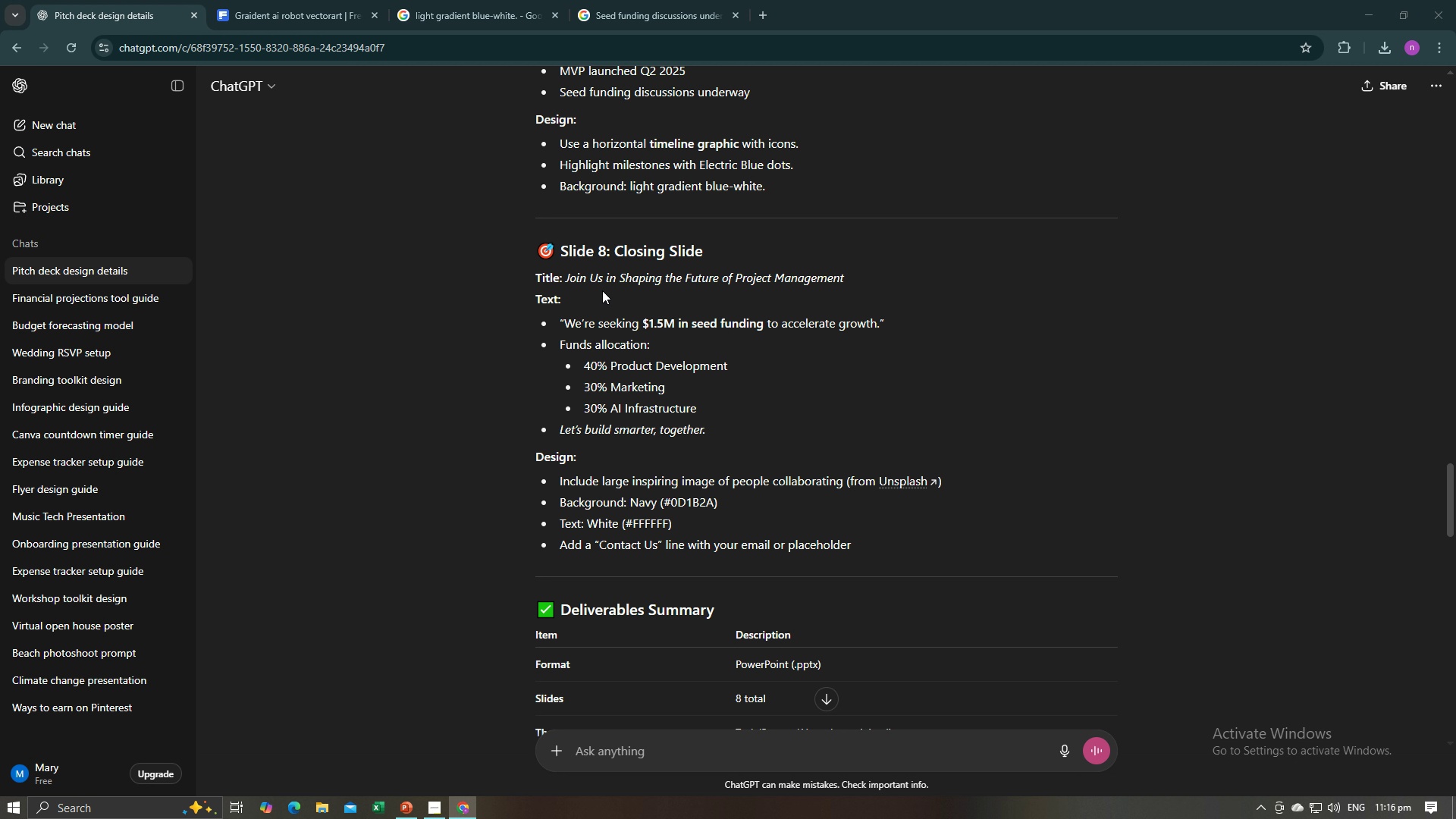 
key(Alt+AltLeft)
 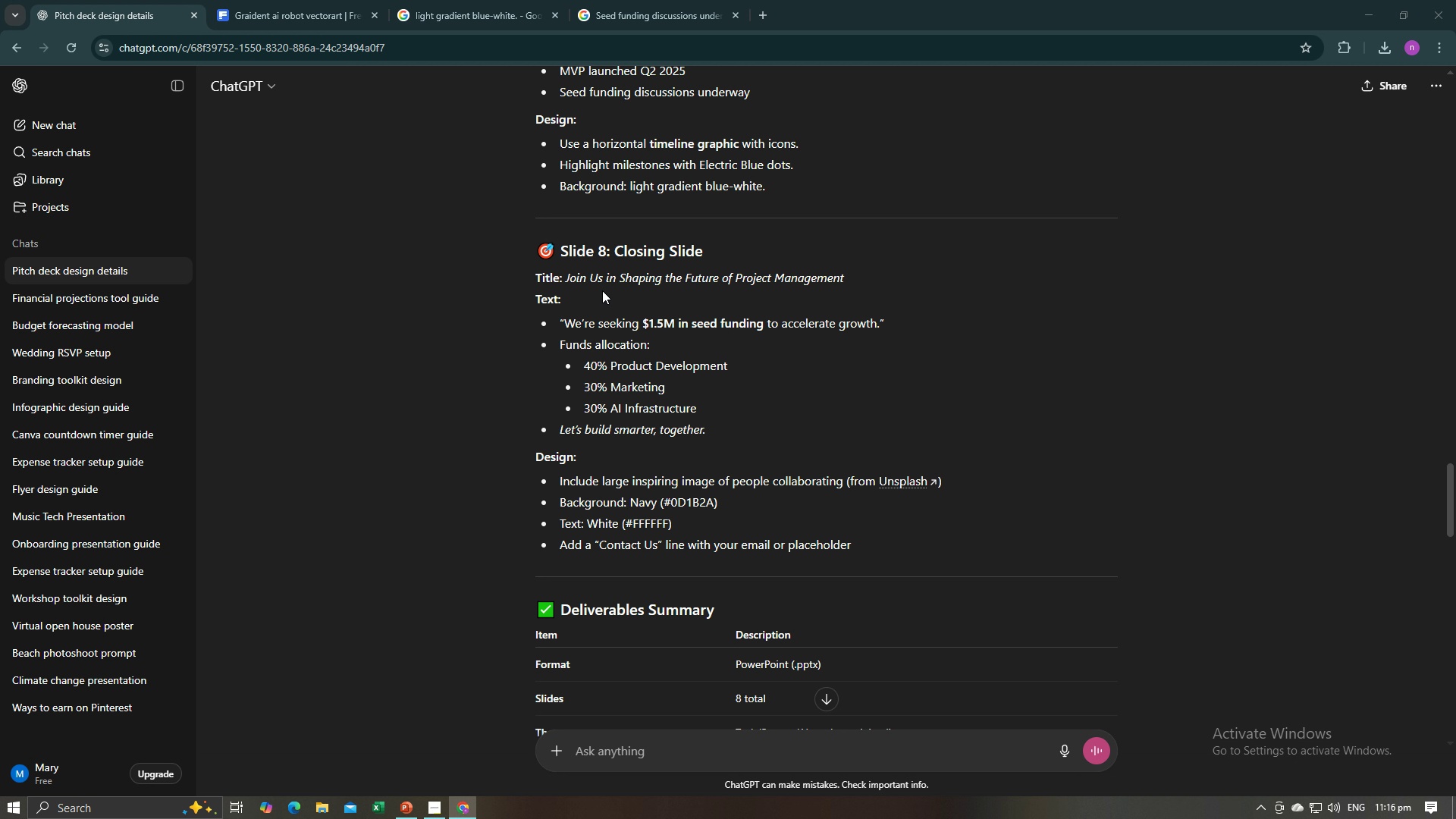 
key(Alt+Tab)
 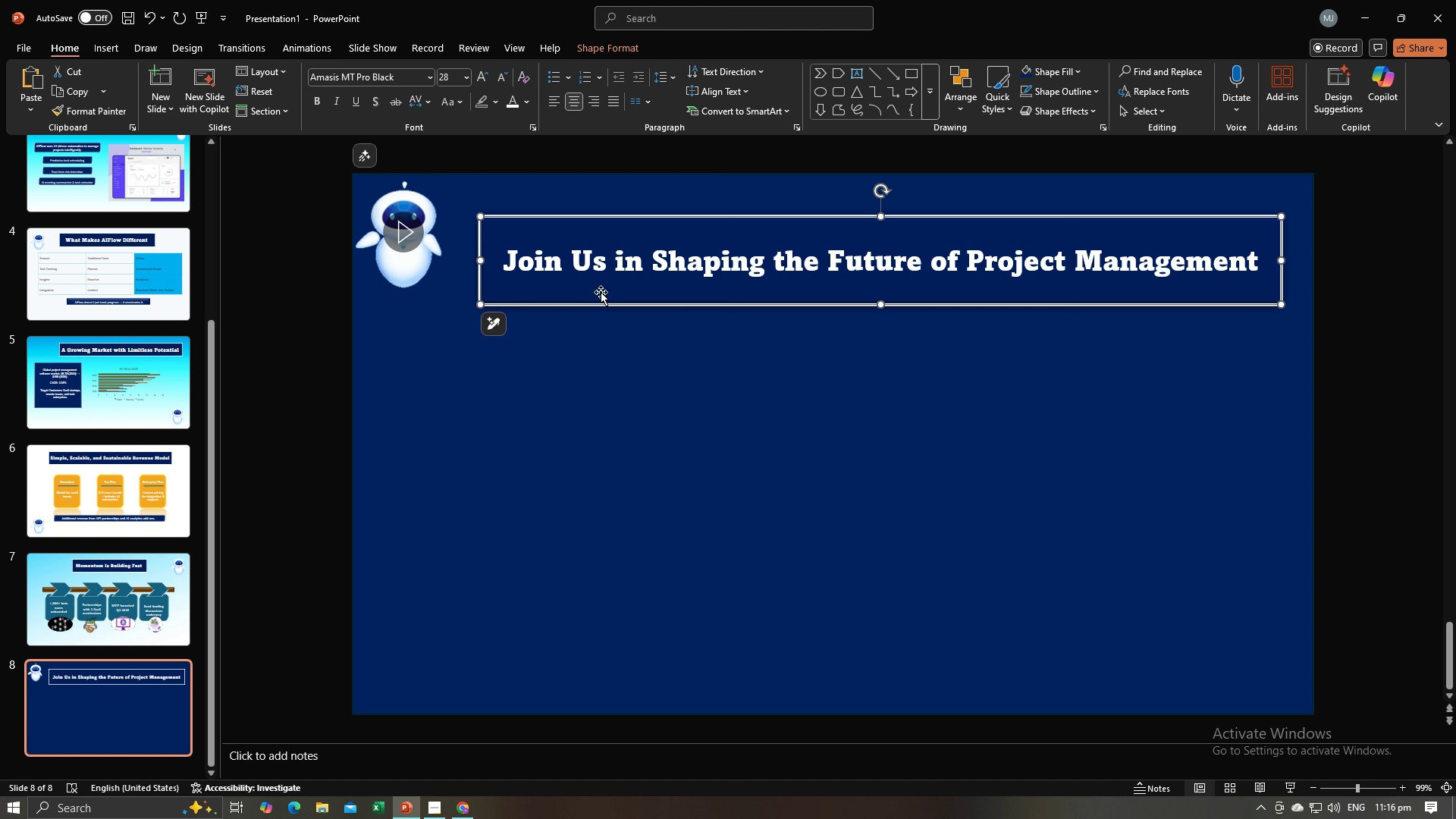 
double_click([601, 292])
 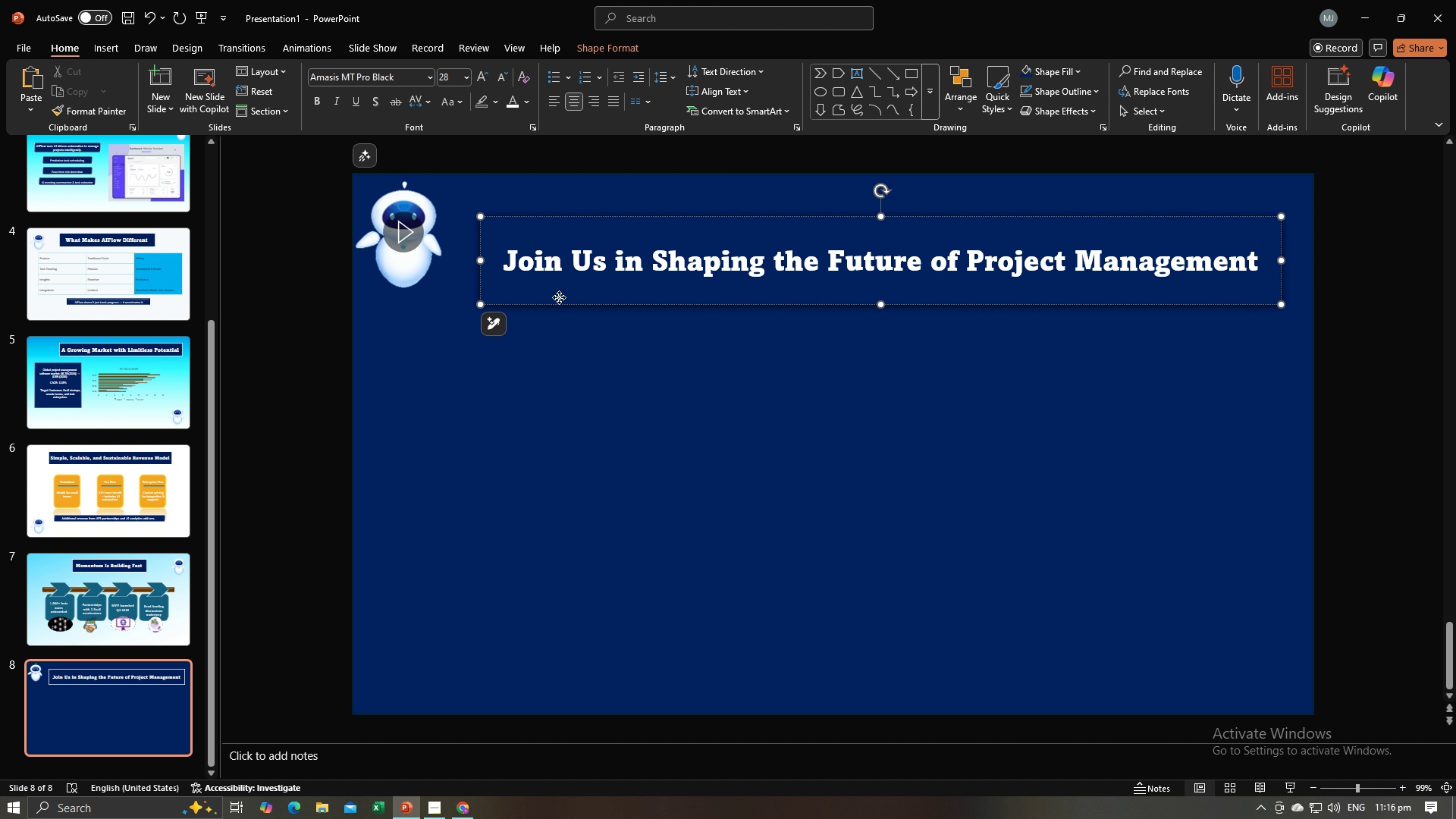 
left_click([559, 297])
 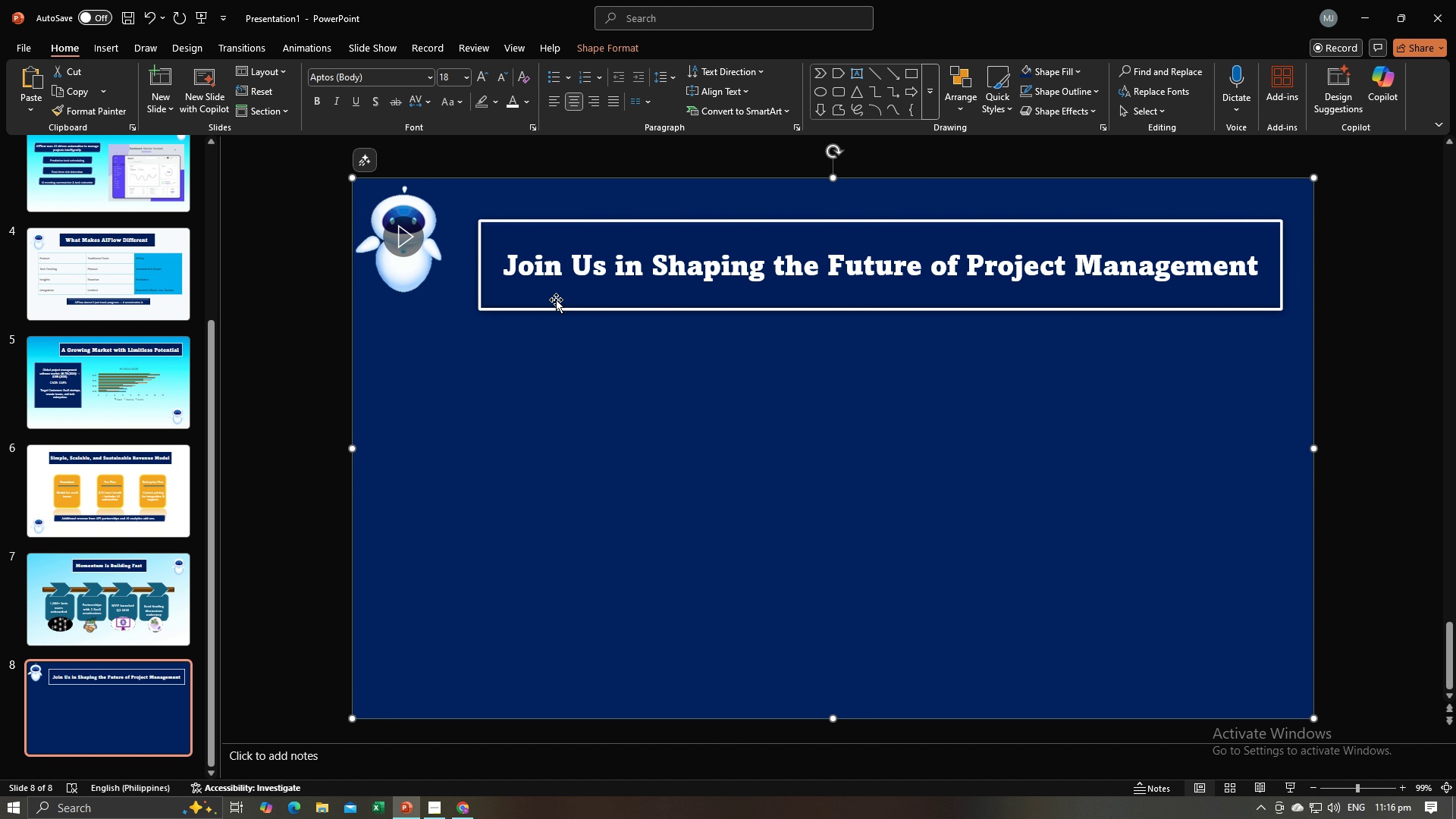 
double_click([556, 300])
 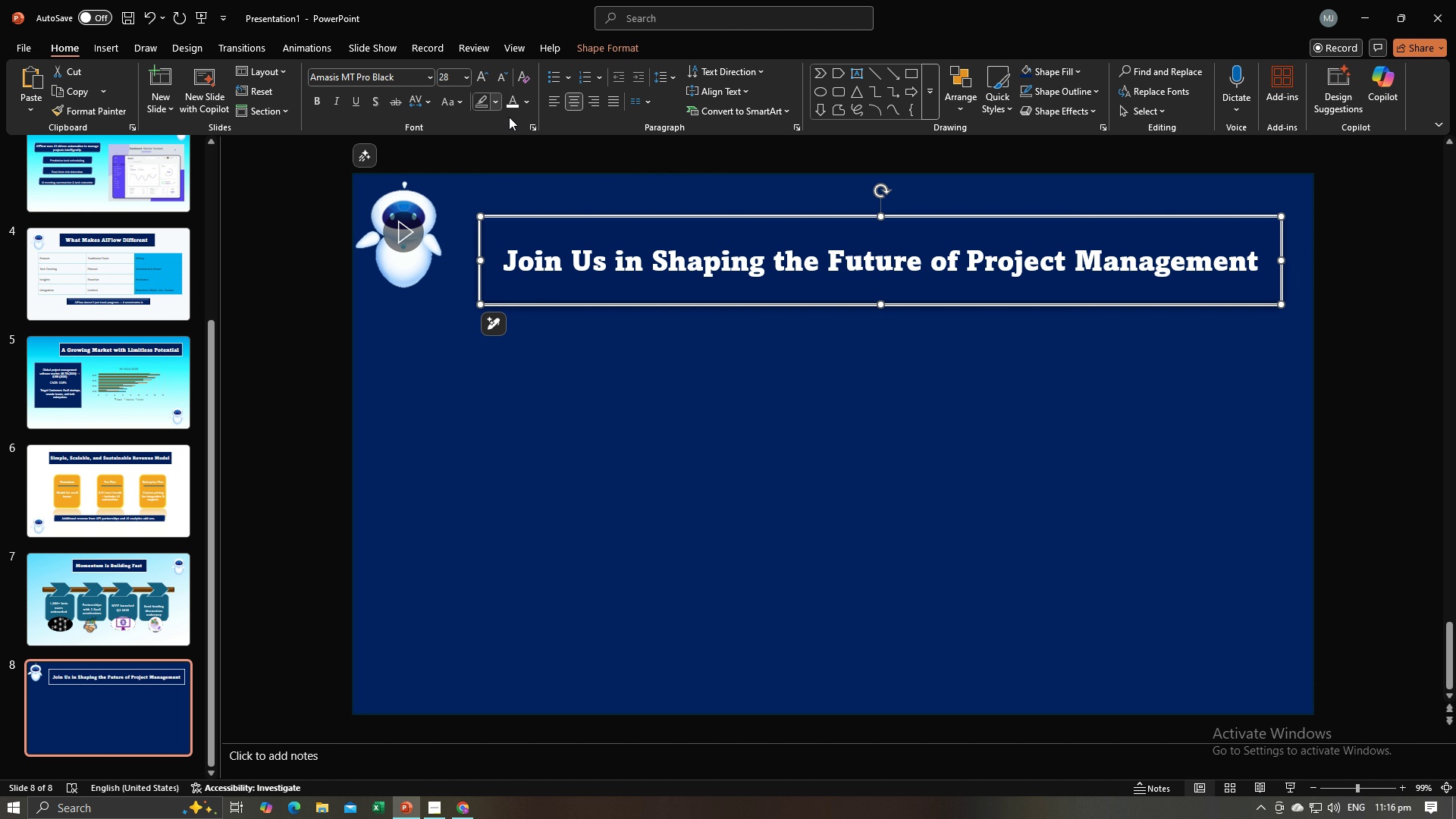 
wait(5.85)
 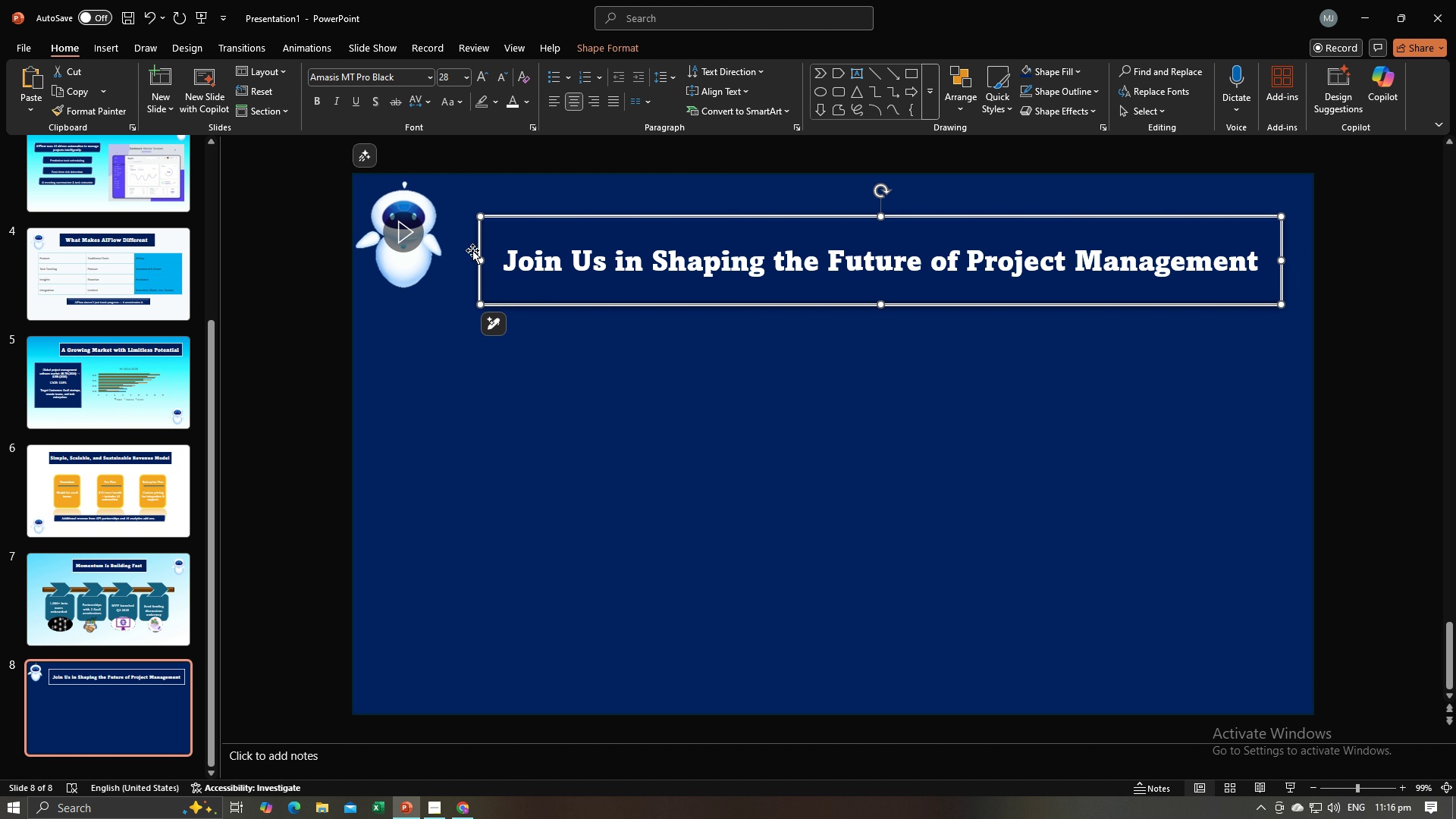 
left_click([1068, 76])
 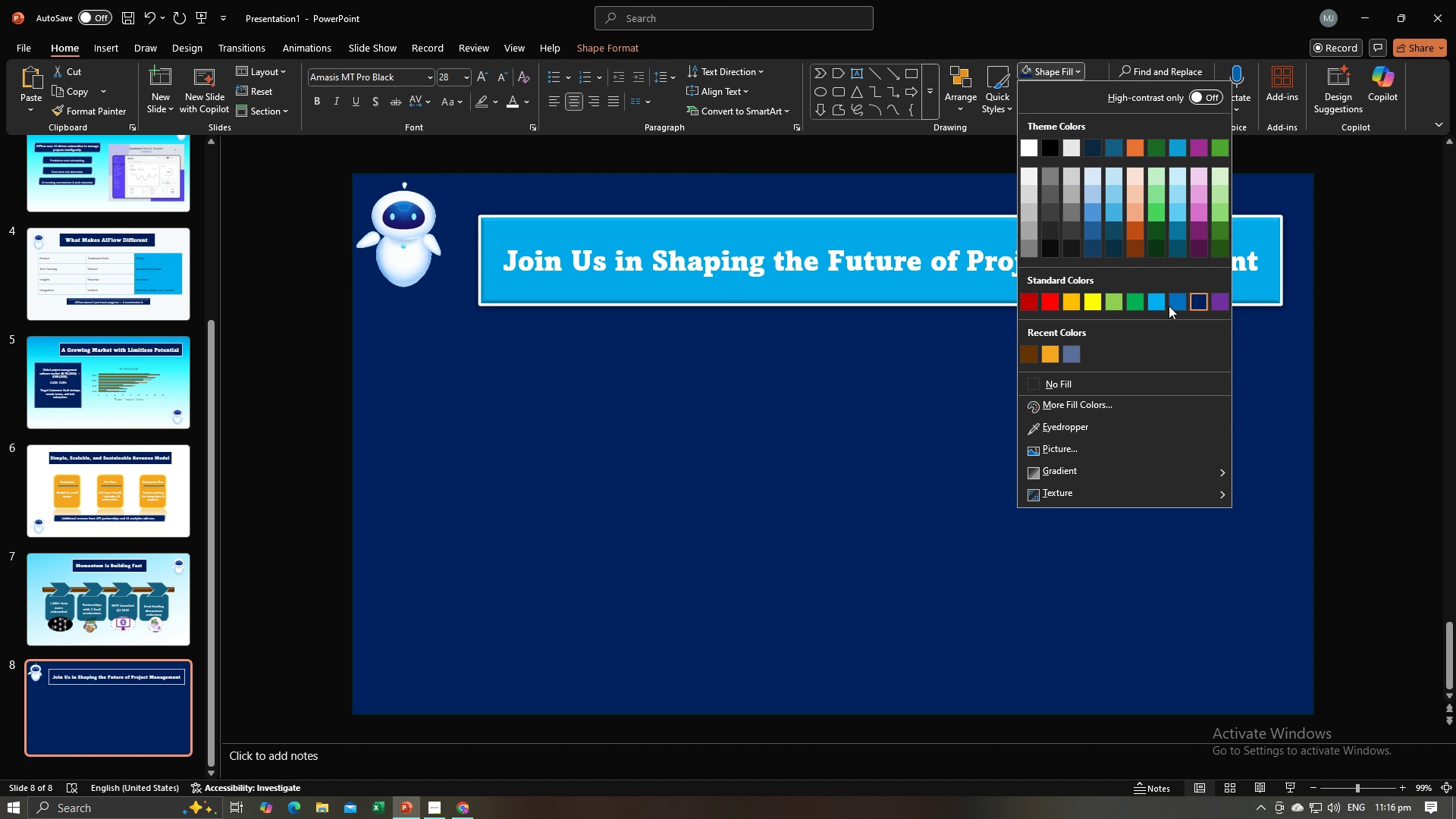 
wait(8.02)
 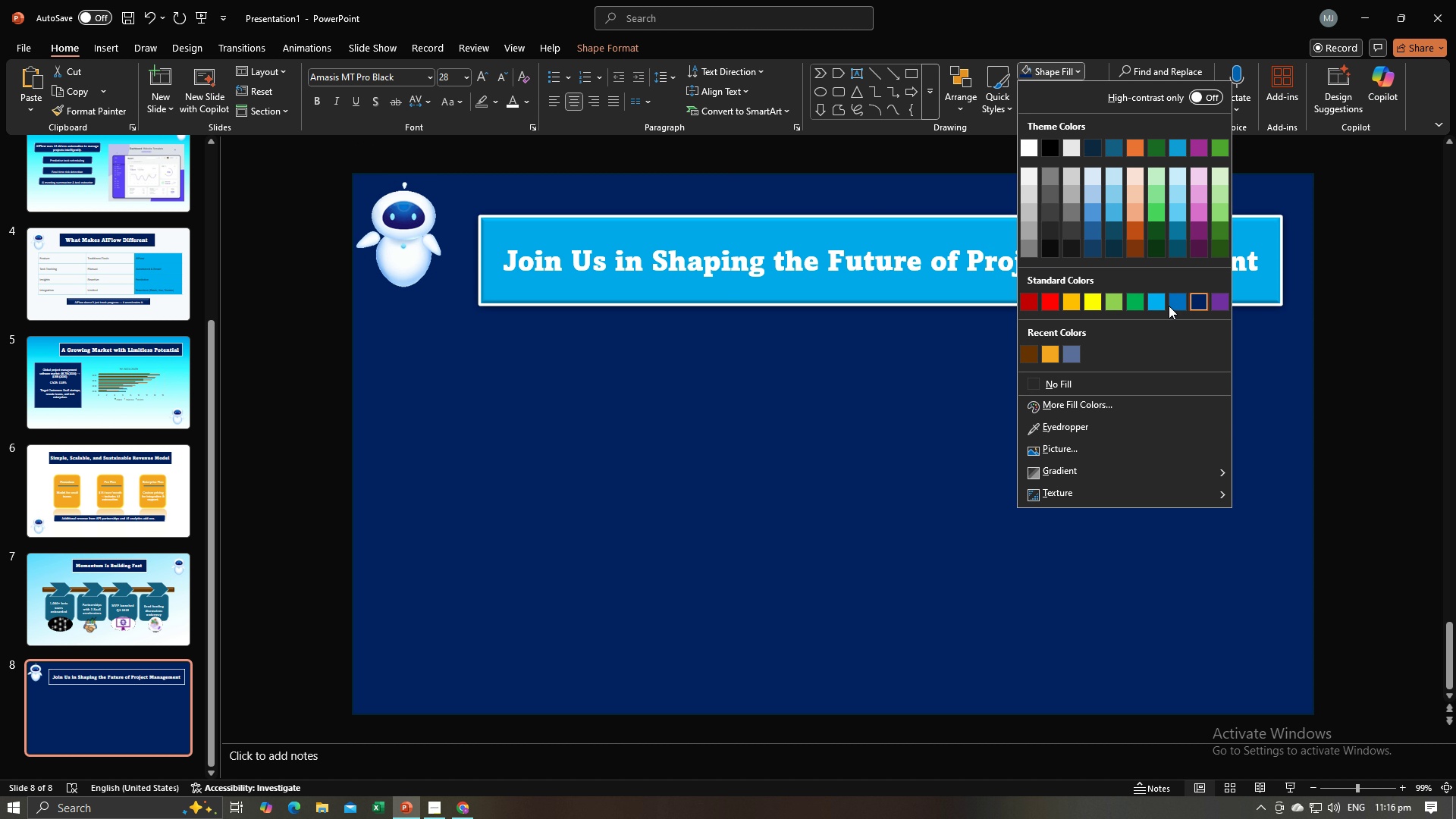 
left_click([1173, 306])
 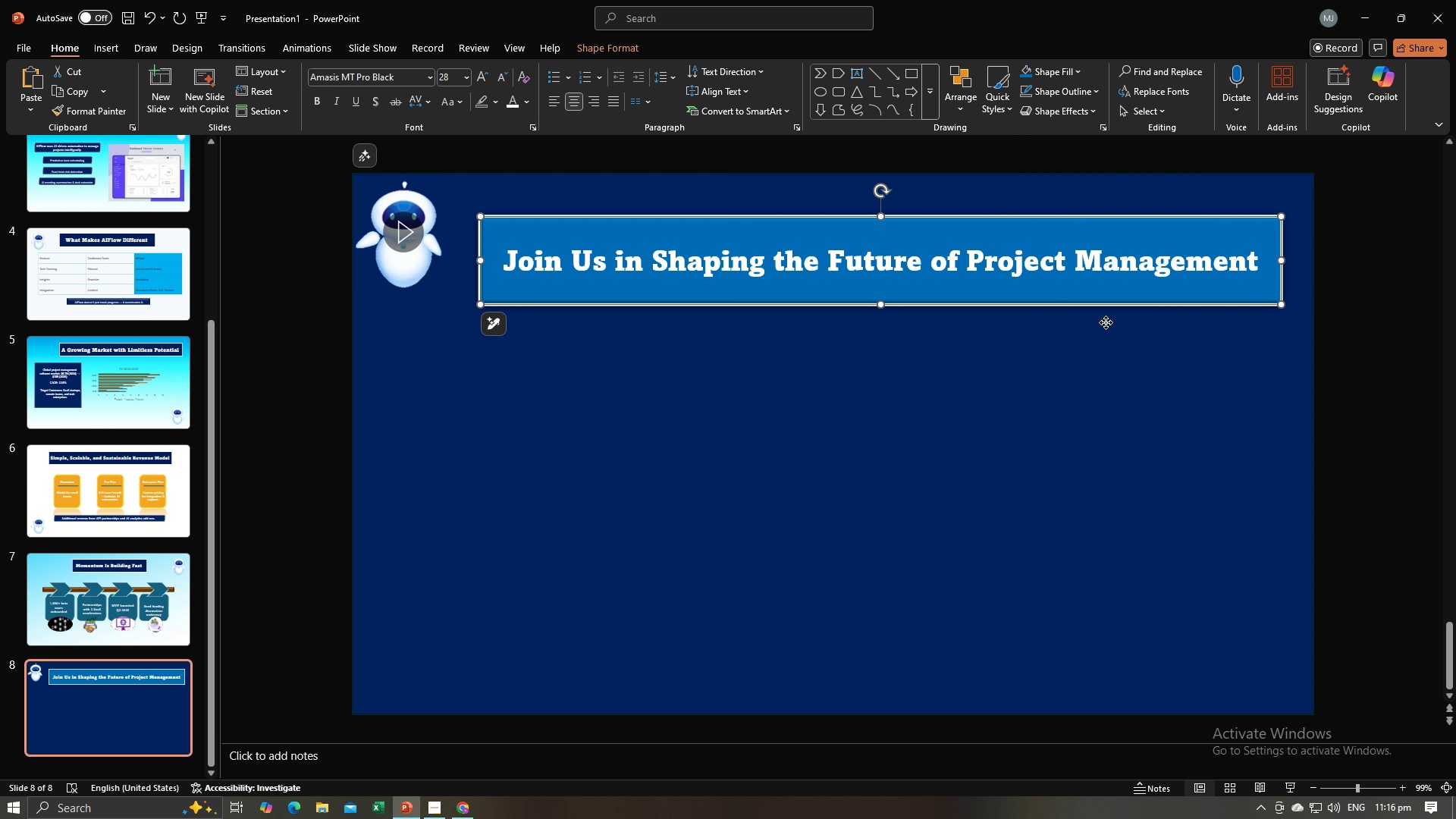 
left_click([1106, 322])
 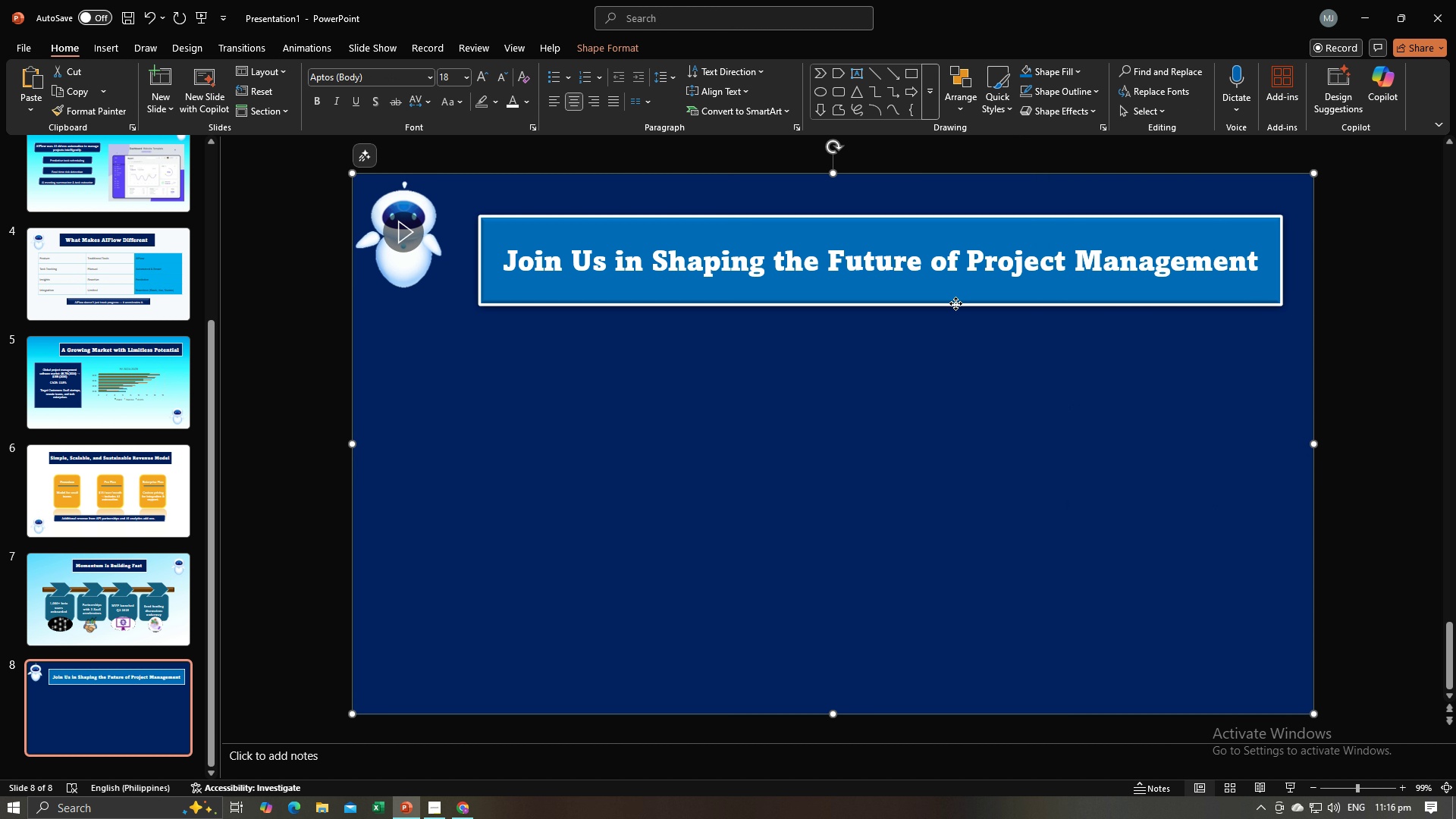 
left_click([956, 303])
 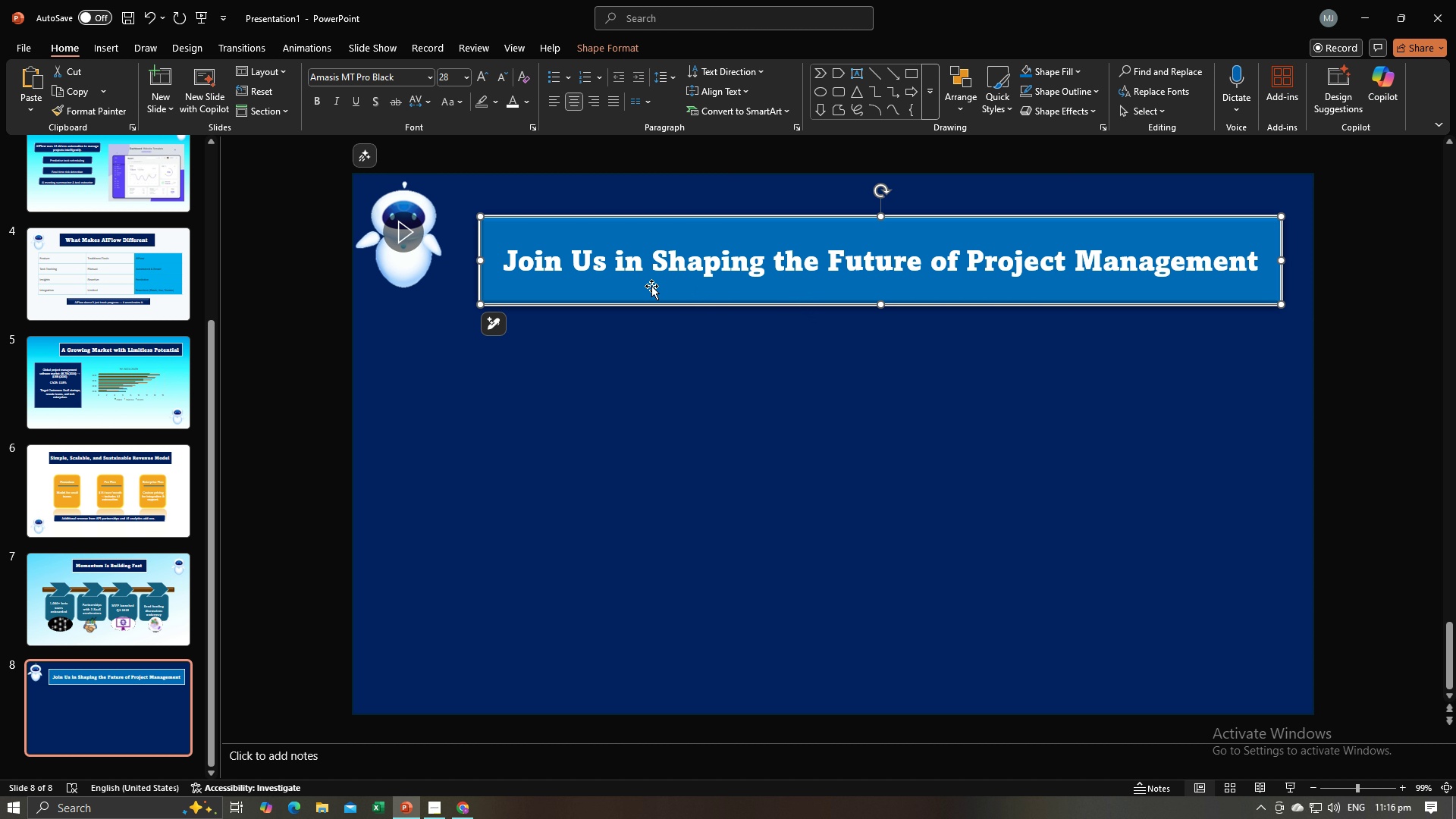 
key(Alt+AltLeft)
 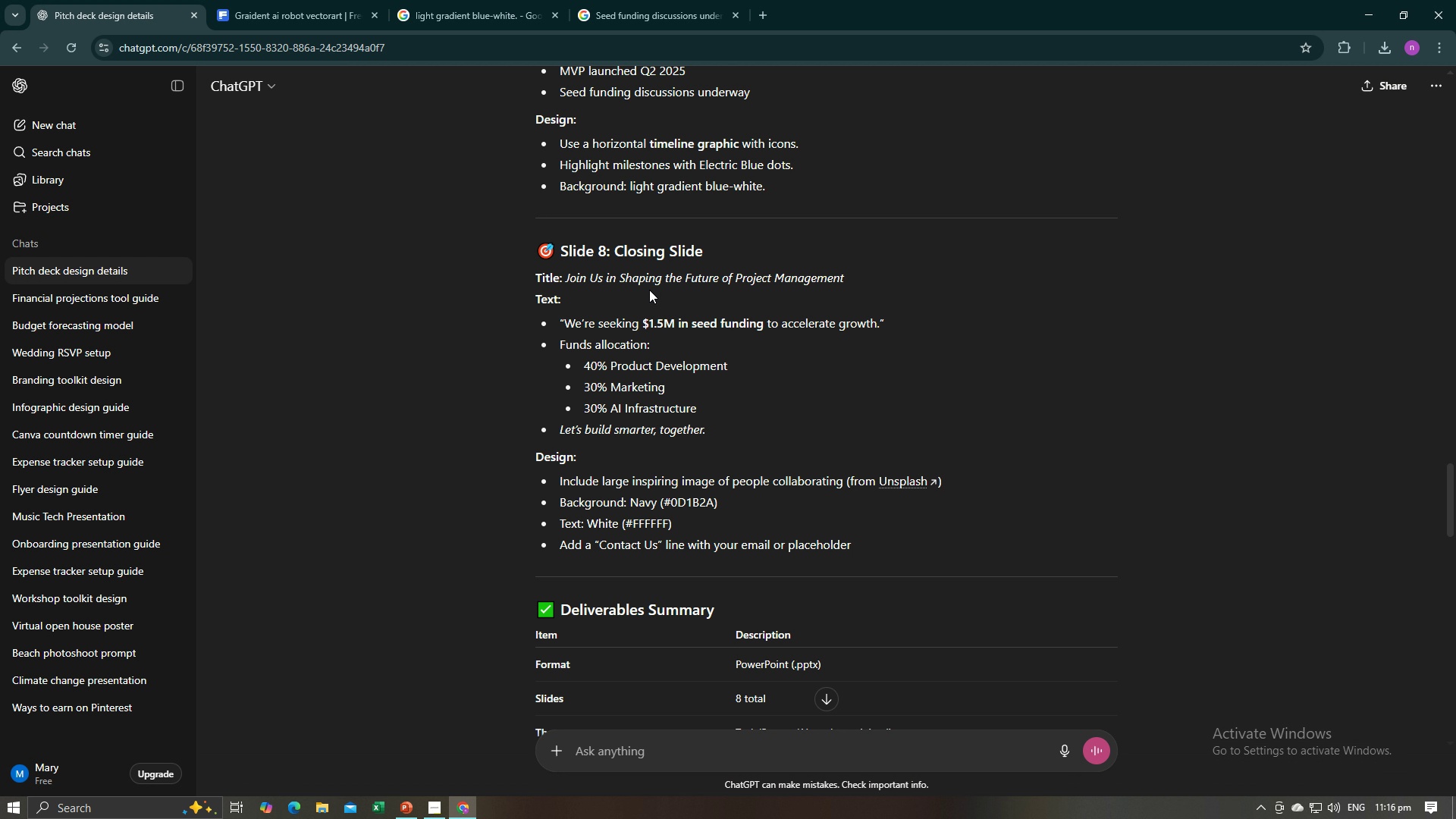 
key(Alt+Tab)
 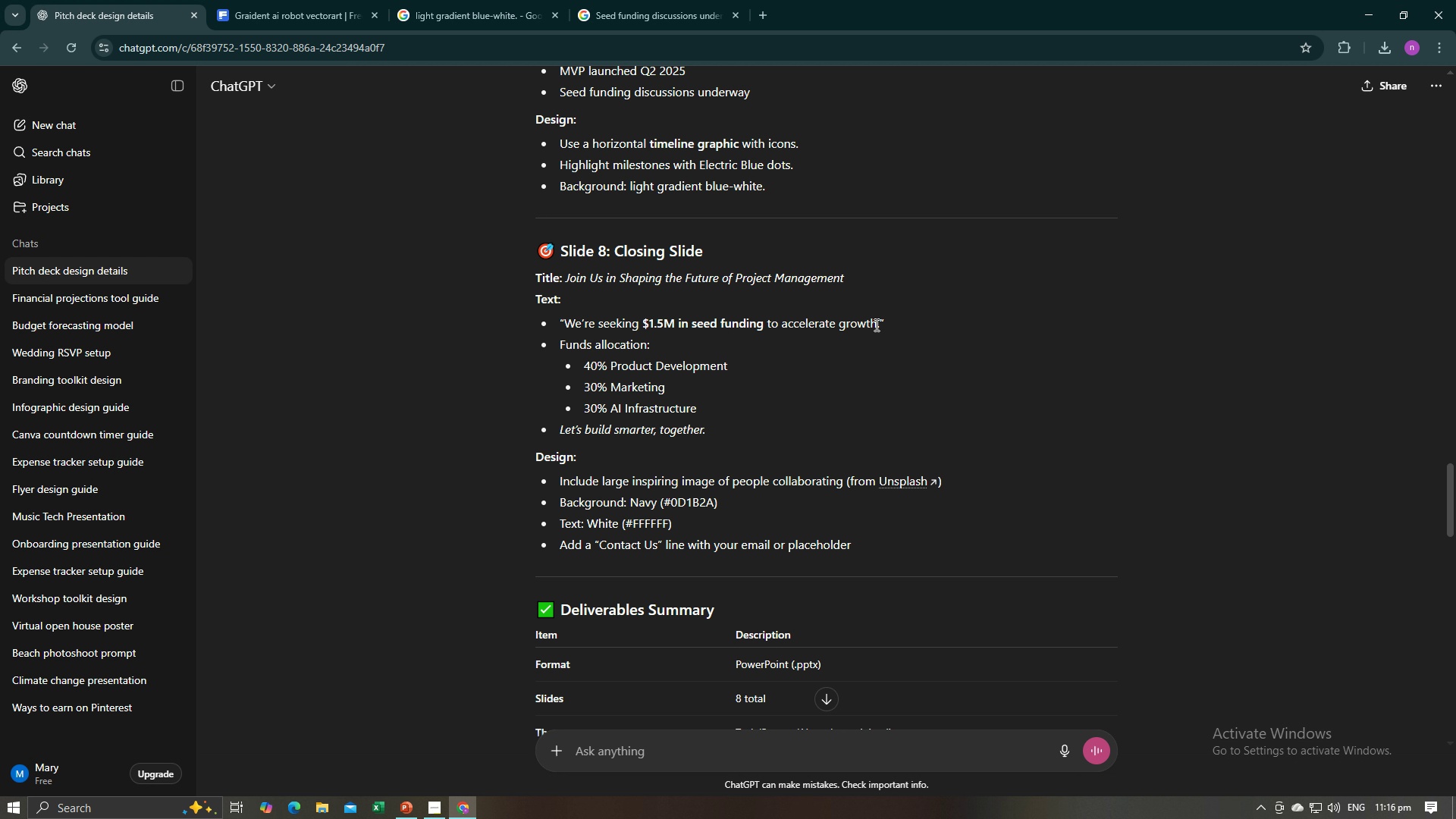 
left_click_drag(start_coordinate=[880, 323], to_coordinate=[568, 325])
 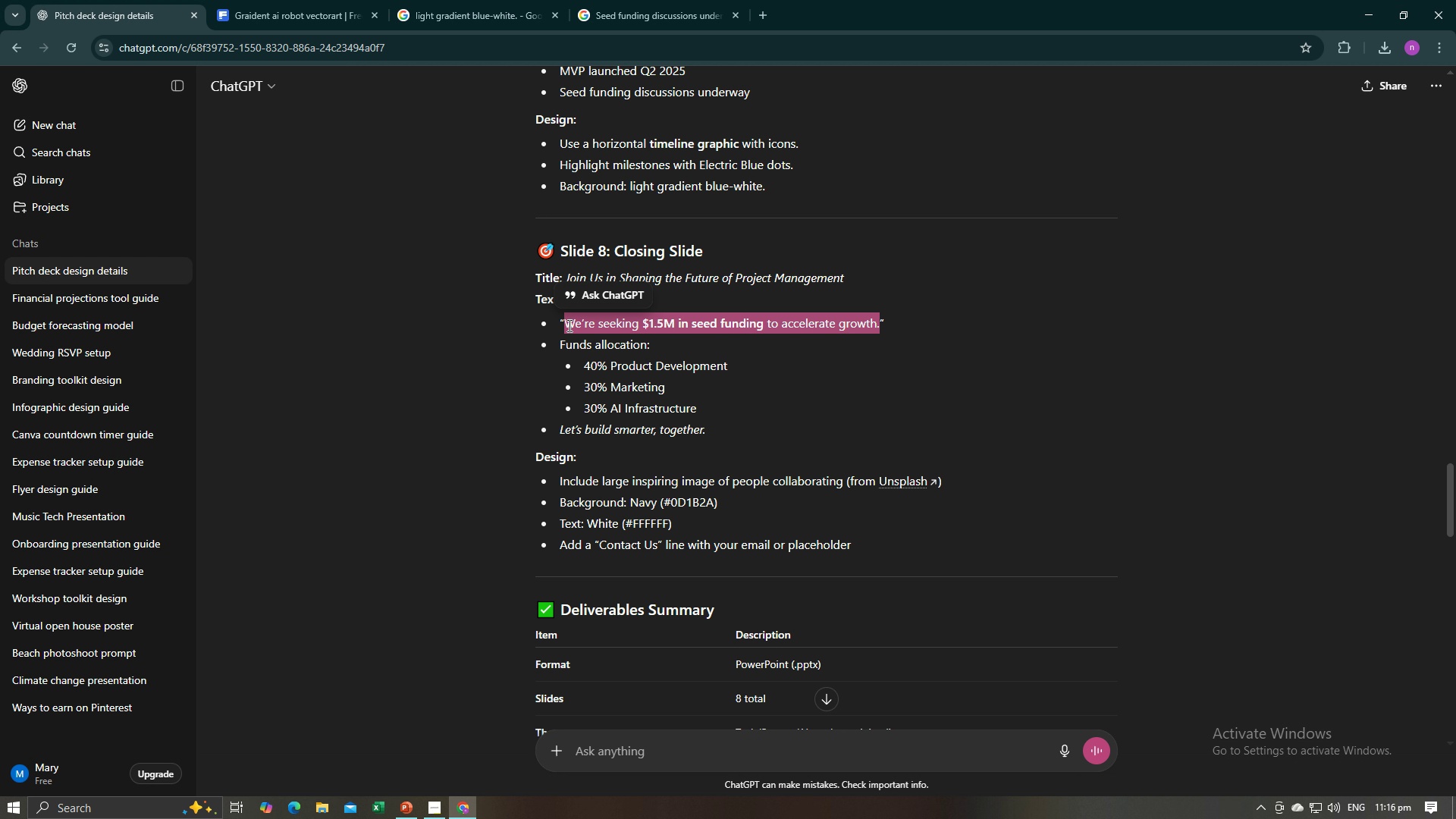 
key(Control+C)
 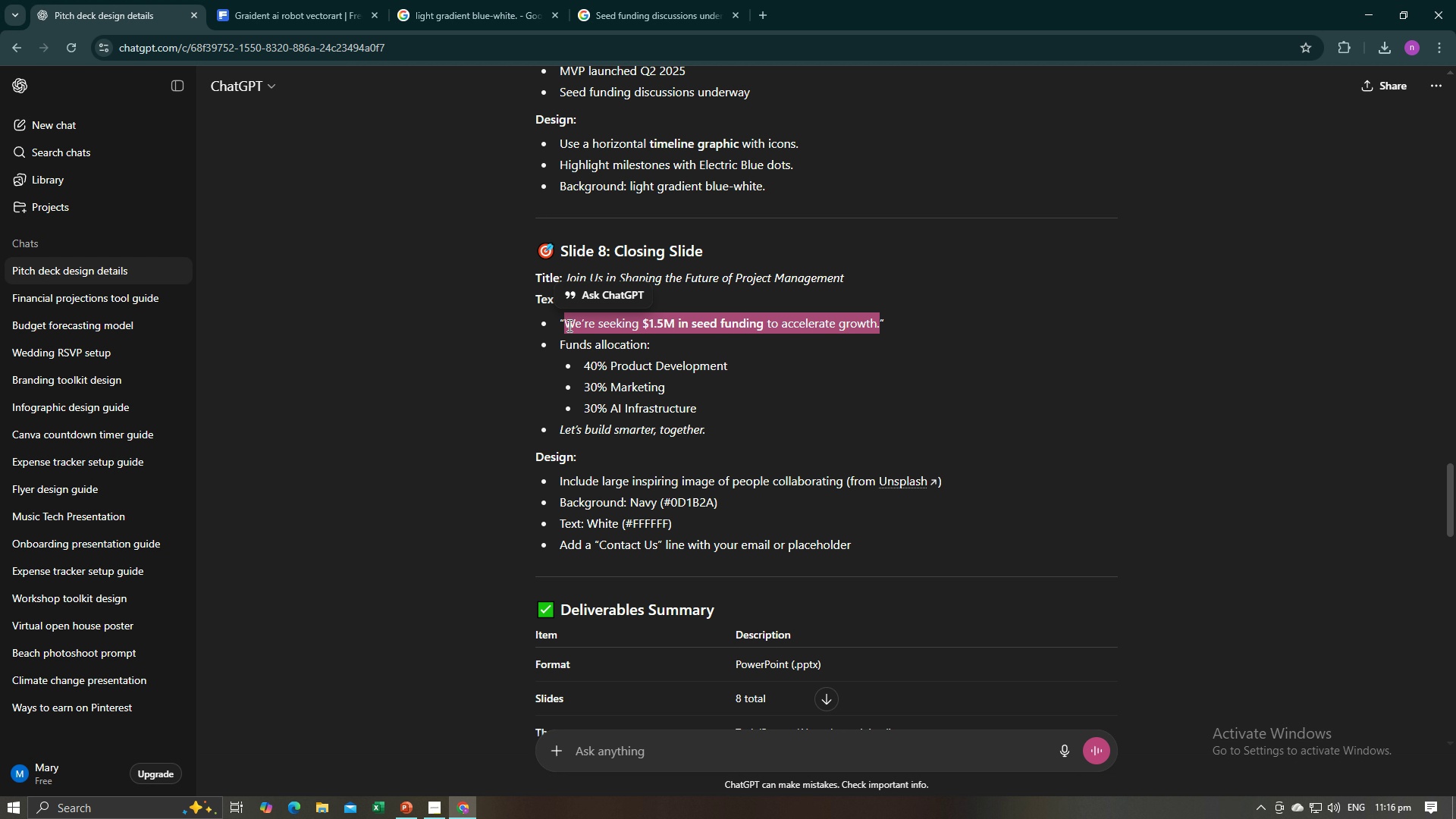 
key(Control+C)
 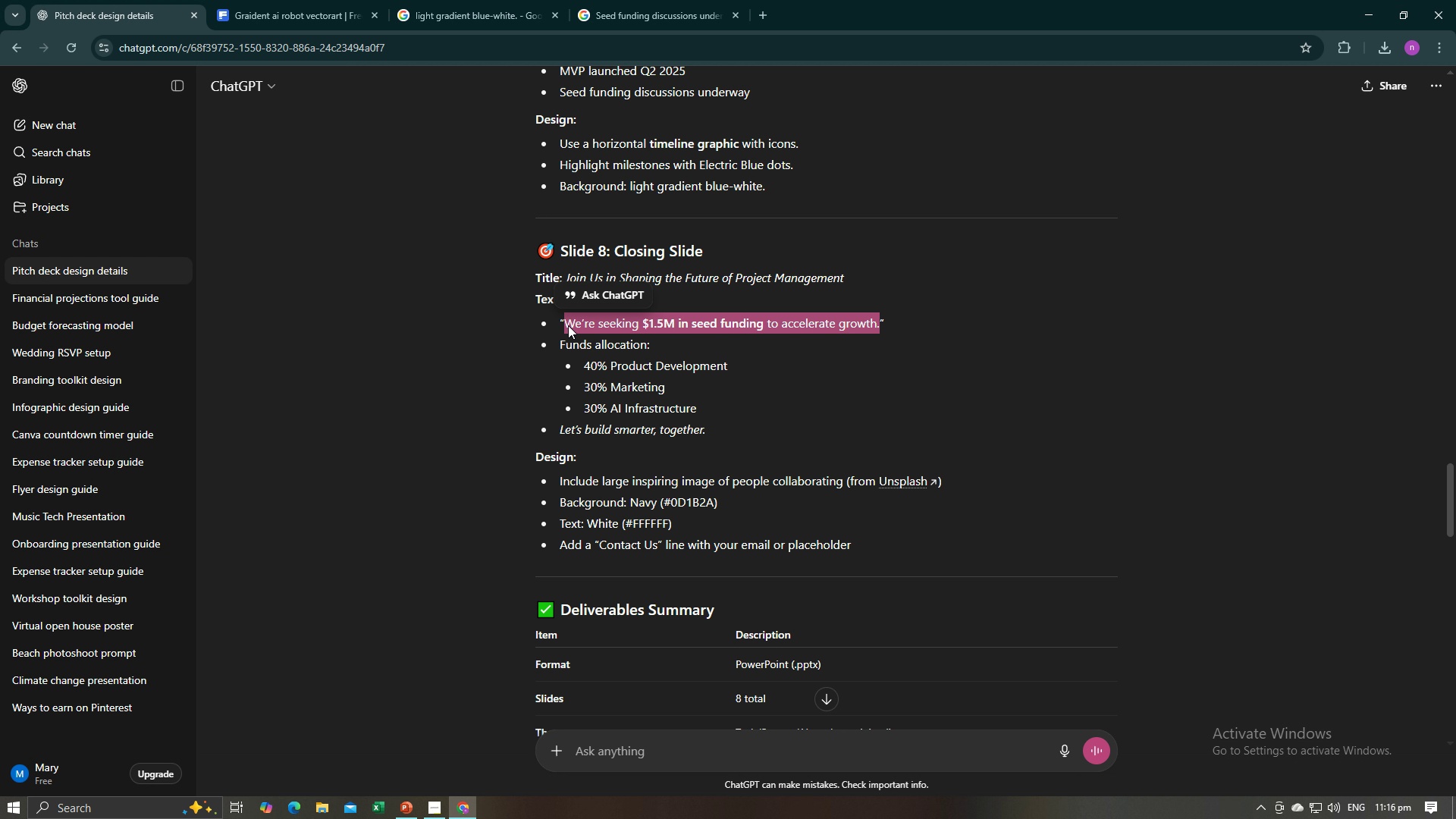 
key(Alt+AltLeft)
 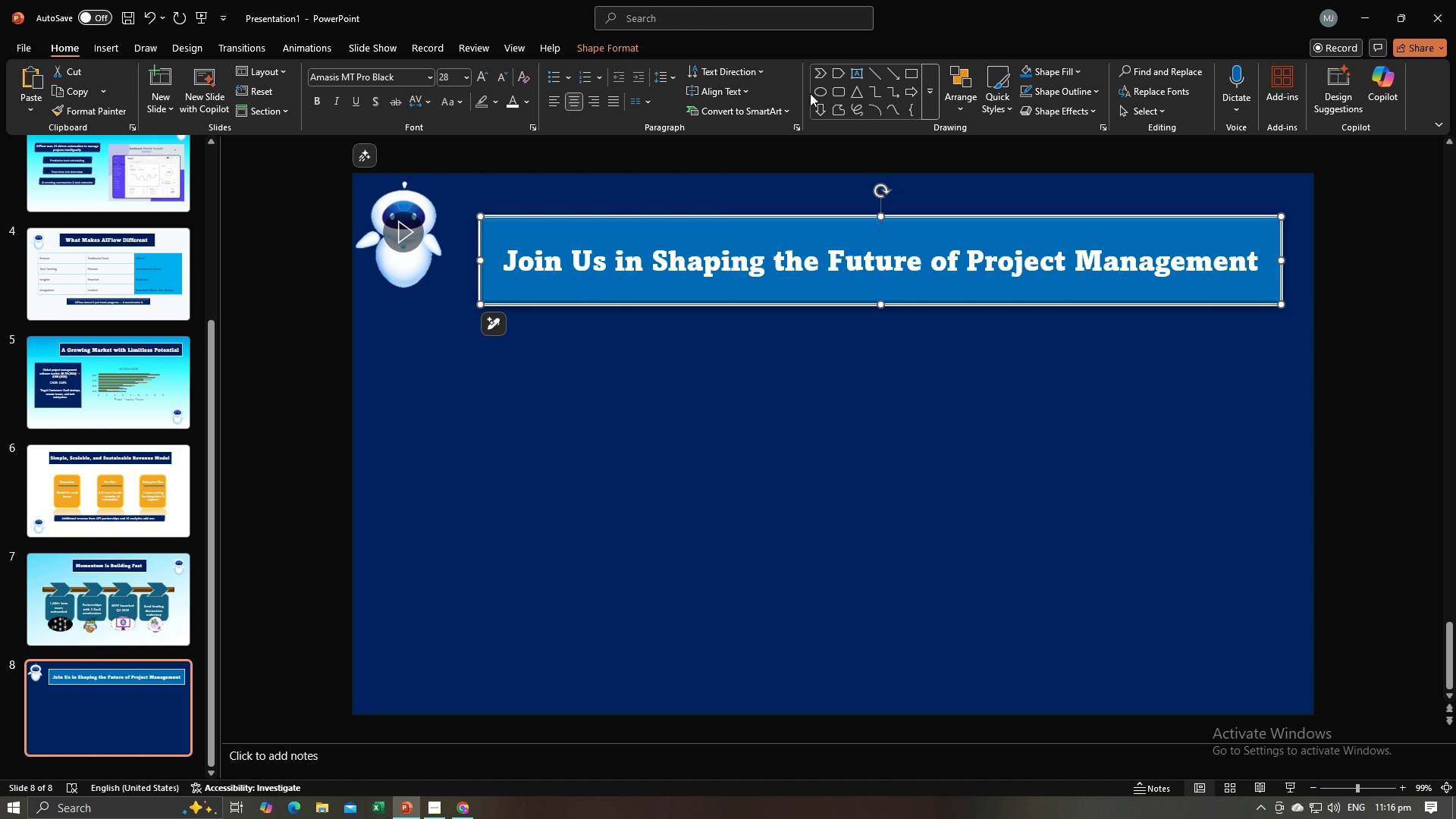 
key(Alt+Tab)
 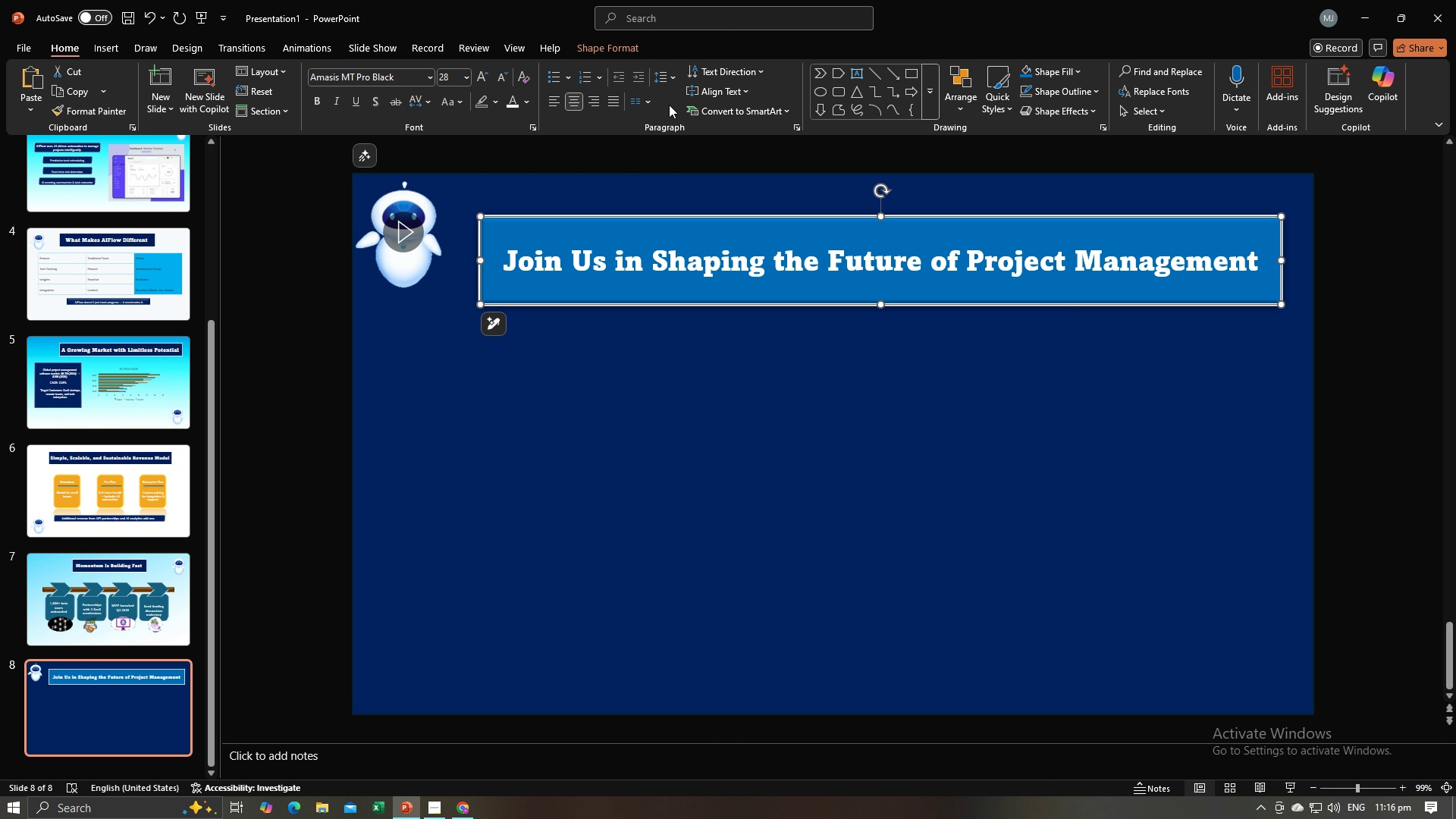 
left_click([830, 92])
 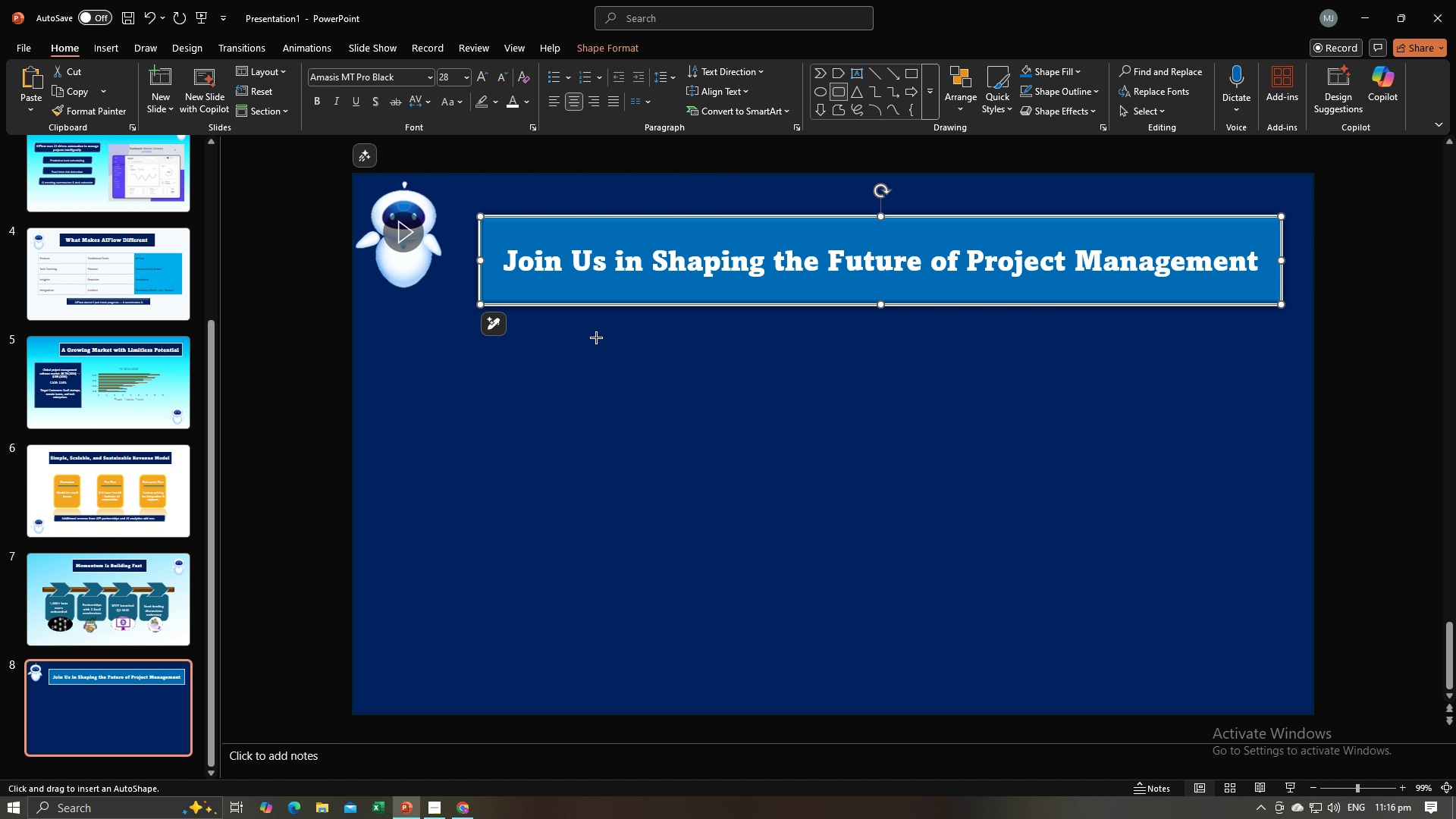 
left_click_drag(start_coordinate=[596, 337], to_coordinate=[1131, 384])
 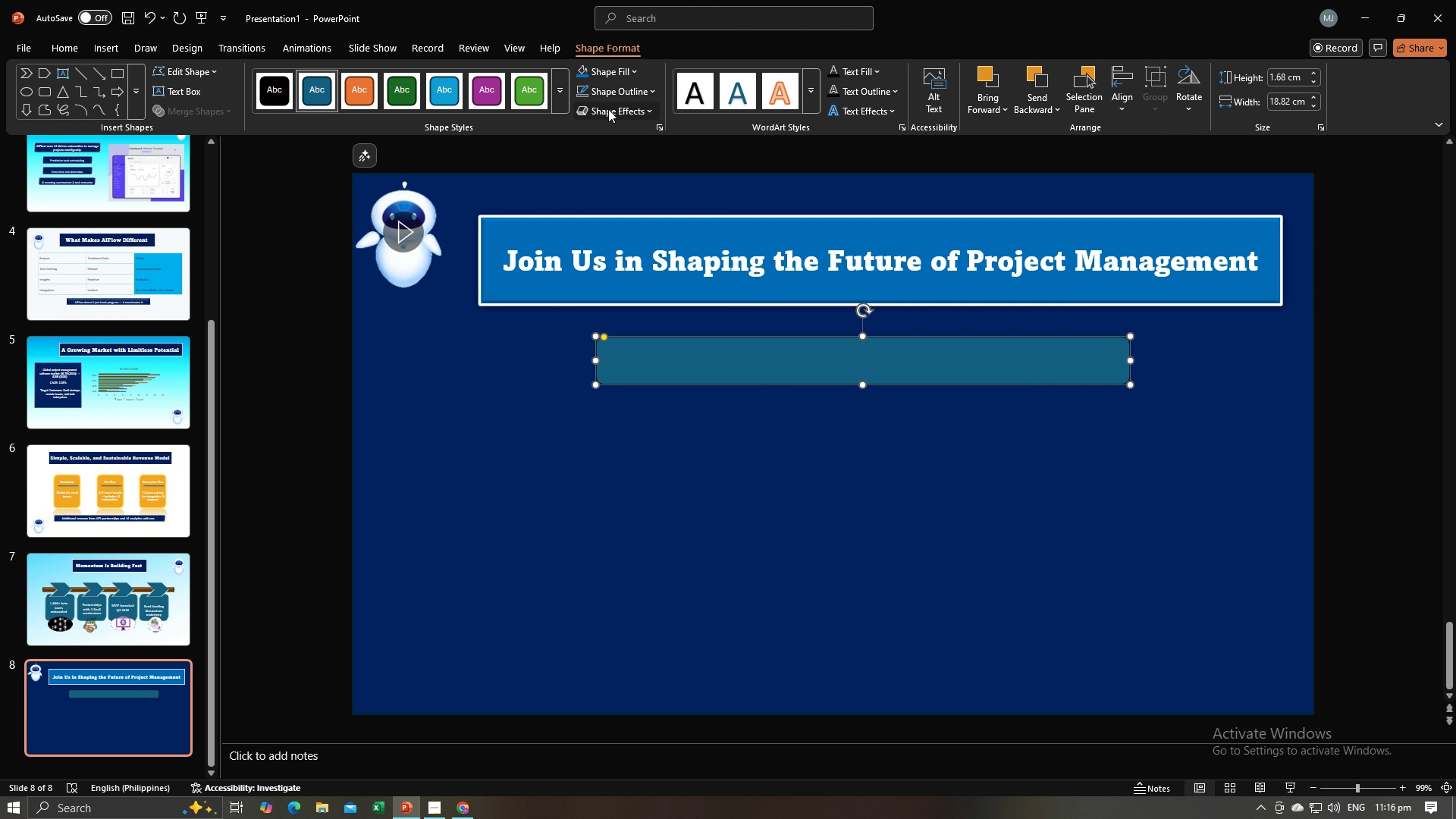 
left_click([608, 109])
 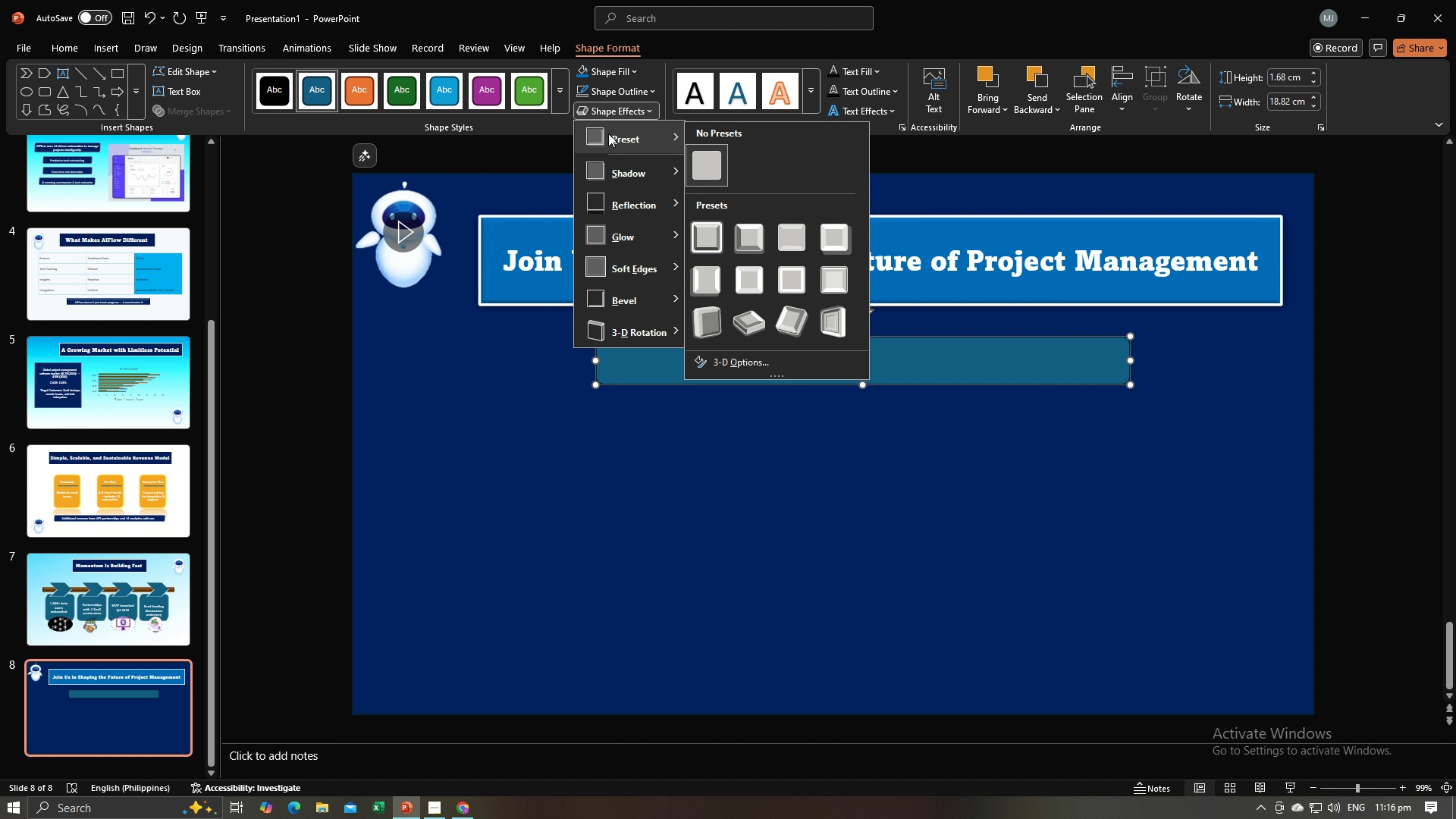 
left_click([608, 133])
 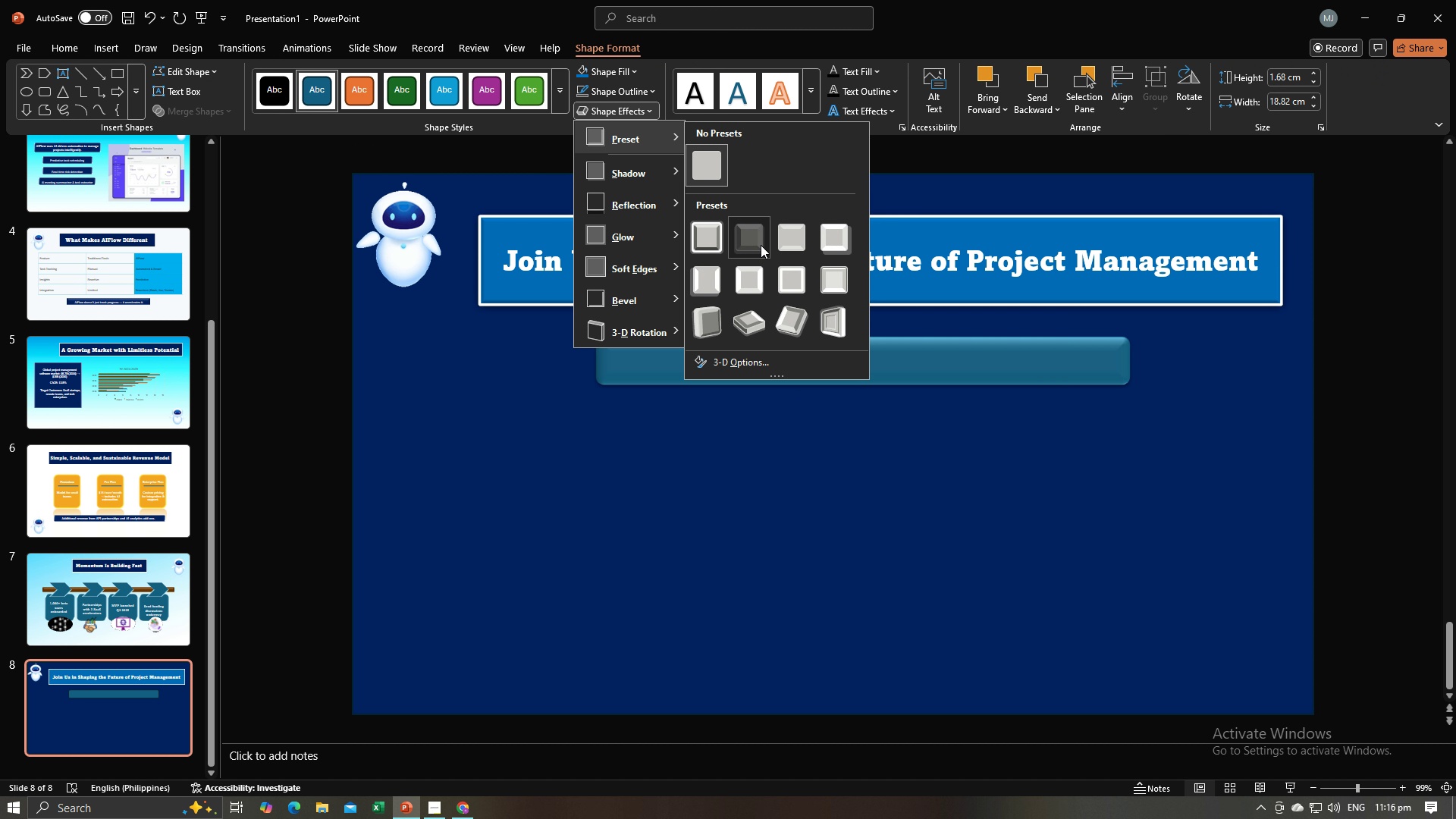 
left_click([761, 245])
 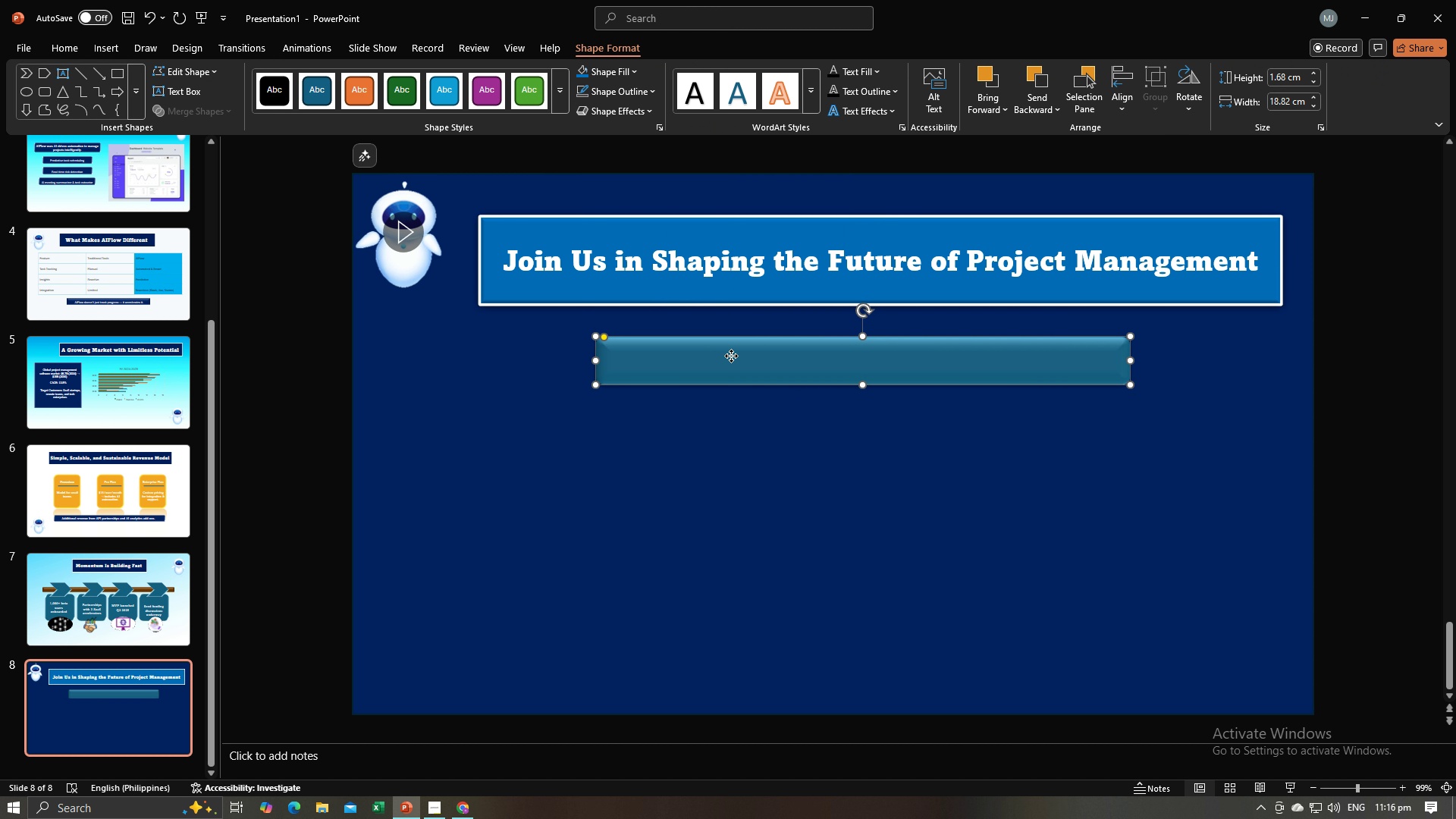 
left_click_drag(start_coordinate=[731, 356], to_coordinate=[732, 347])
 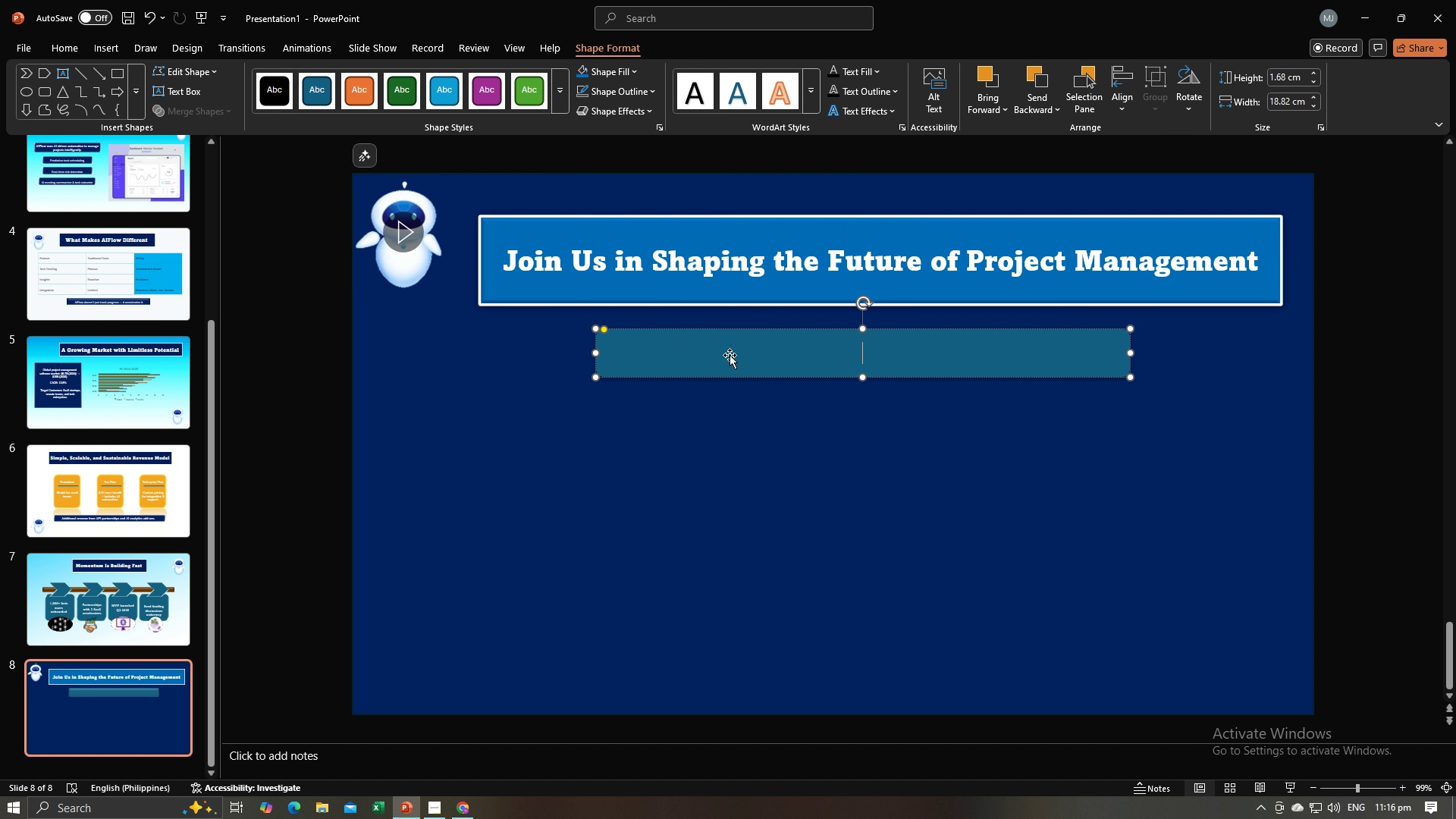 
double_click([730, 355])
 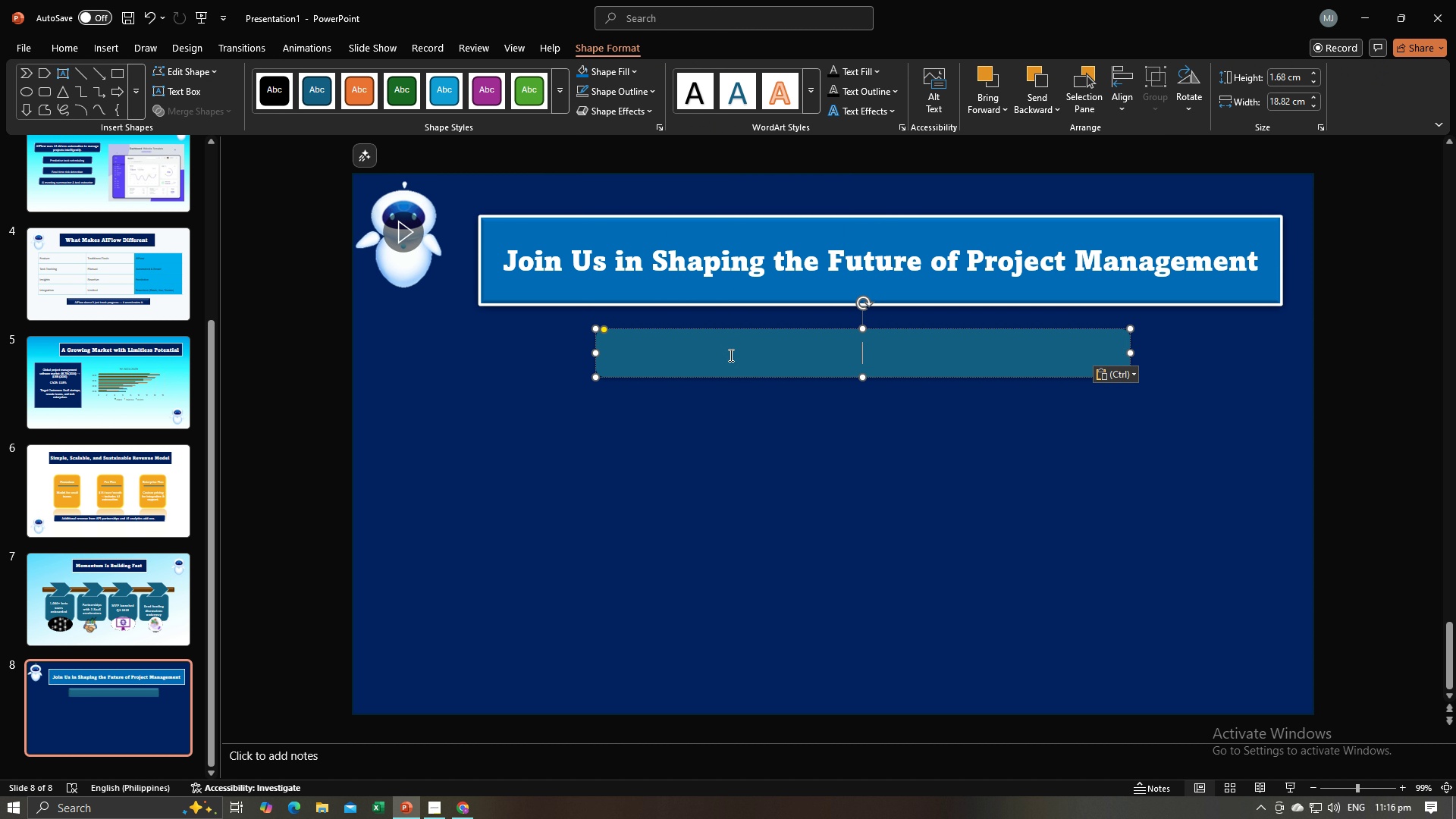 
key(Control+V)
 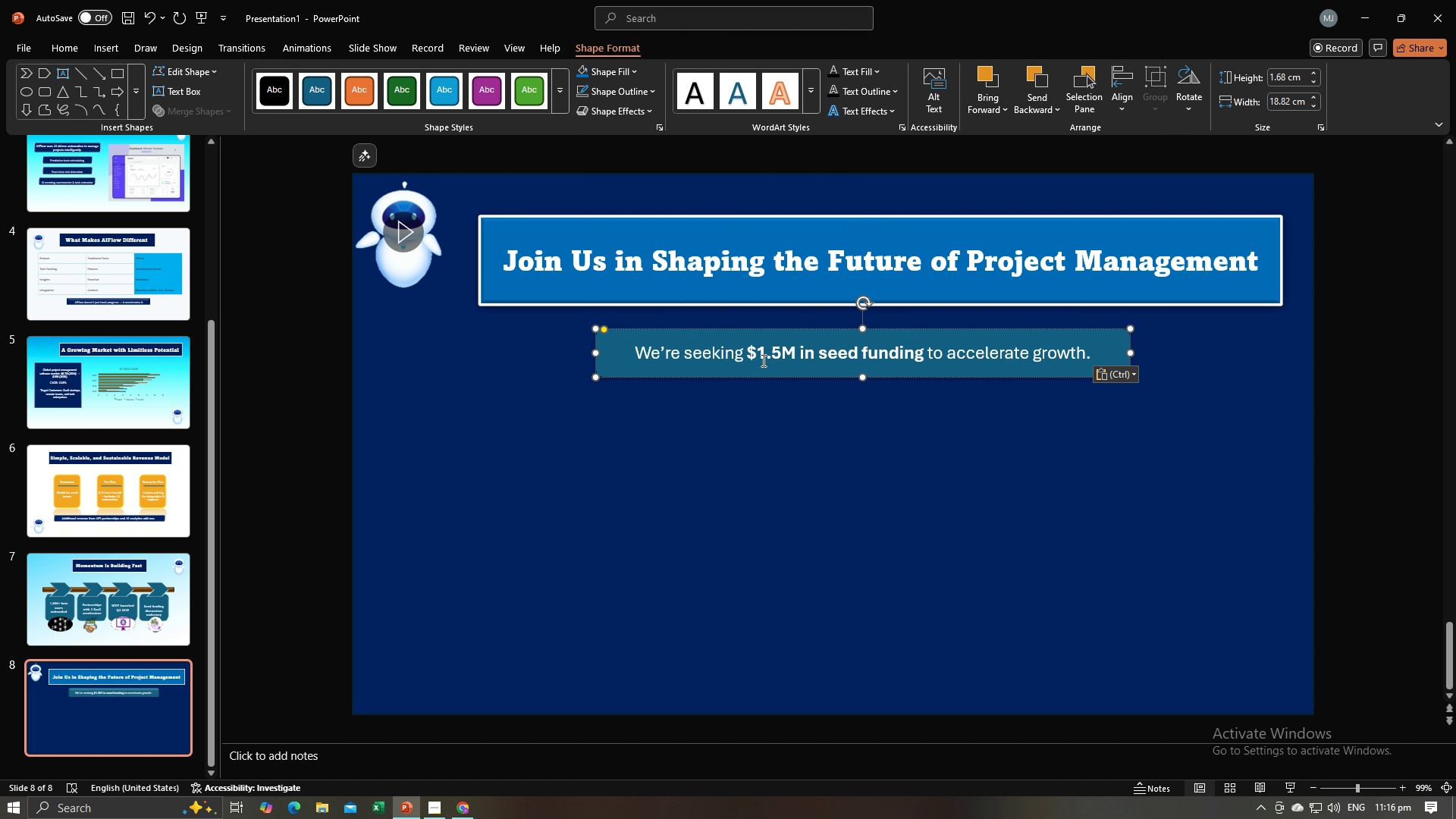 
left_click([762, 360])
 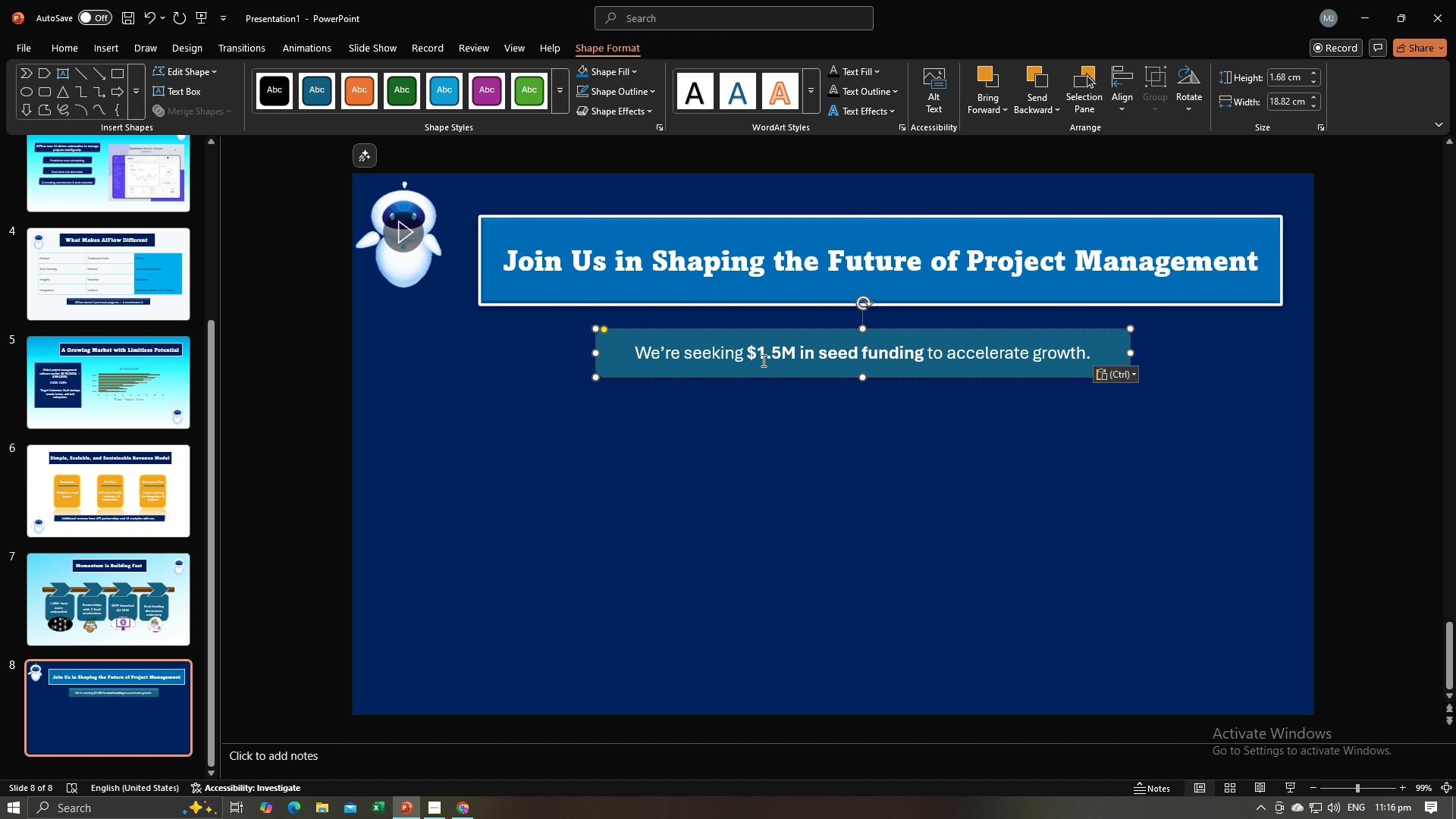 
key(Control+A)
 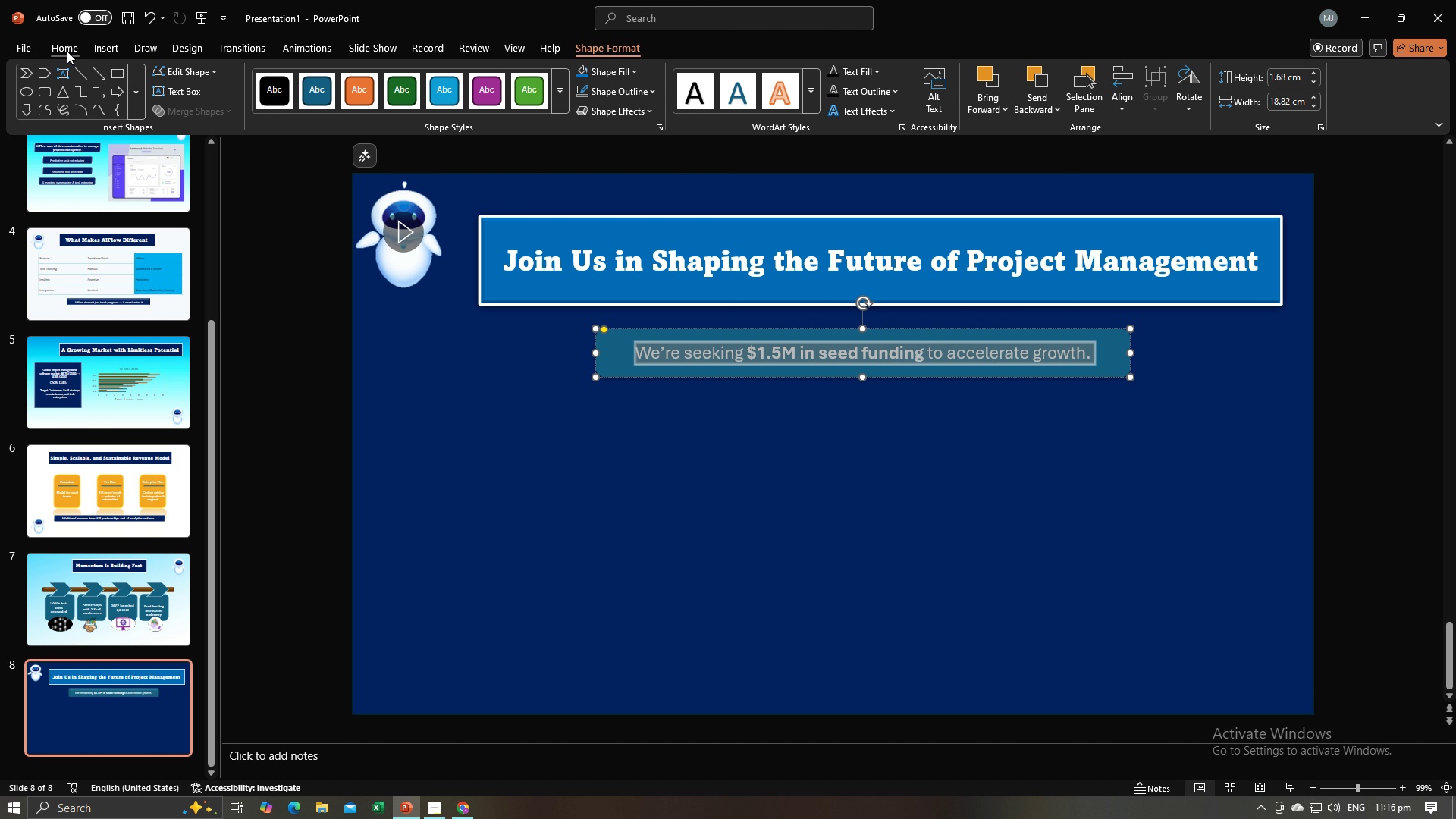 
left_click([66, 50])
 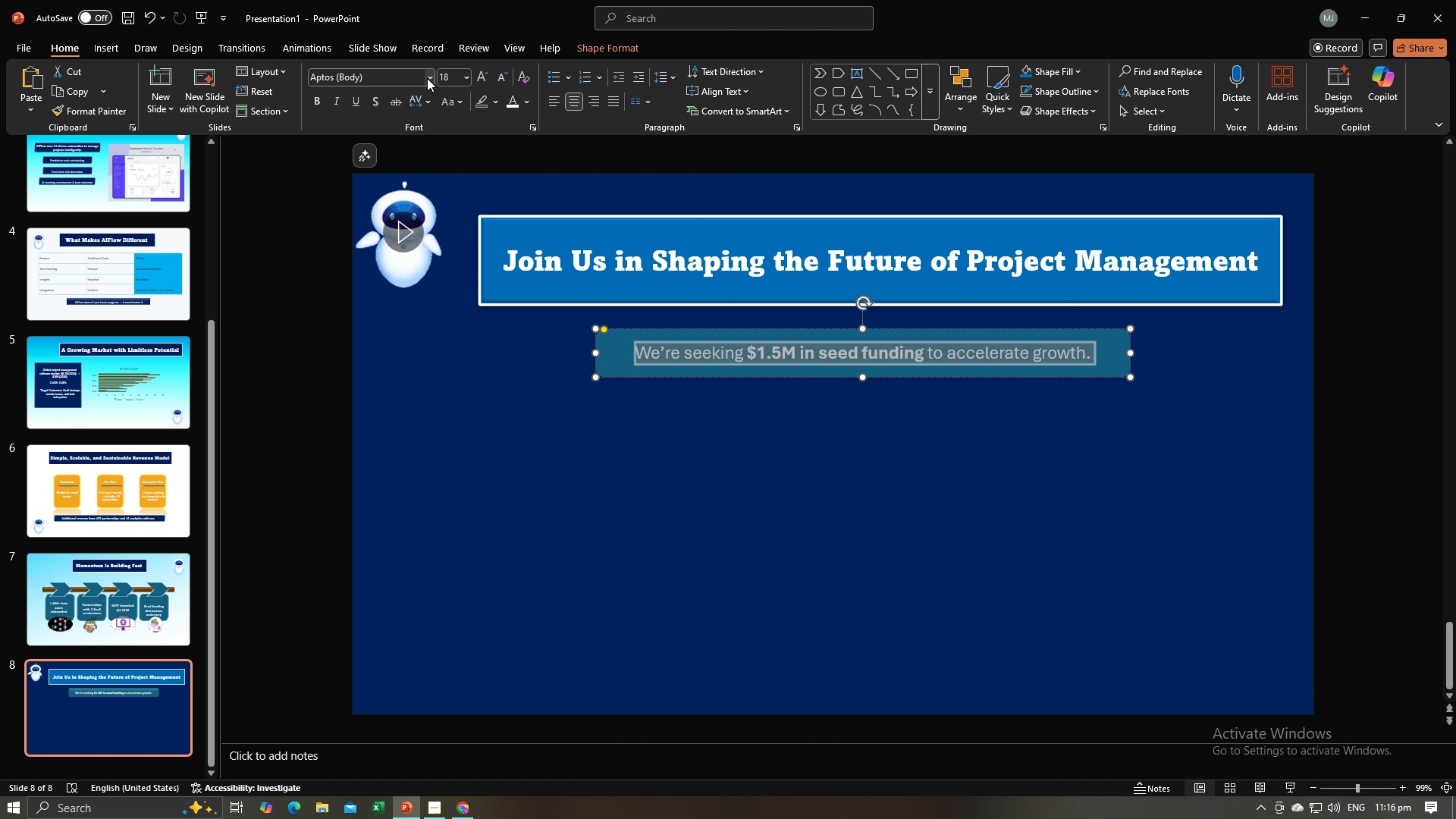 
left_click([428, 78])
 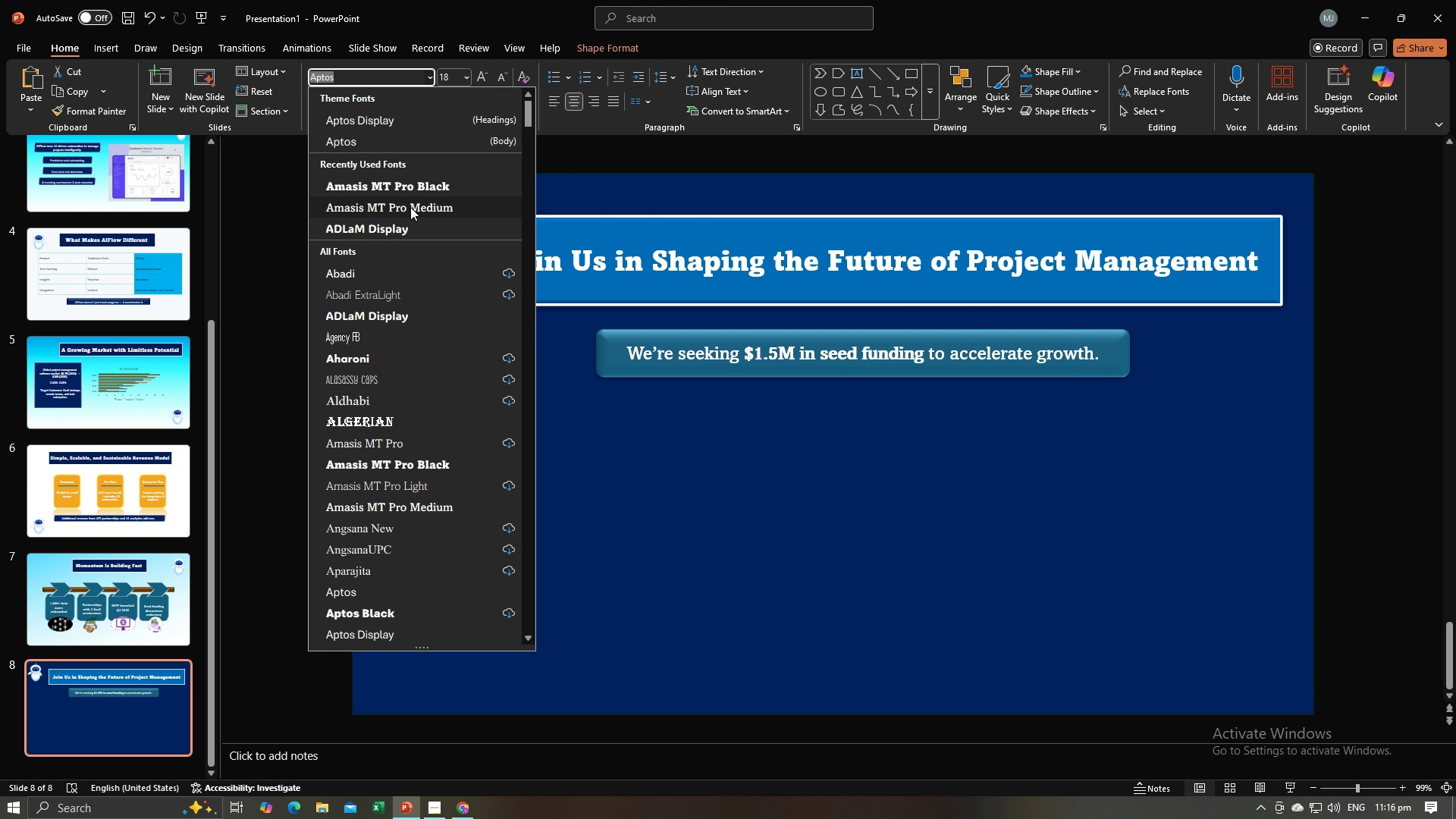 
left_click([410, 207])
 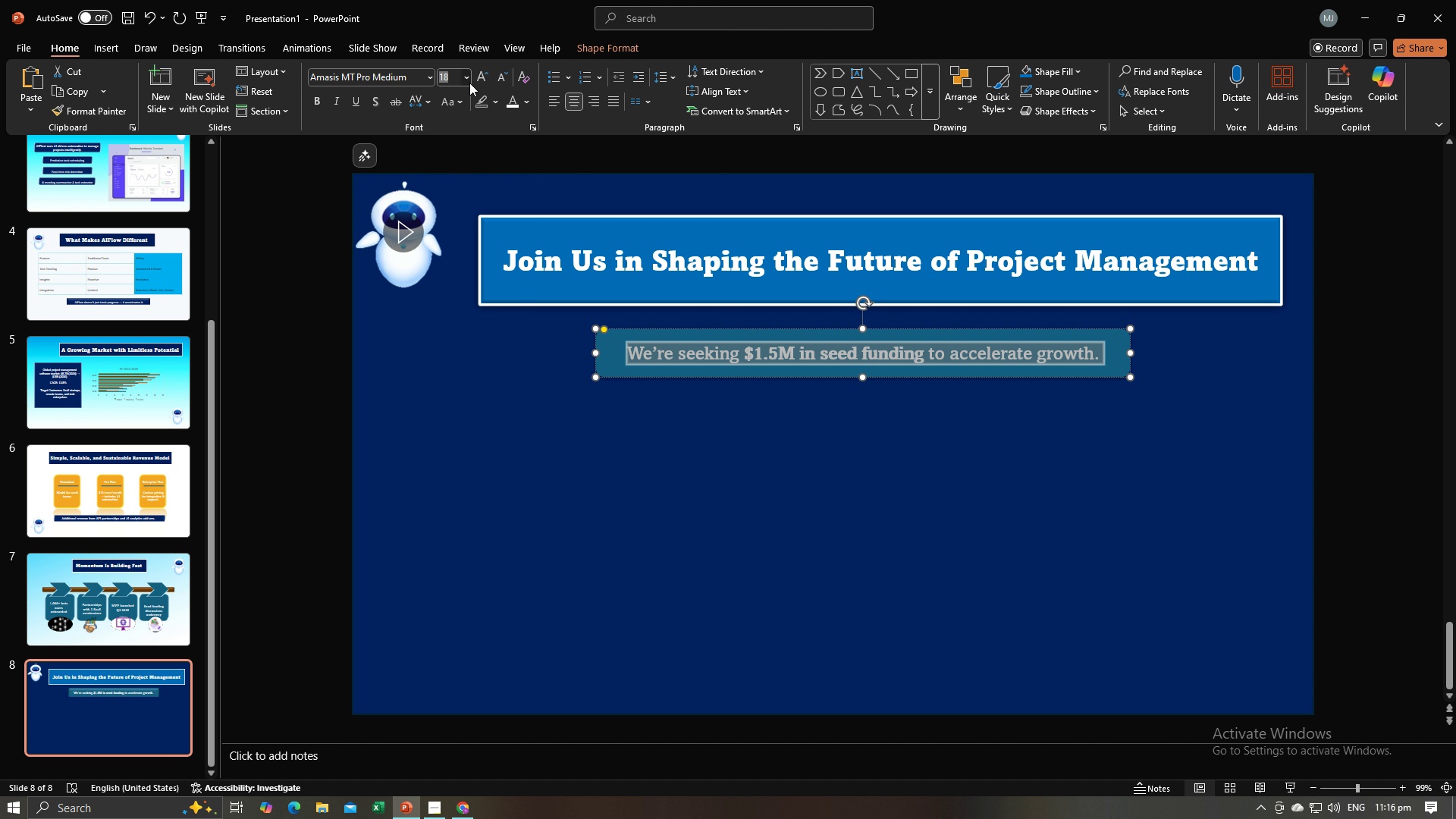 
left_click([469, 83])
 